 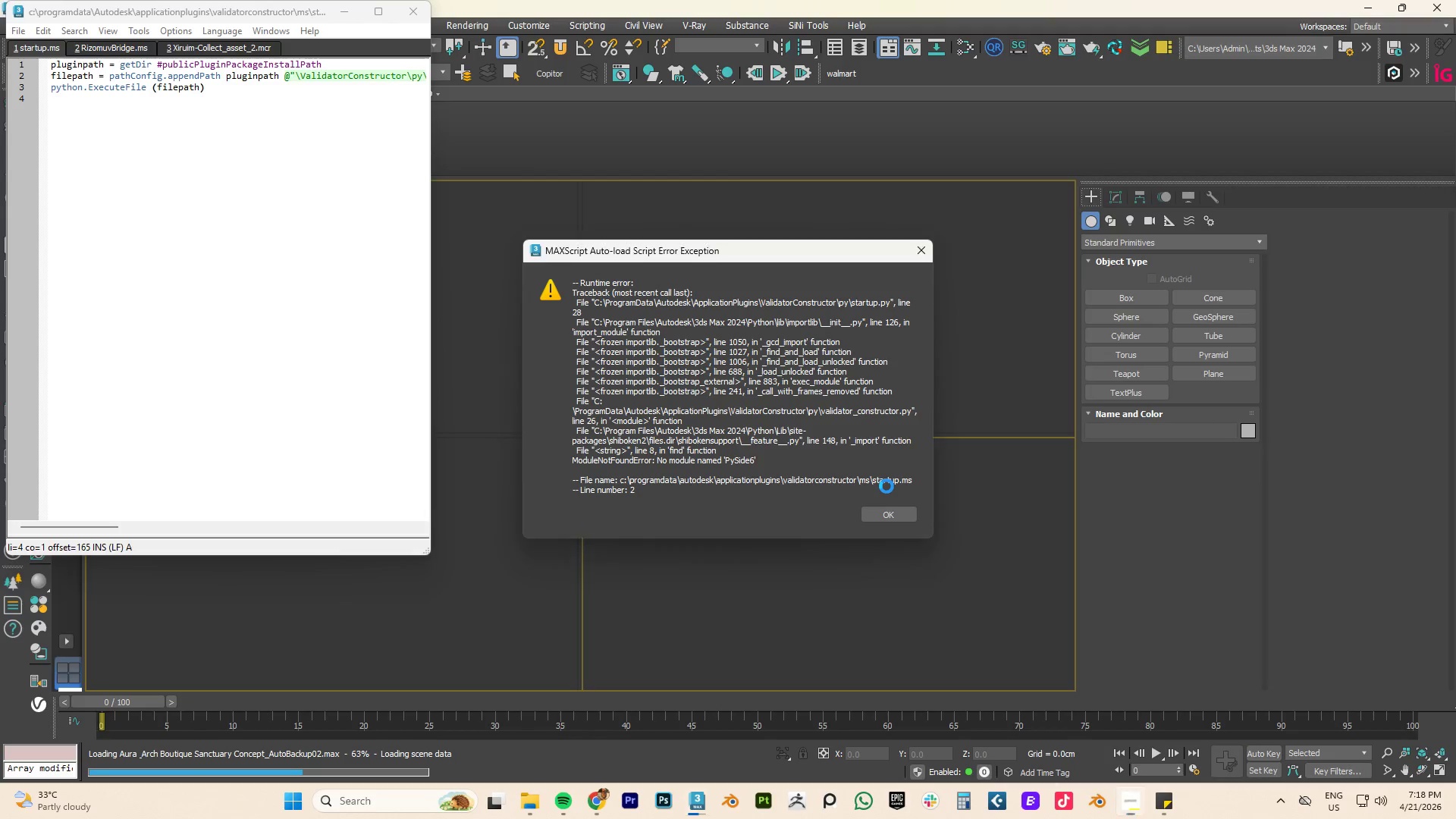 
scroll: coordinate [735, 541], scroll_direction: down, amount: 3.0
 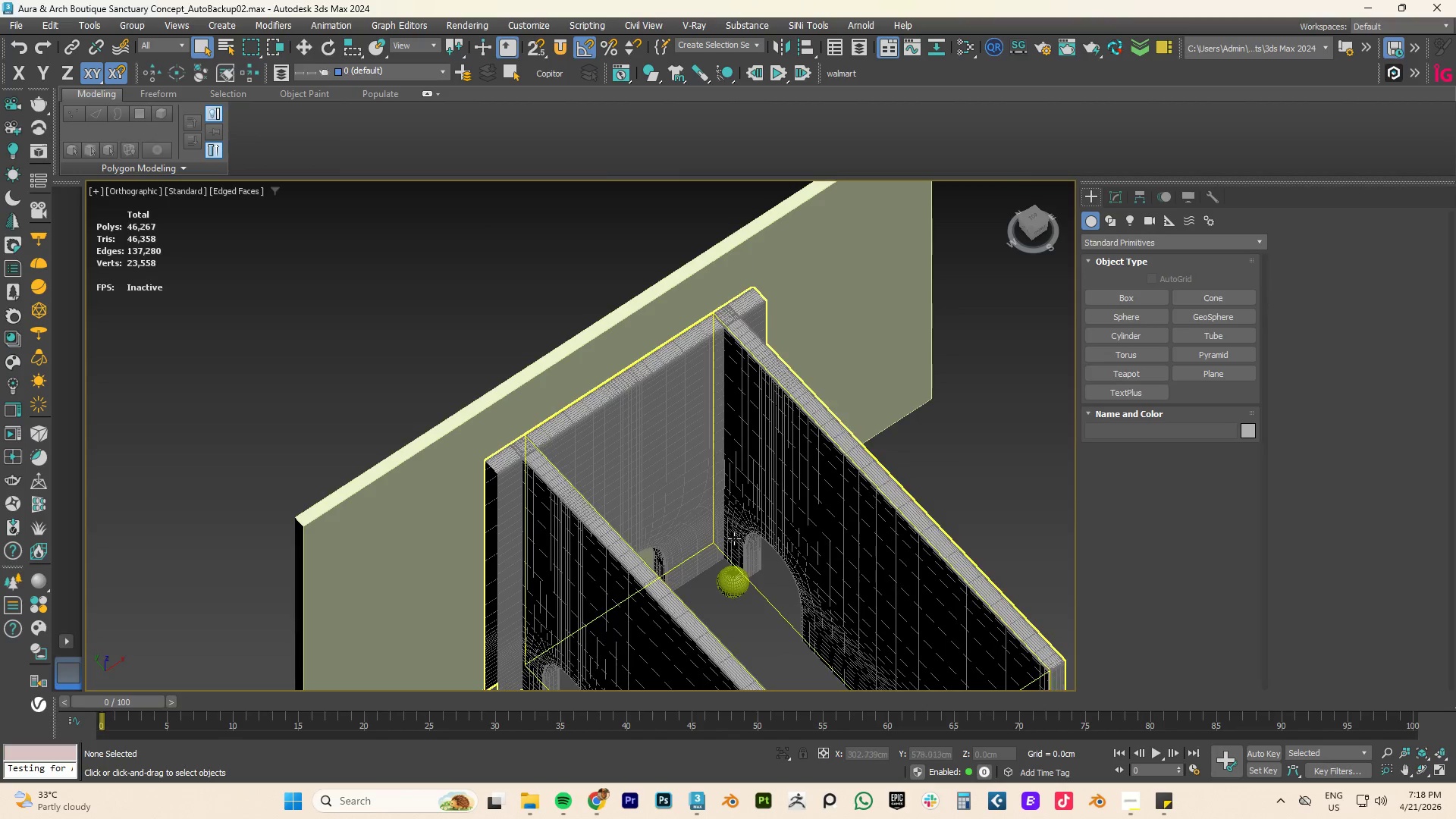 
hold_key(key=AltLeft, duration=1.05)
 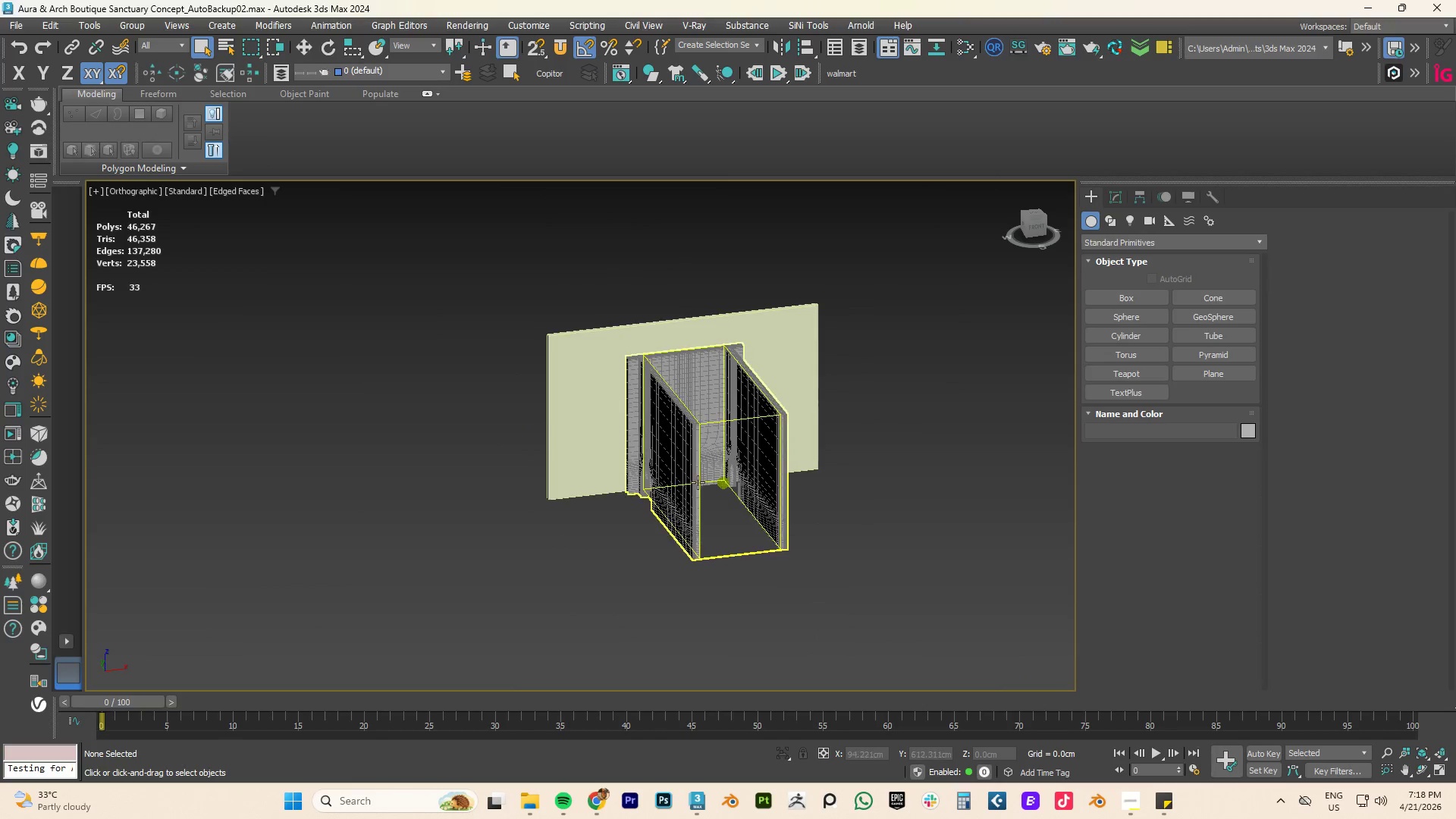 
scroll: coordinate [711, 483], scroll_direction: down, amount: 3.0
 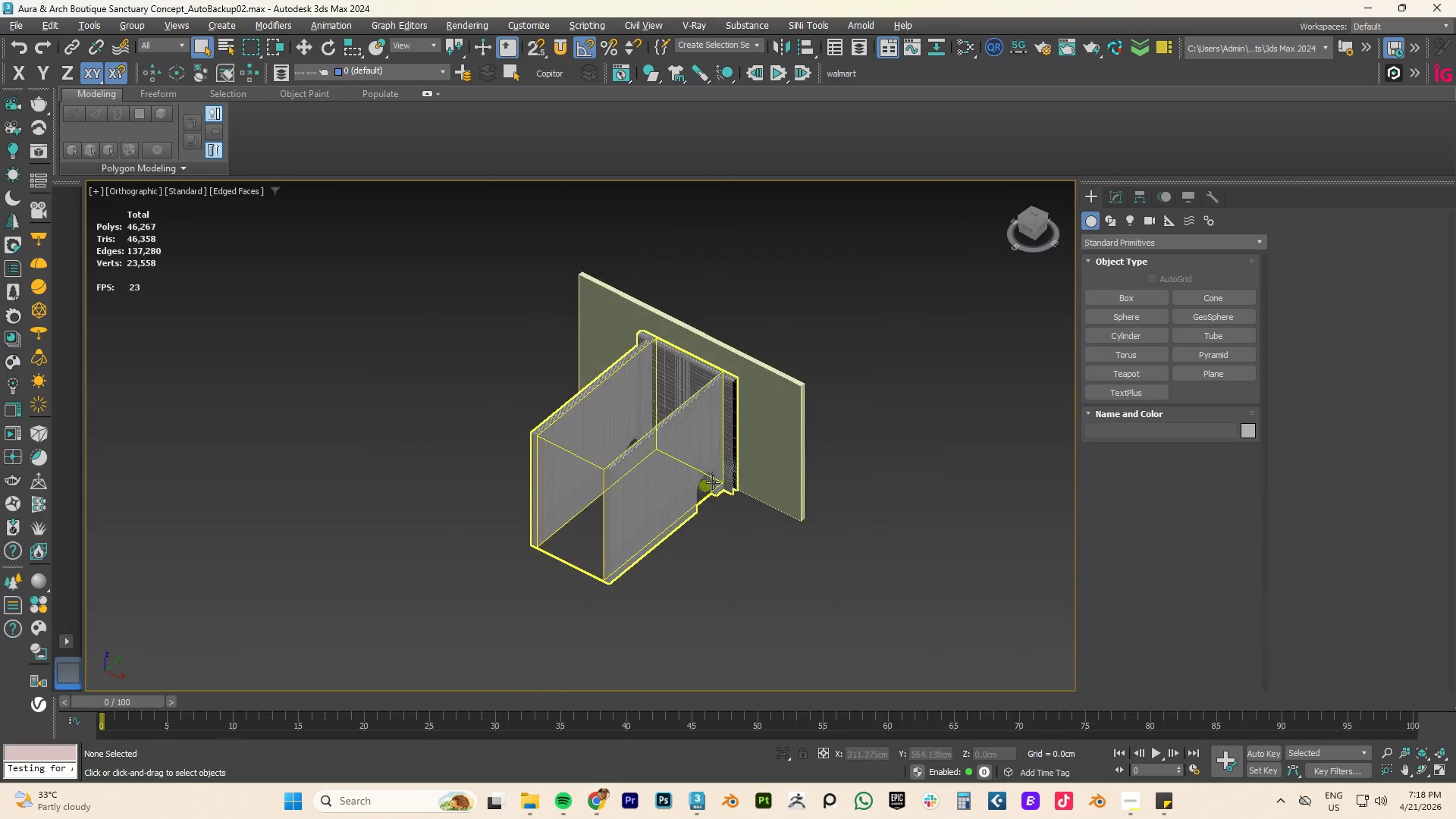 
hold_key(key=AltLeft, duration=0.41)
 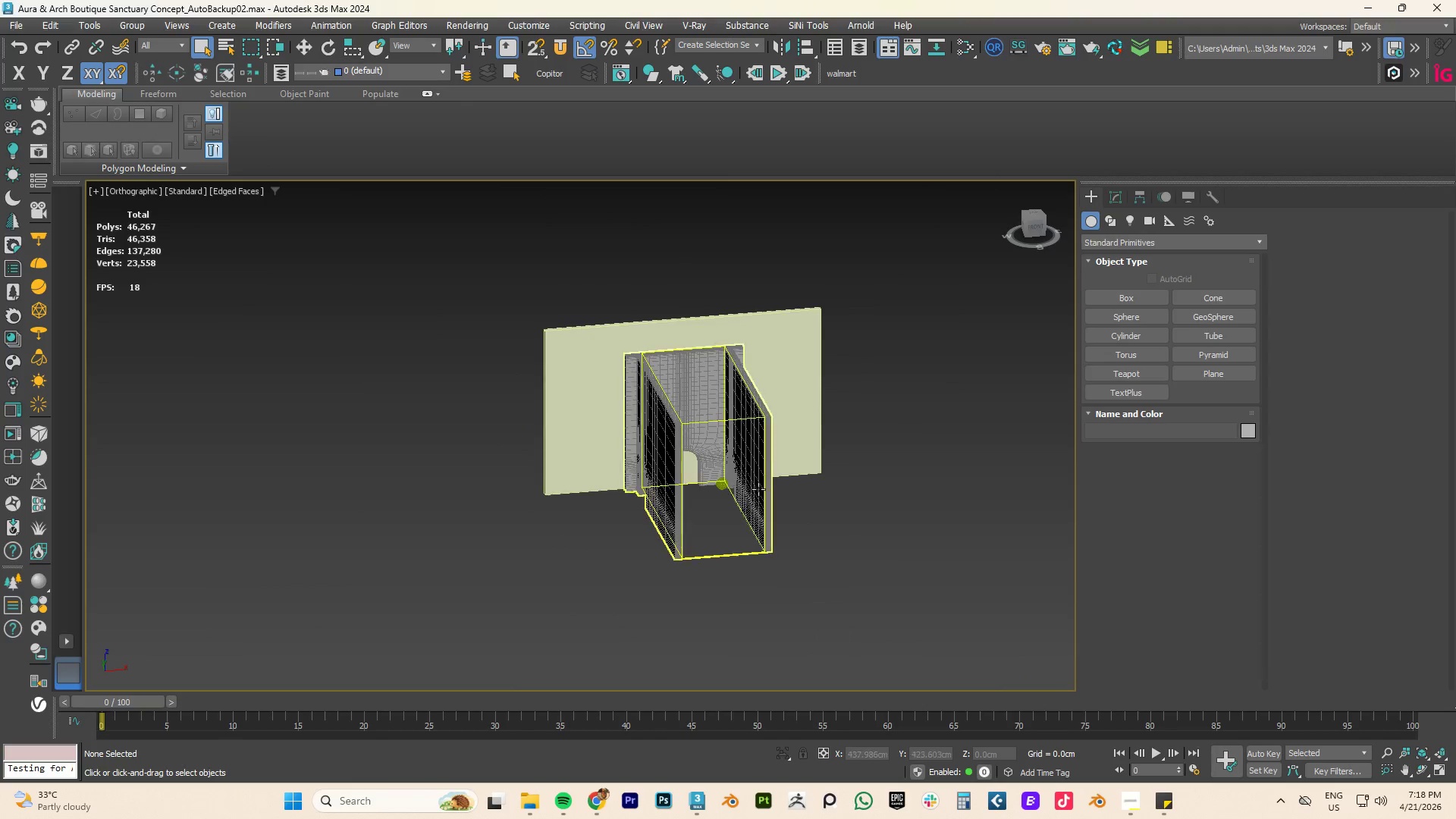 
scroll: coordinate [646, 484], scroll_direction: up, amount: 8.0
 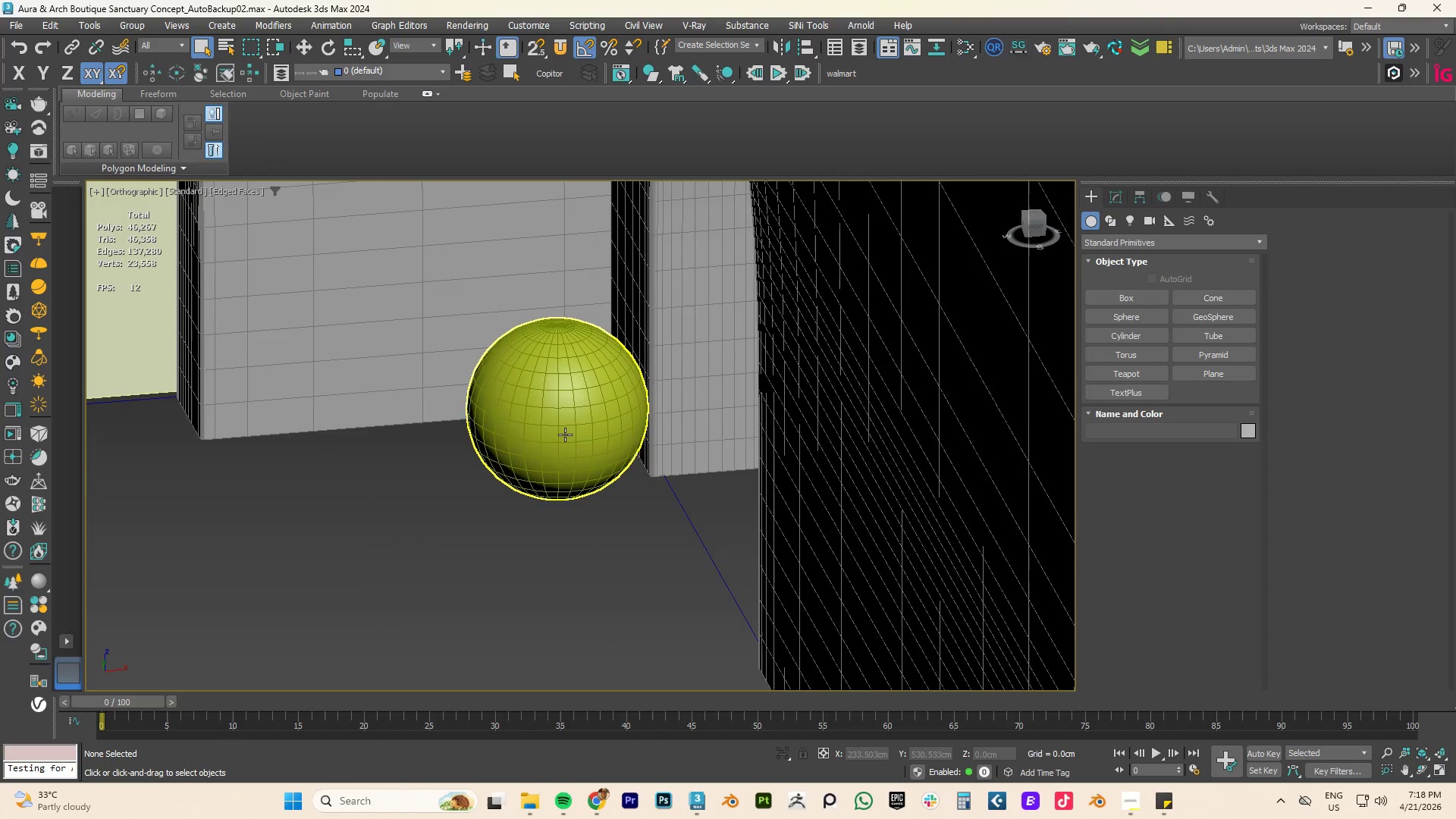 
scroll: coordinate [588, 450], scroll_direction: down, amount: 6.0
 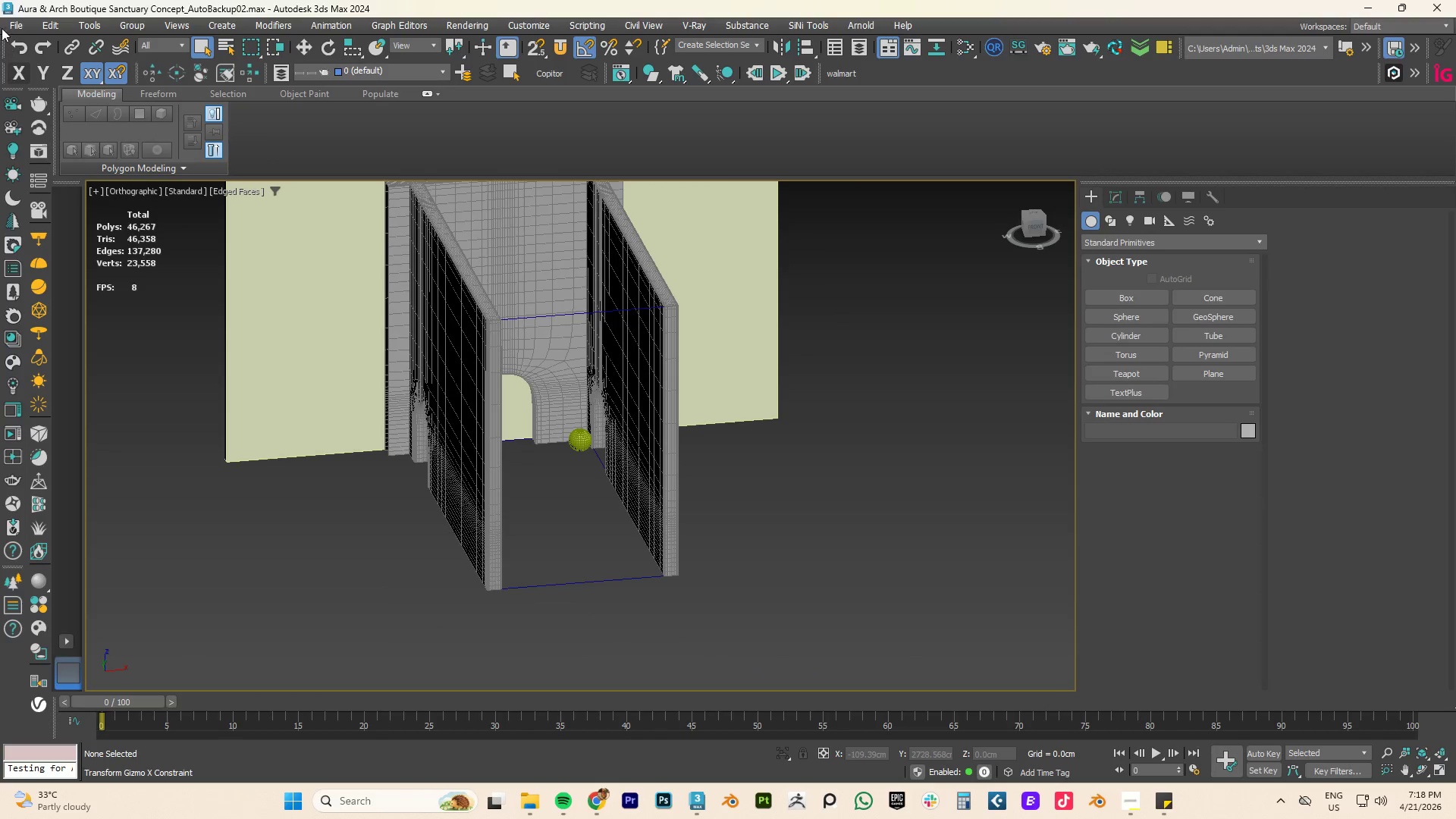 
left_click([16, 24])
 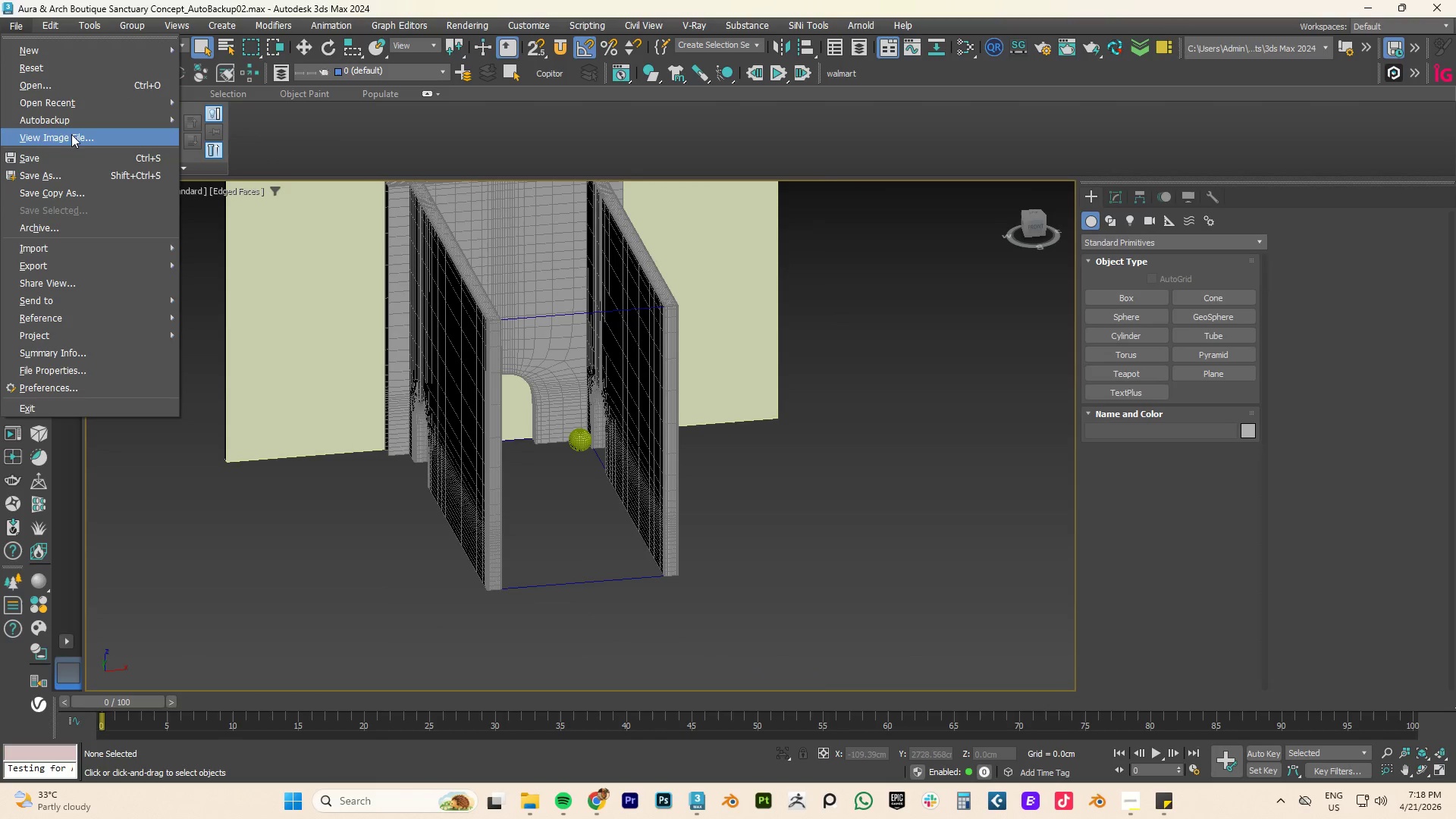 
mouse_move([100, 138])
 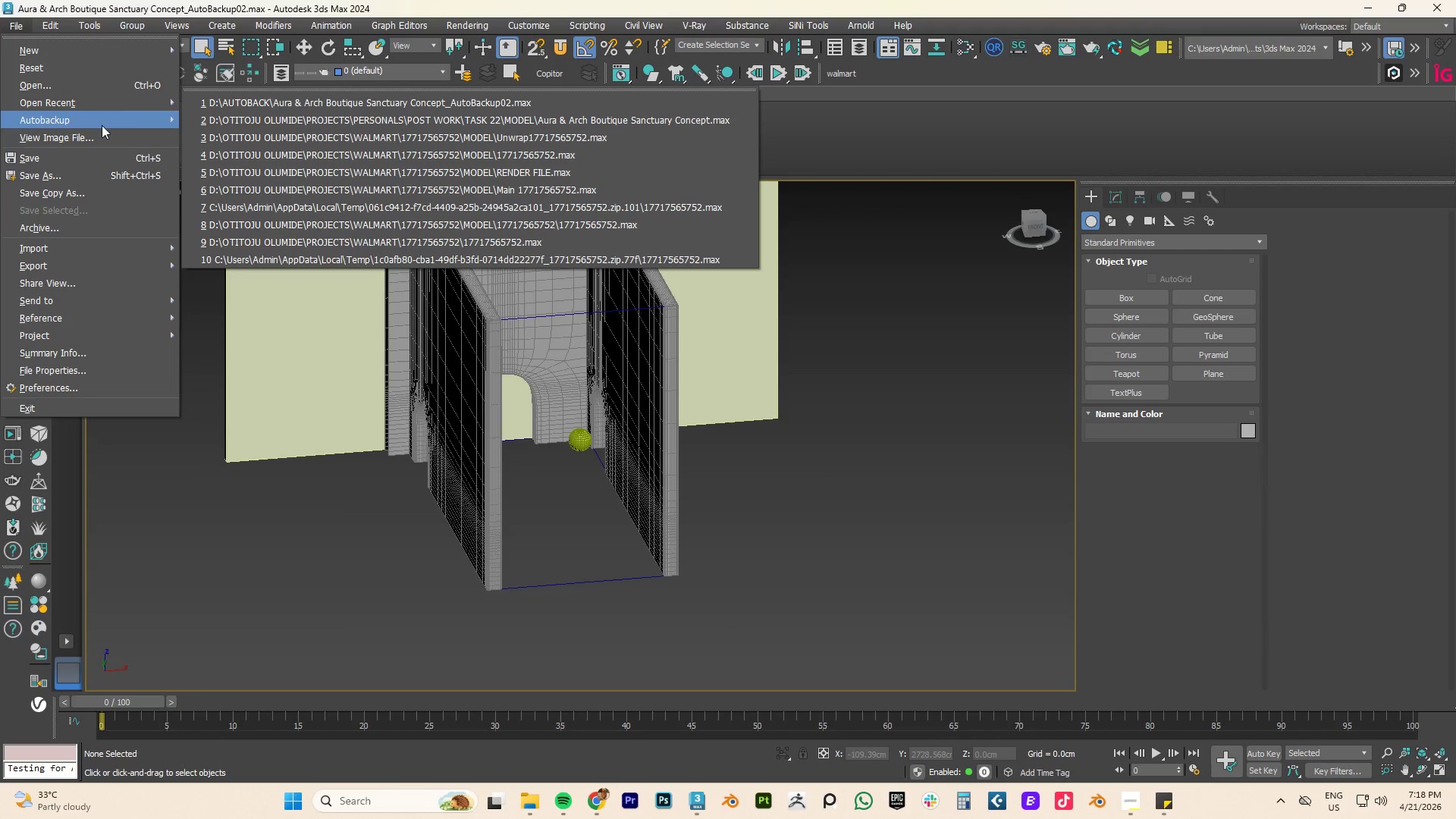 
left_click([72, 174])
 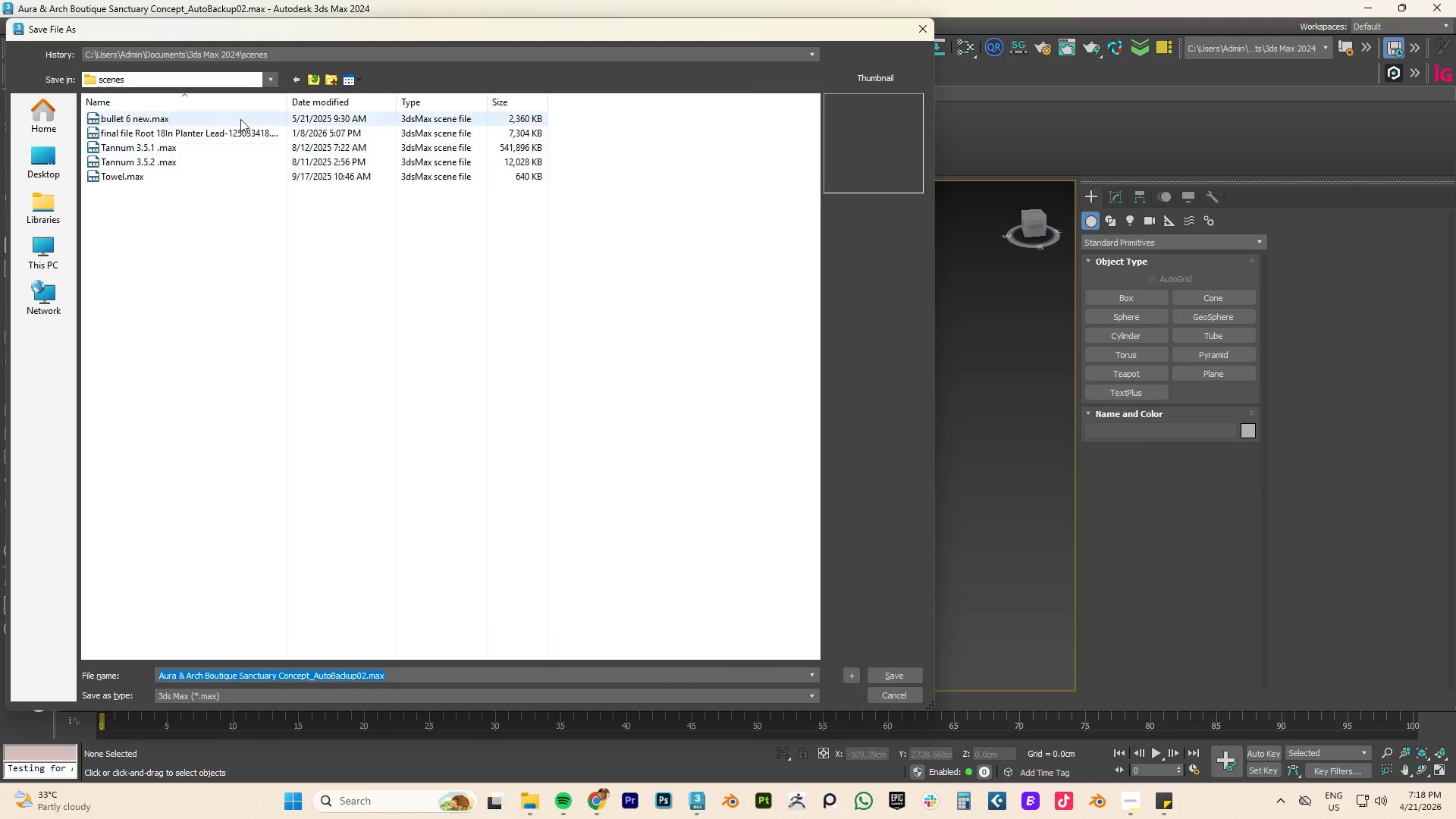 
left_click([271, 75])
 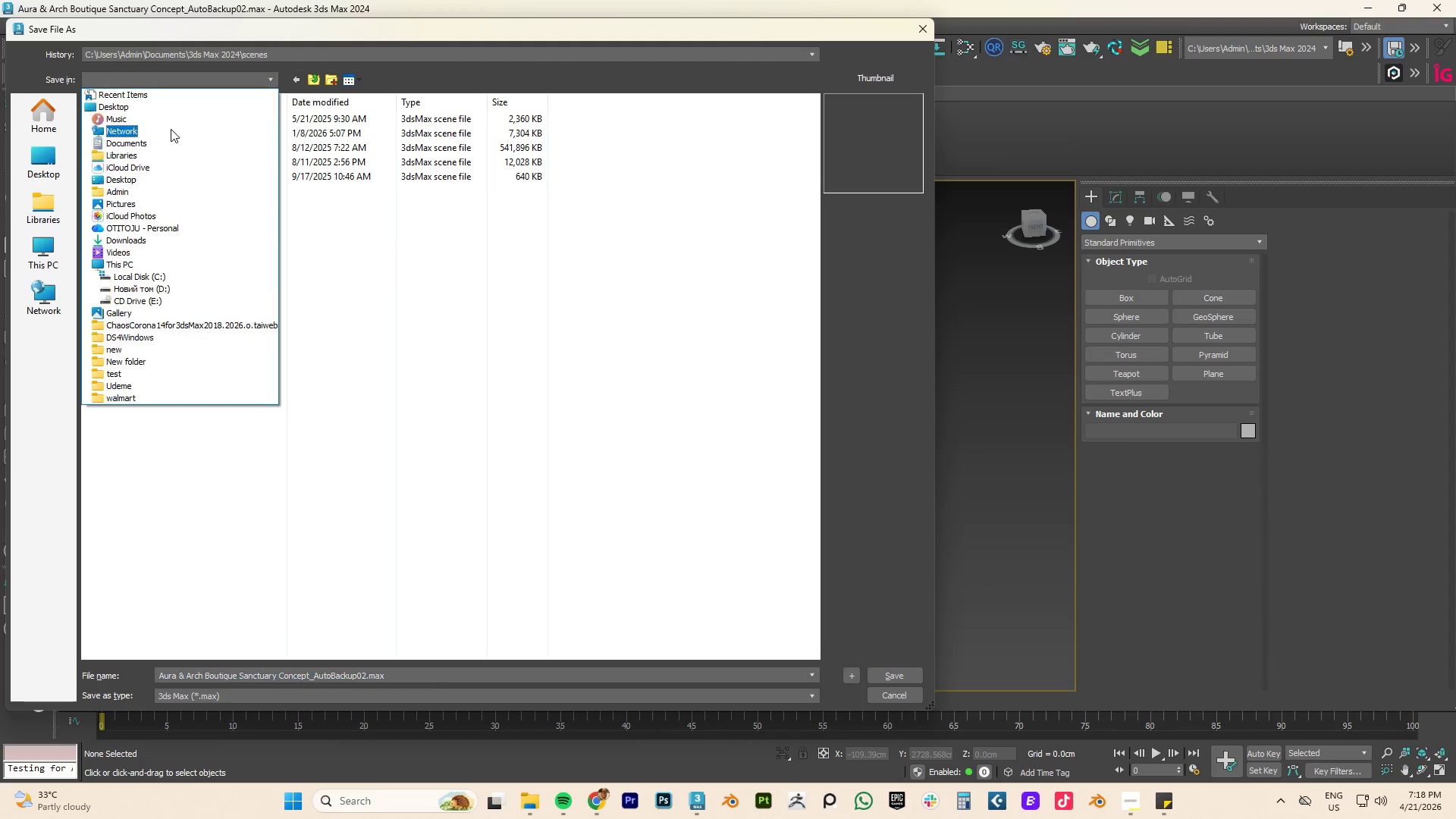 
scroll: coordinate [171, 129], scroll_direction: up, amount: 4.0
 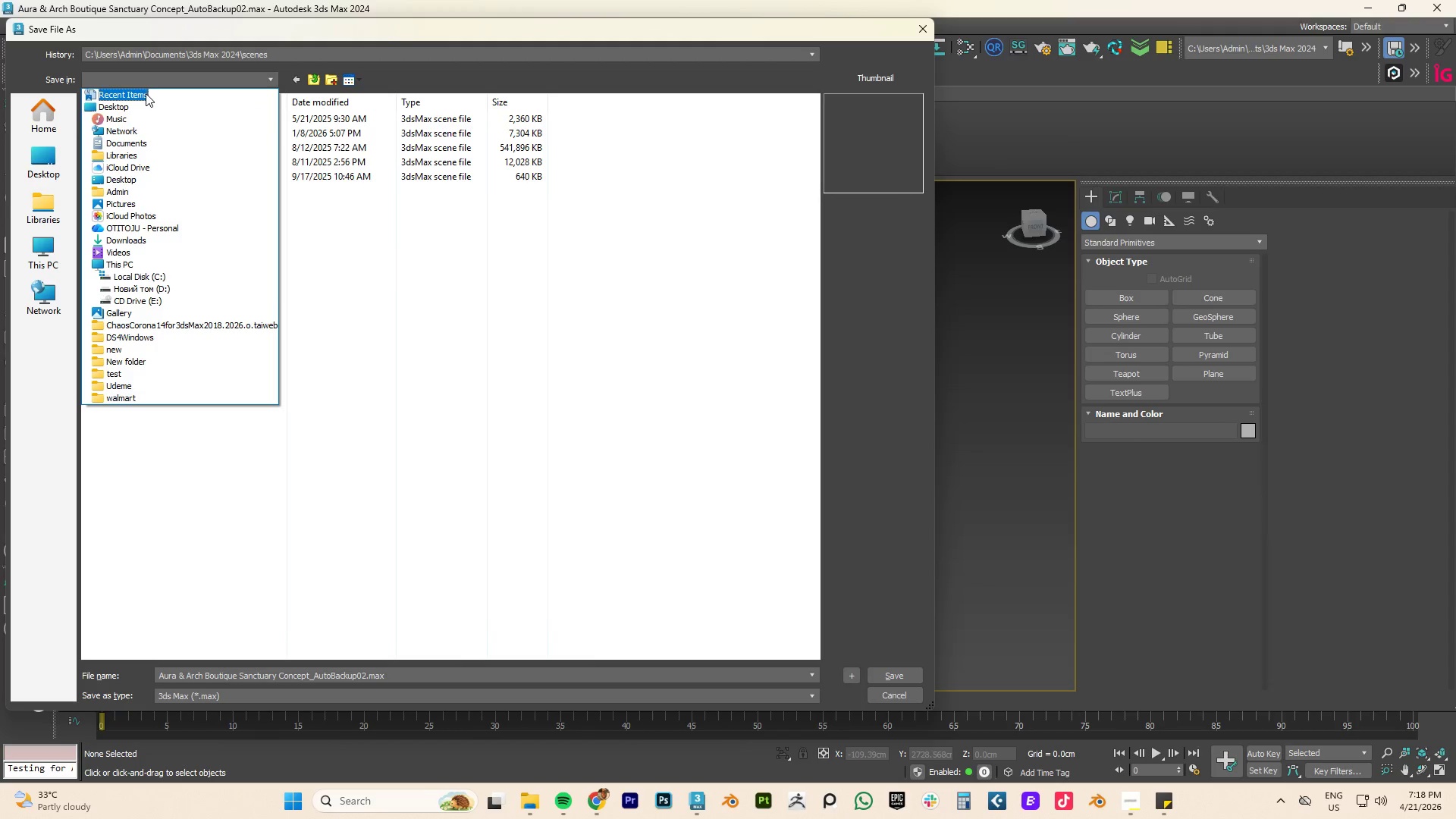 
left_click([146, 93])
 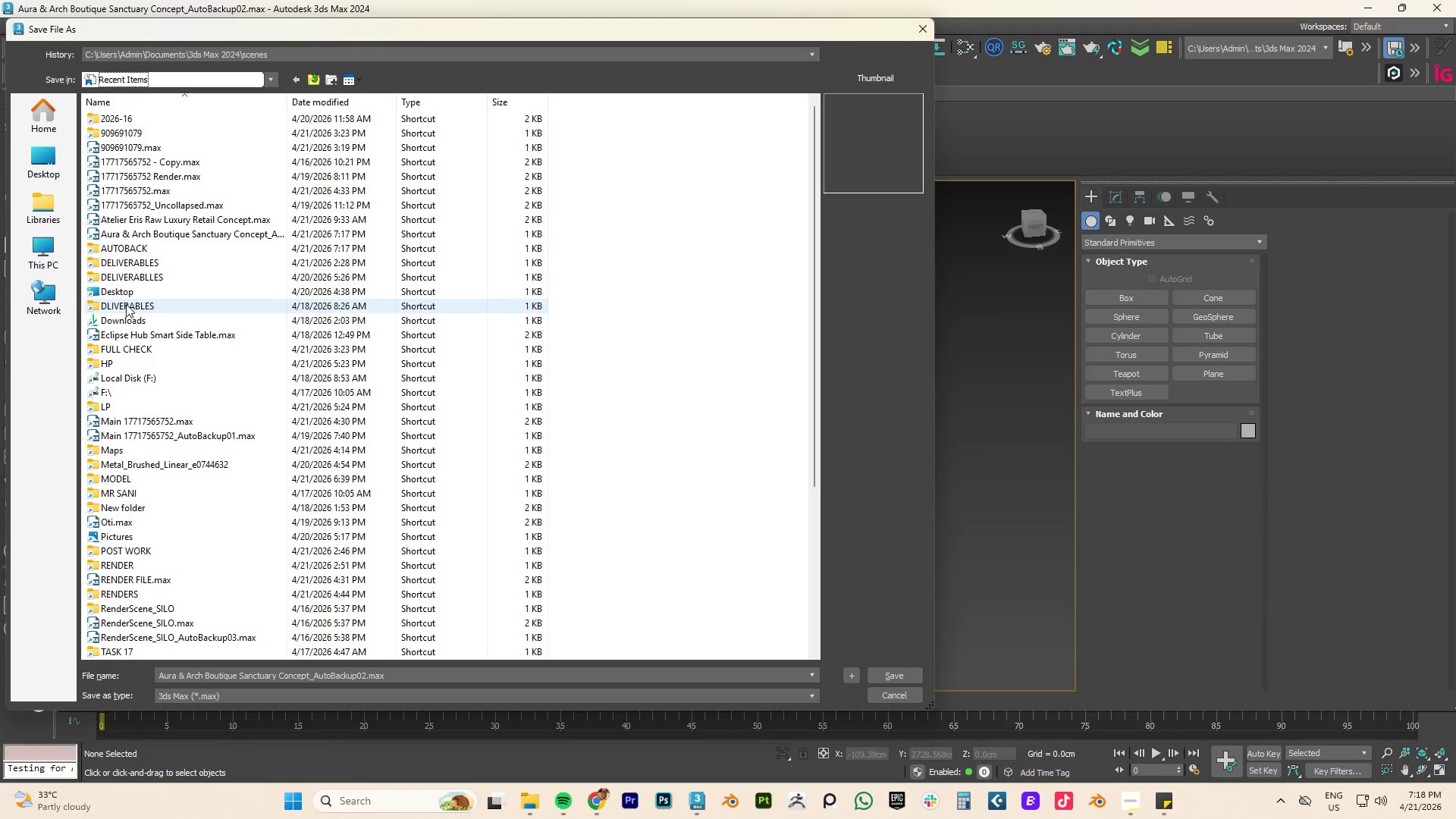 
wait(7.99)
 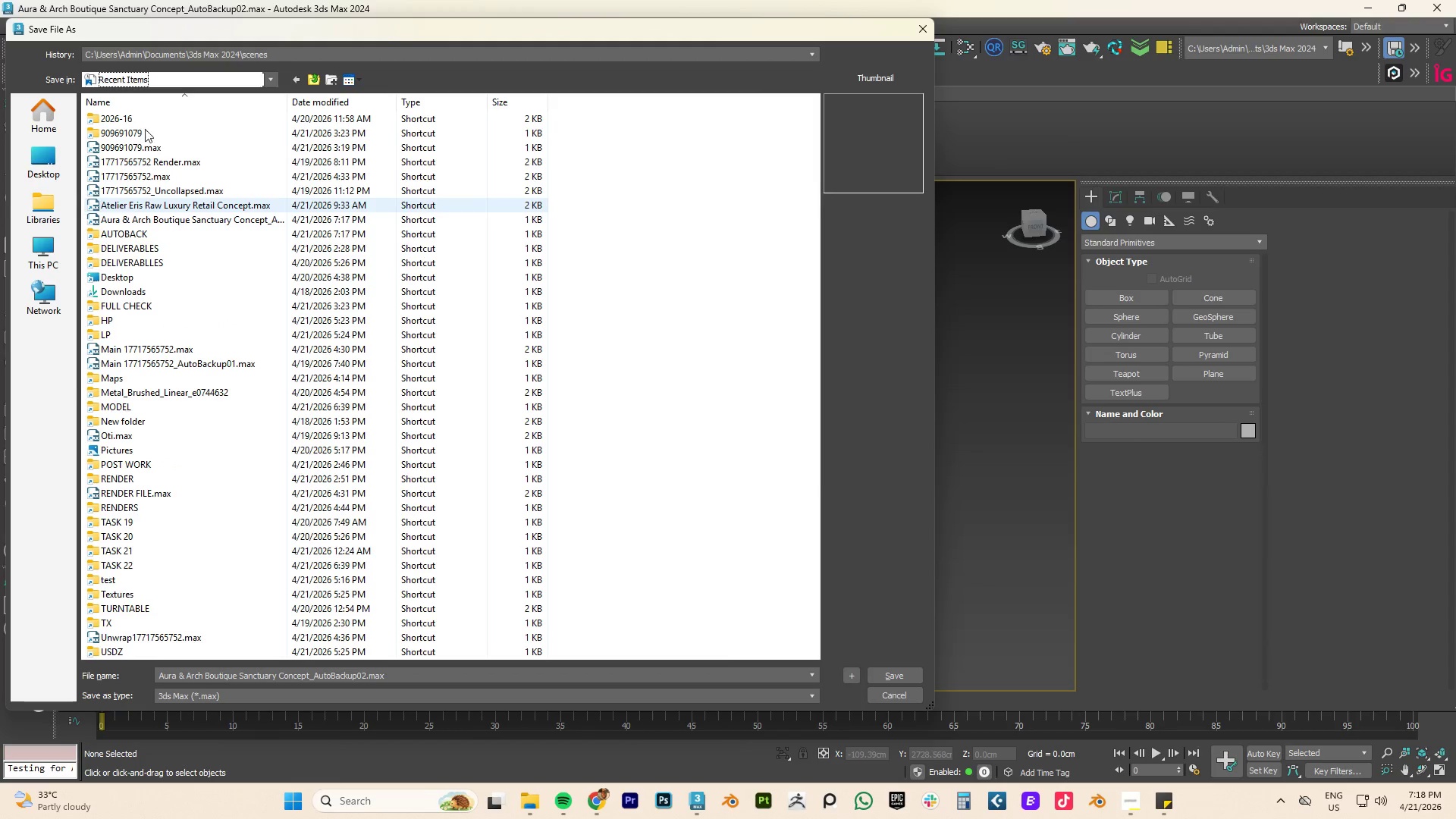 
mouse_move([142, 344])
 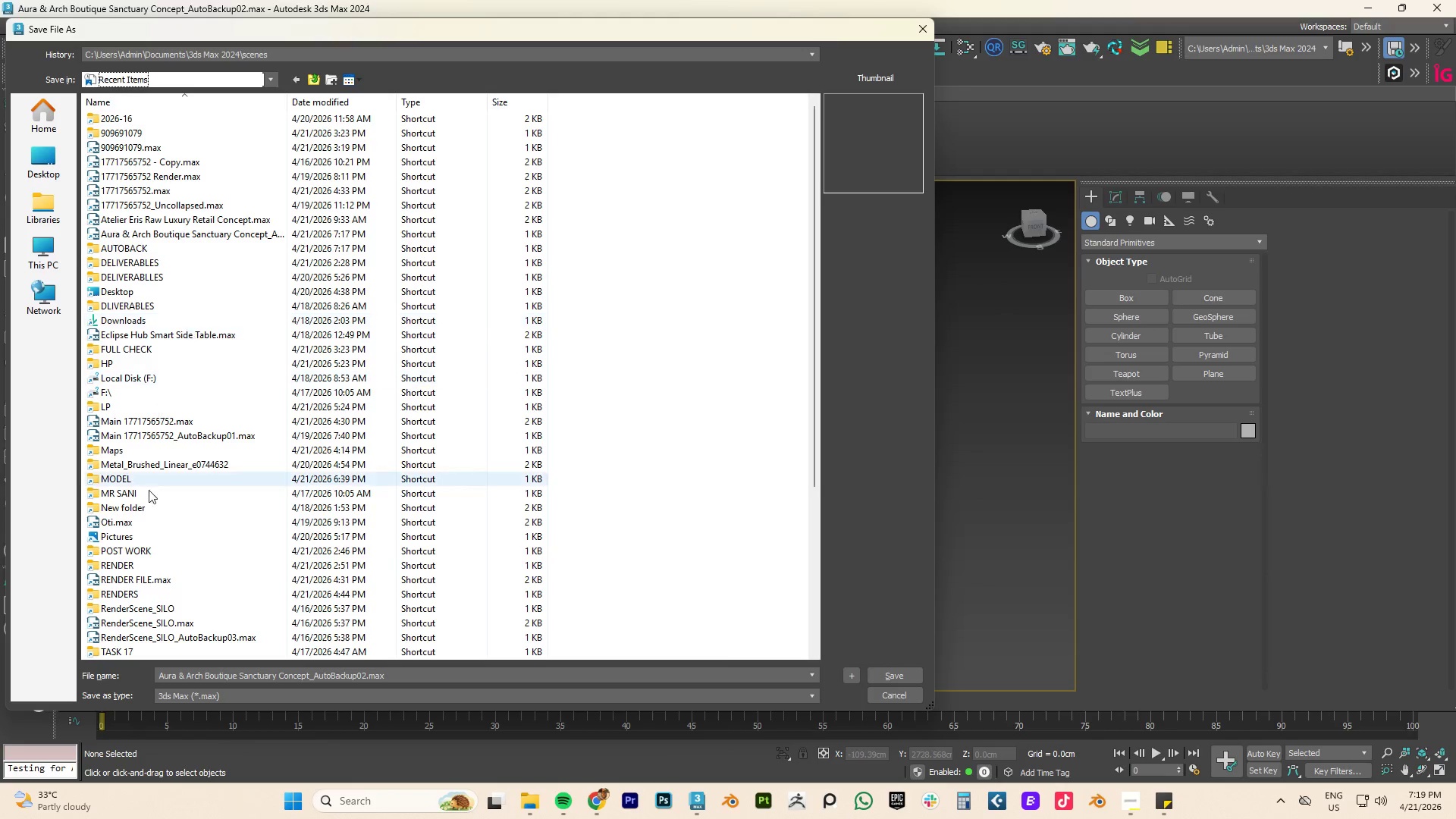 
double_click([126, 548])
 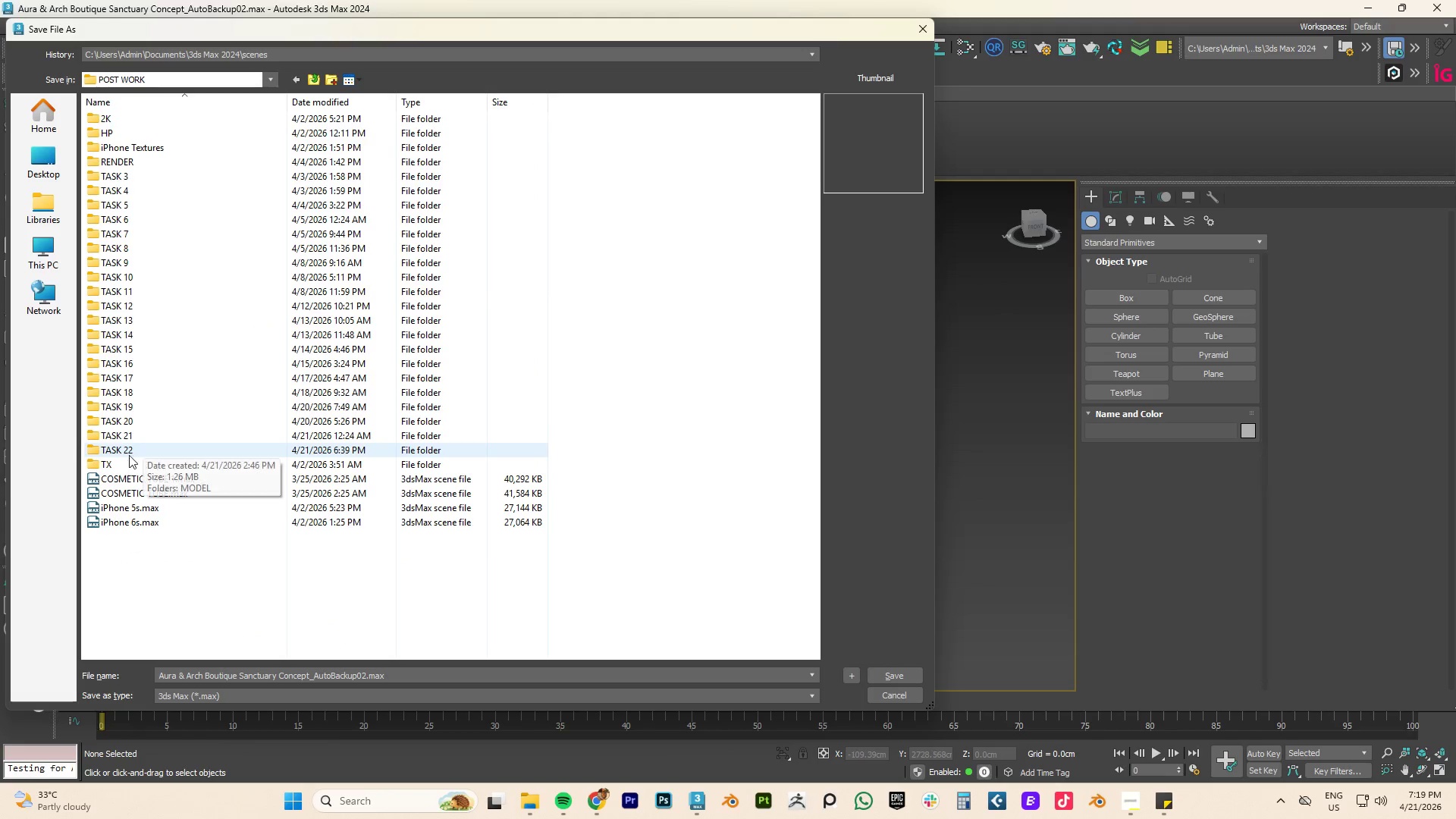 
double_click([124, 453])
 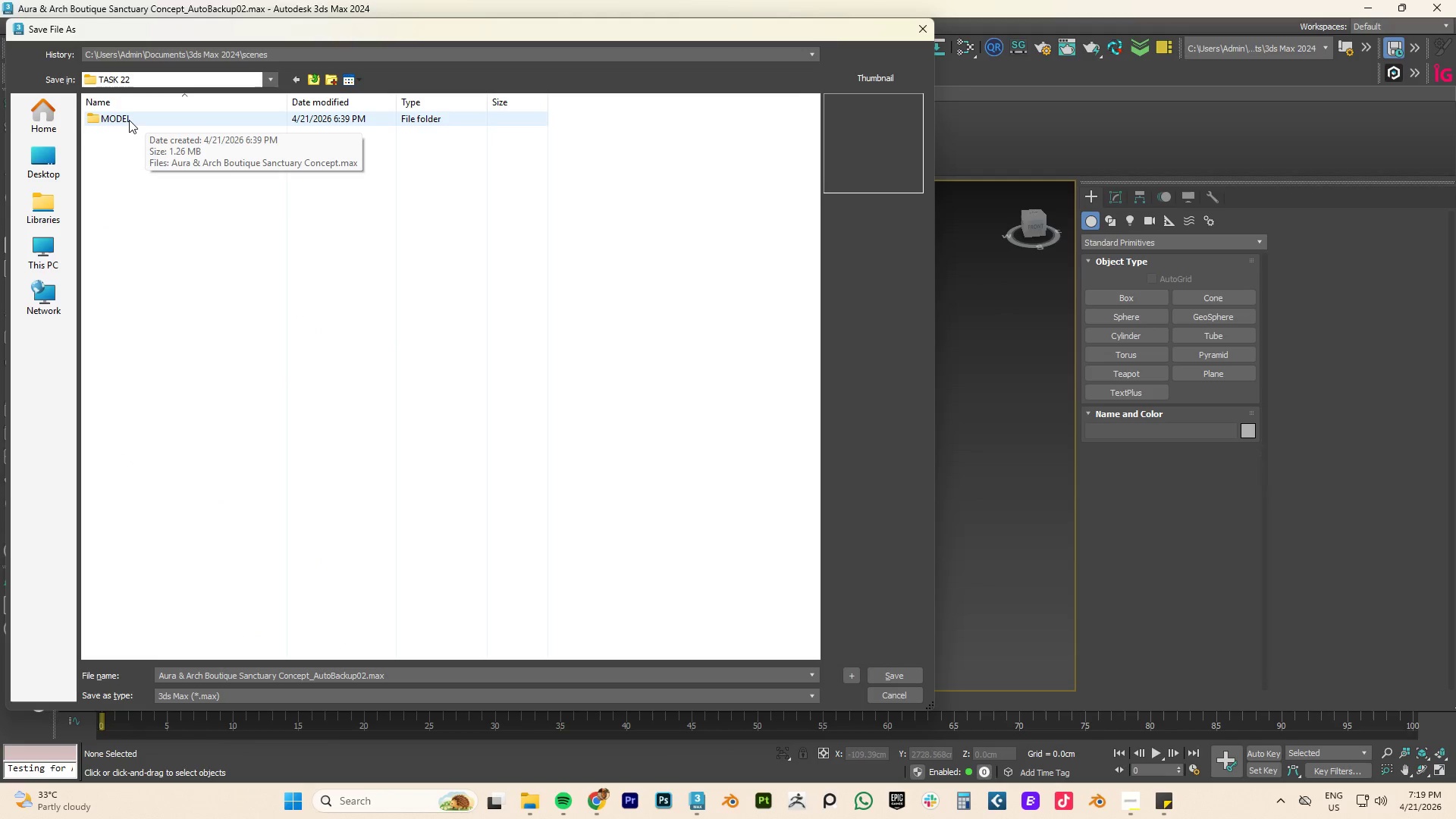 
double_click([129, 120])
 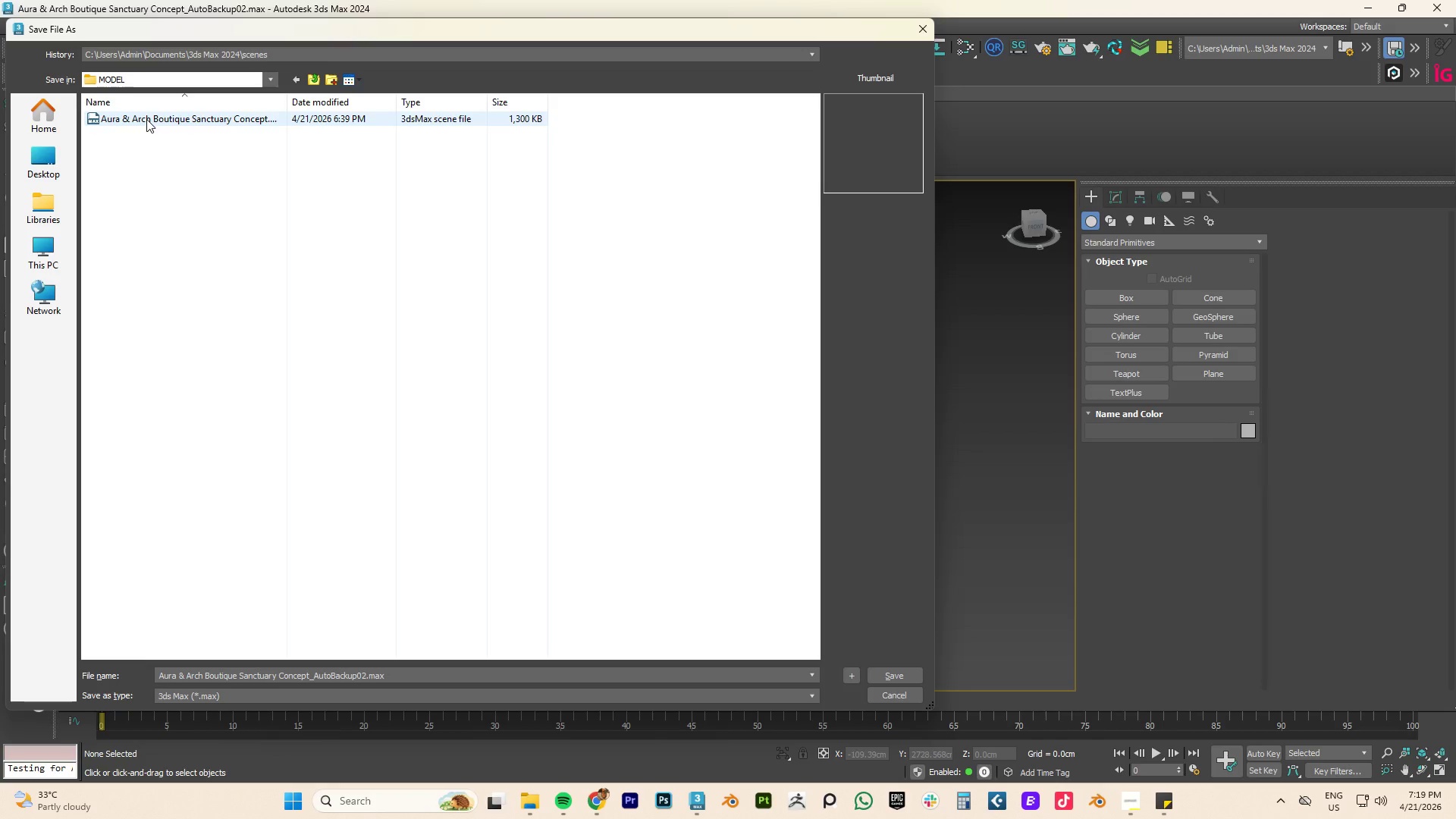 
double_click([146, 119])
 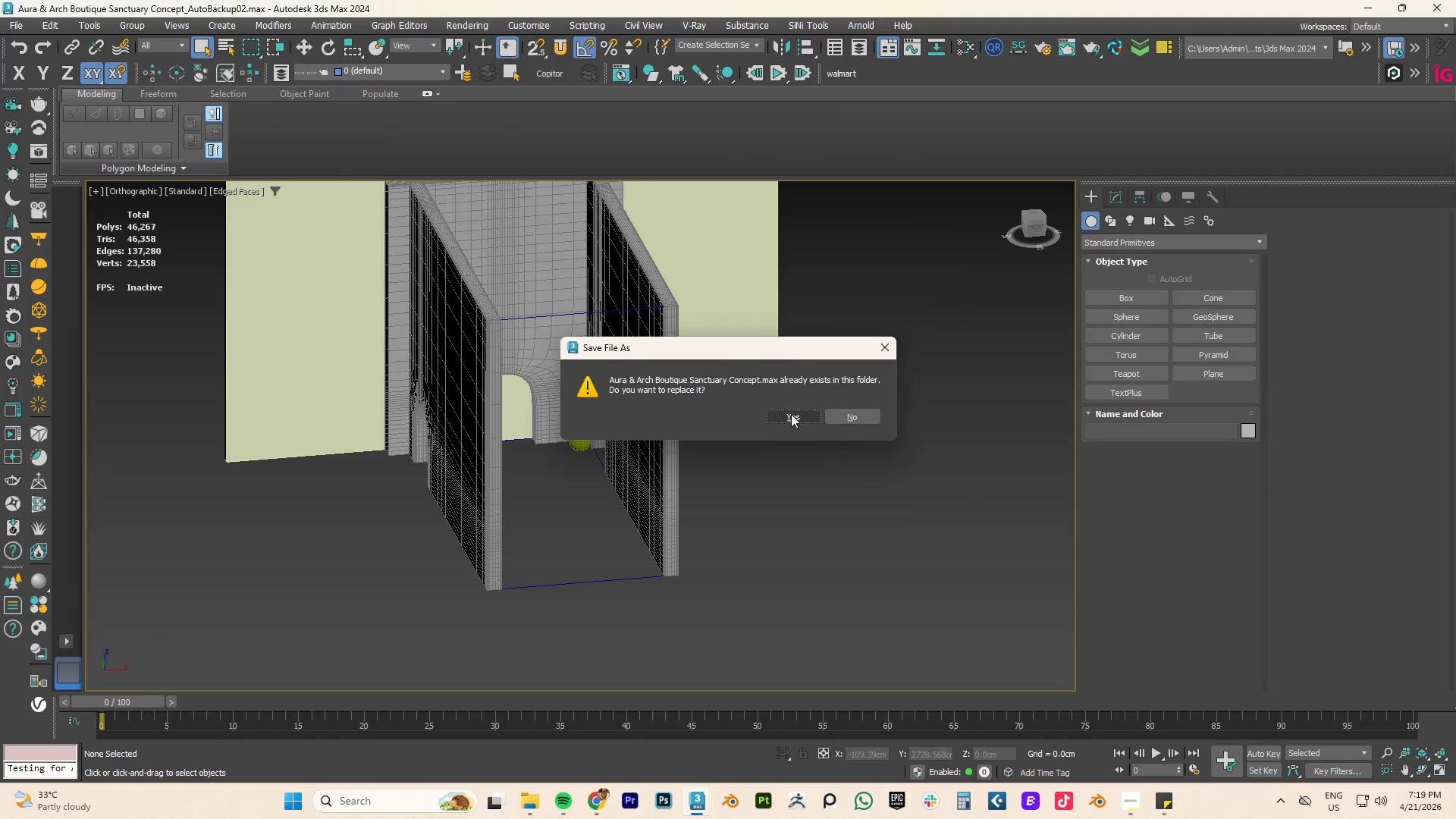 
left_click([788, 416])
 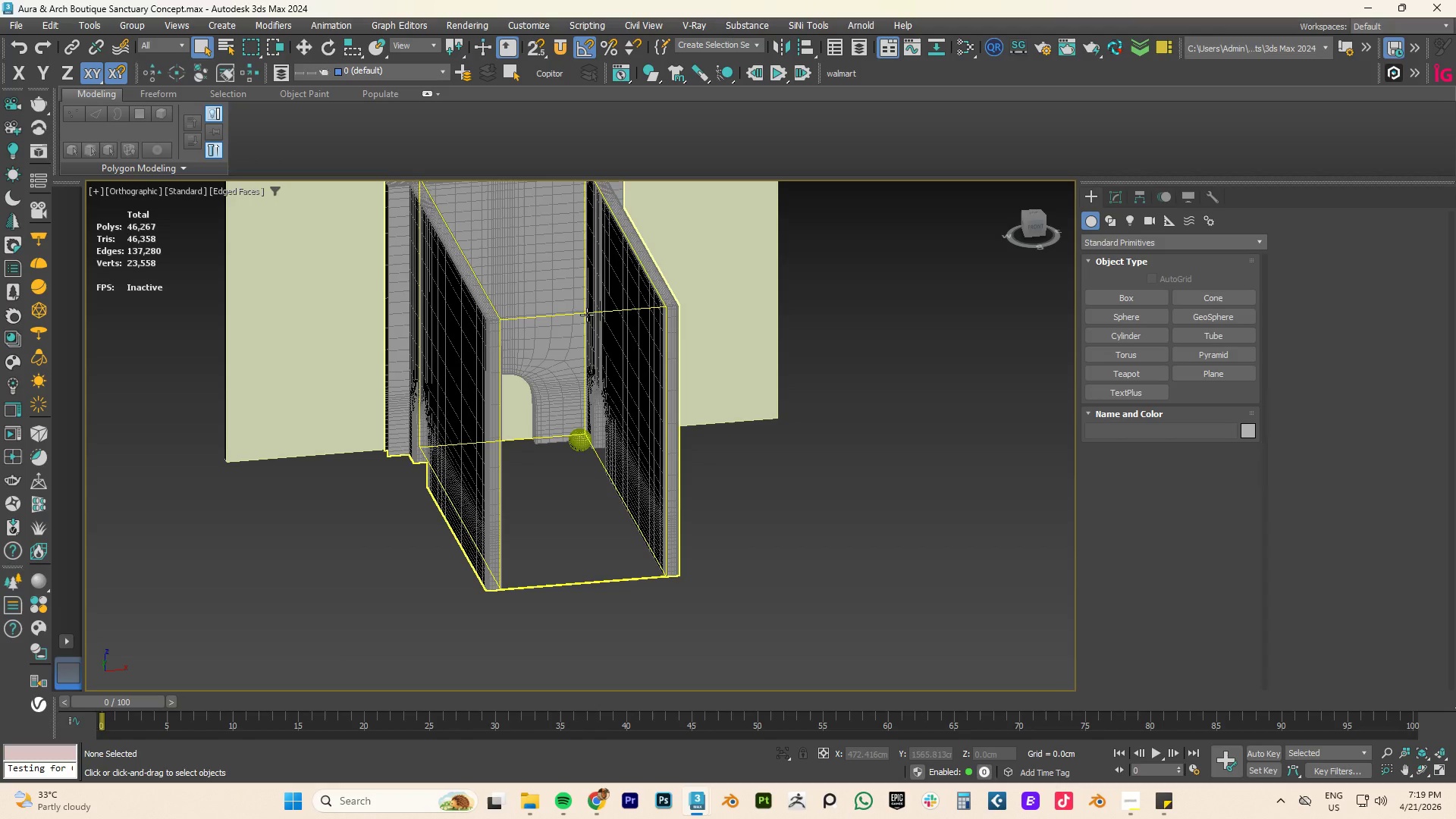 
wait(21.64)
 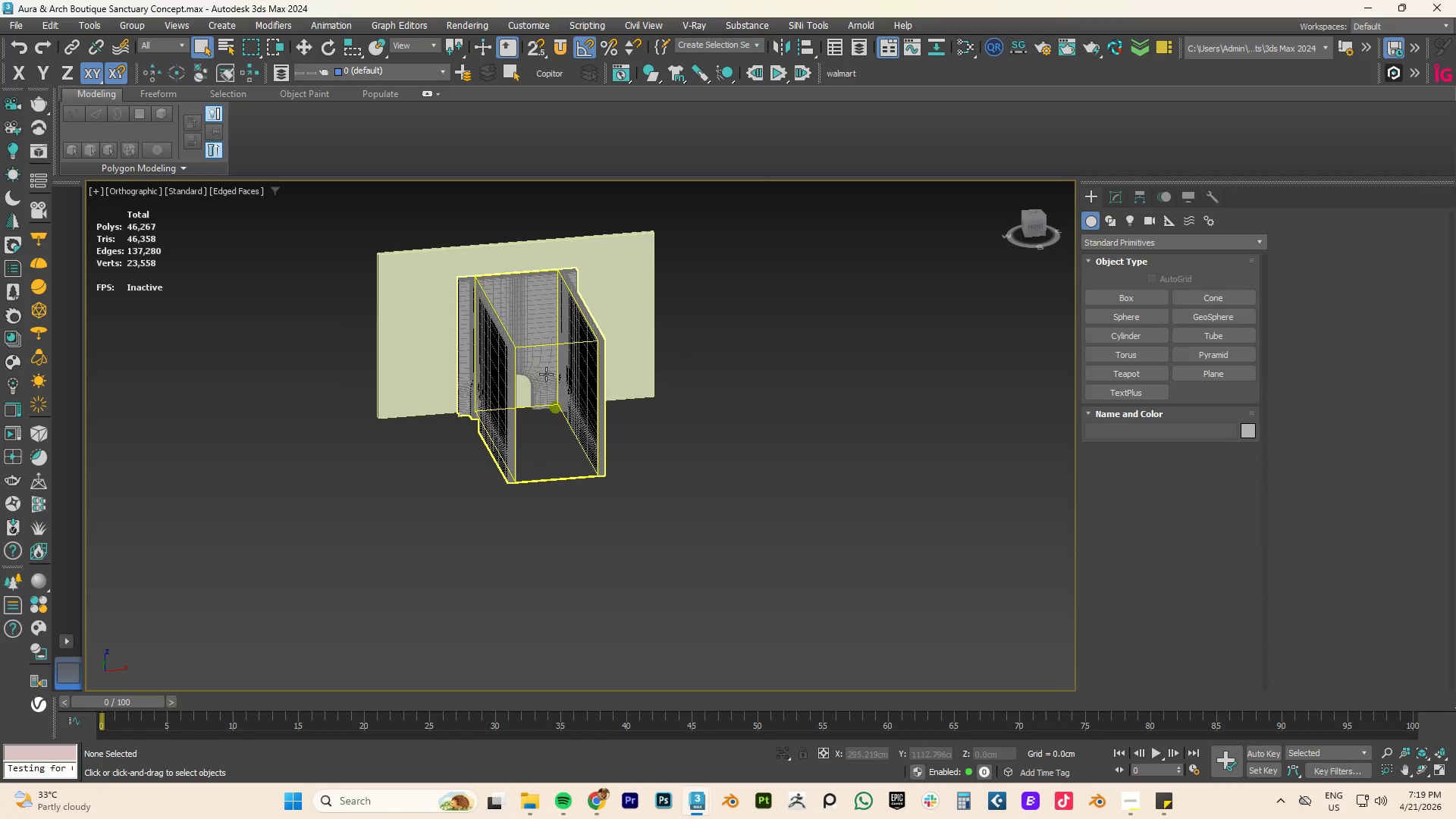 
hold_key(key=AltLeft, duration=0.66)
 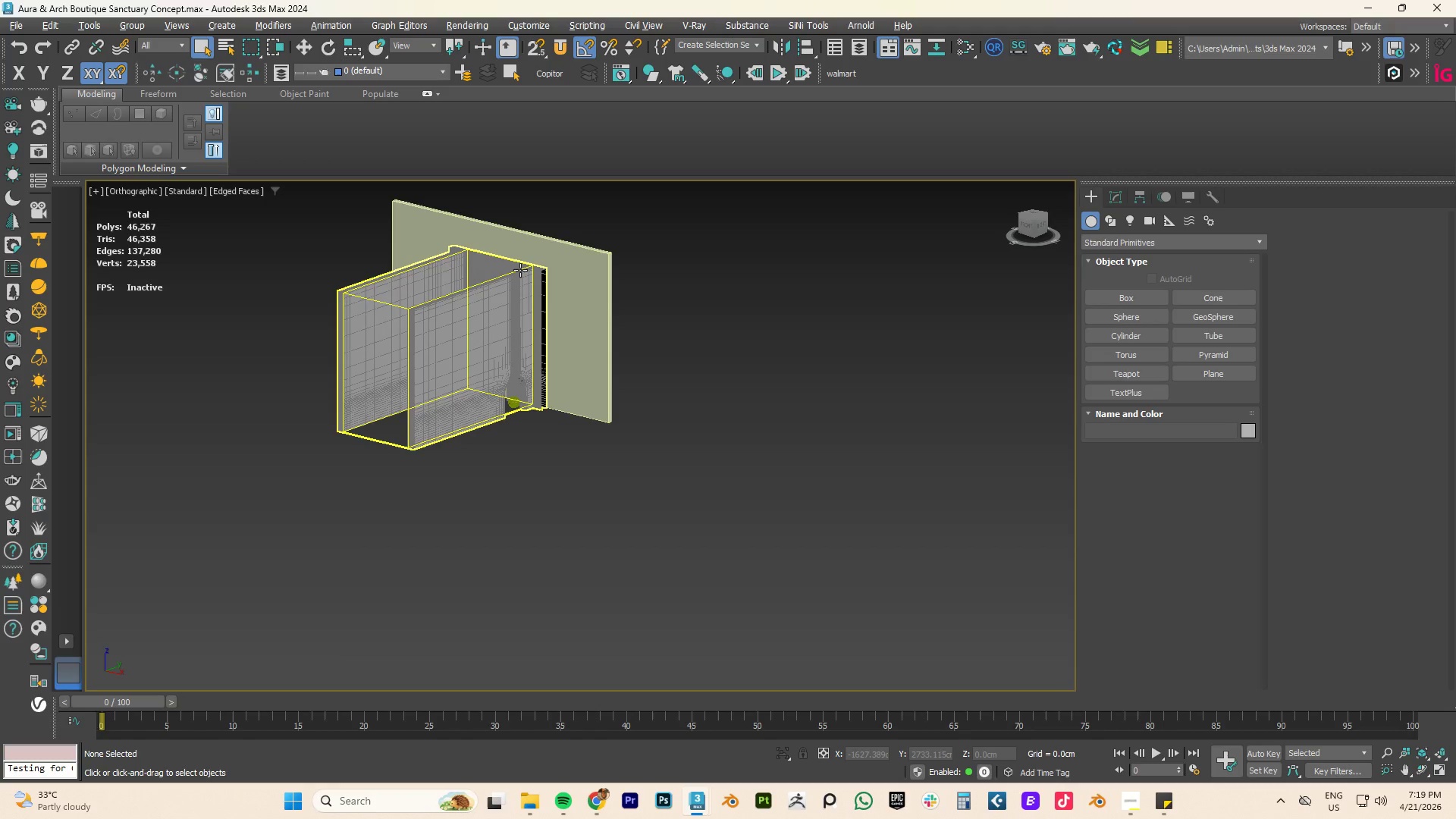 
scroll: coordinate [531, 375], scroll_direction: down, amount: 2.0
 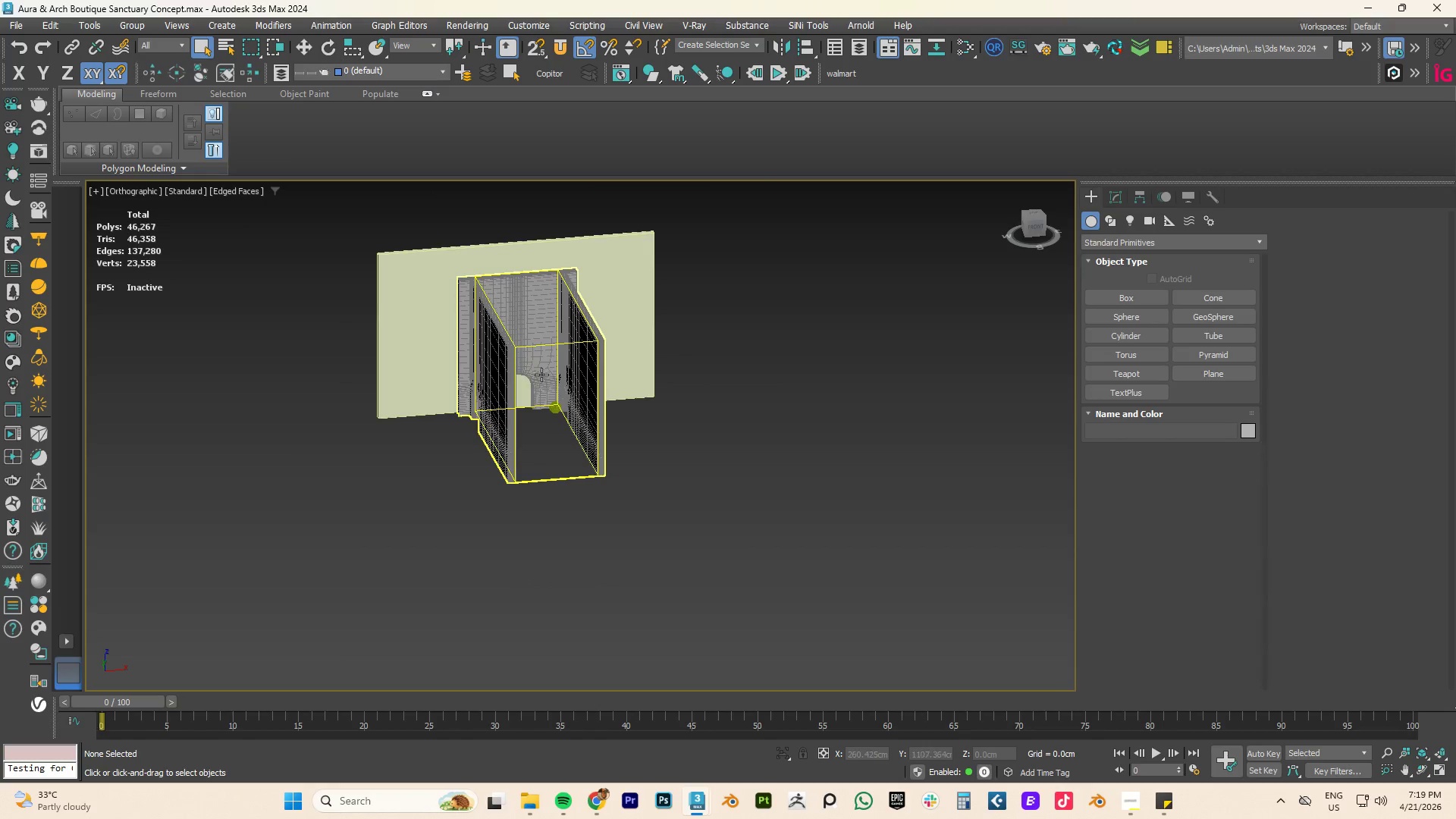 
wait(31.53)
 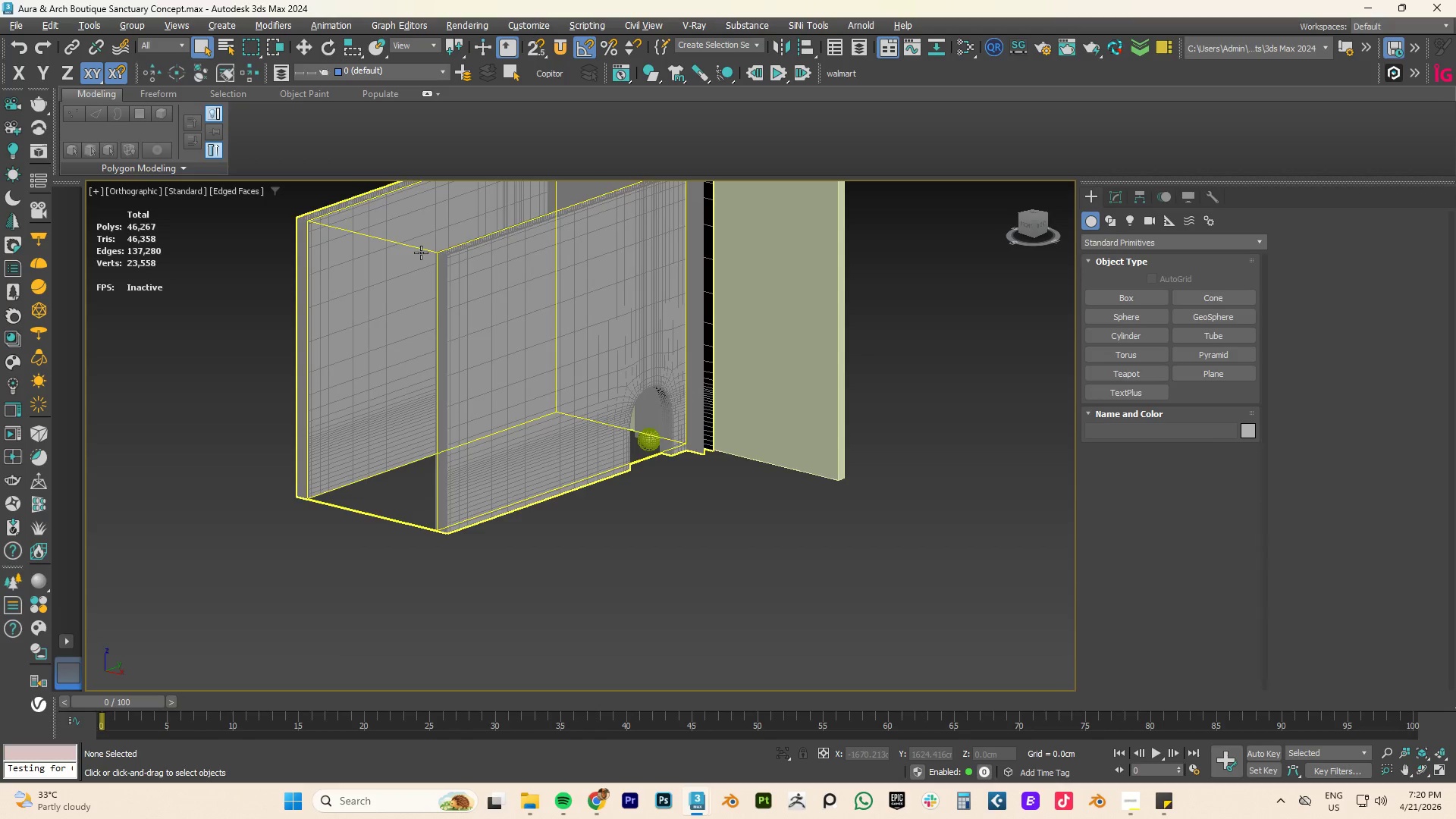 
hold_key(key=AltLeft, duration=0.56)
 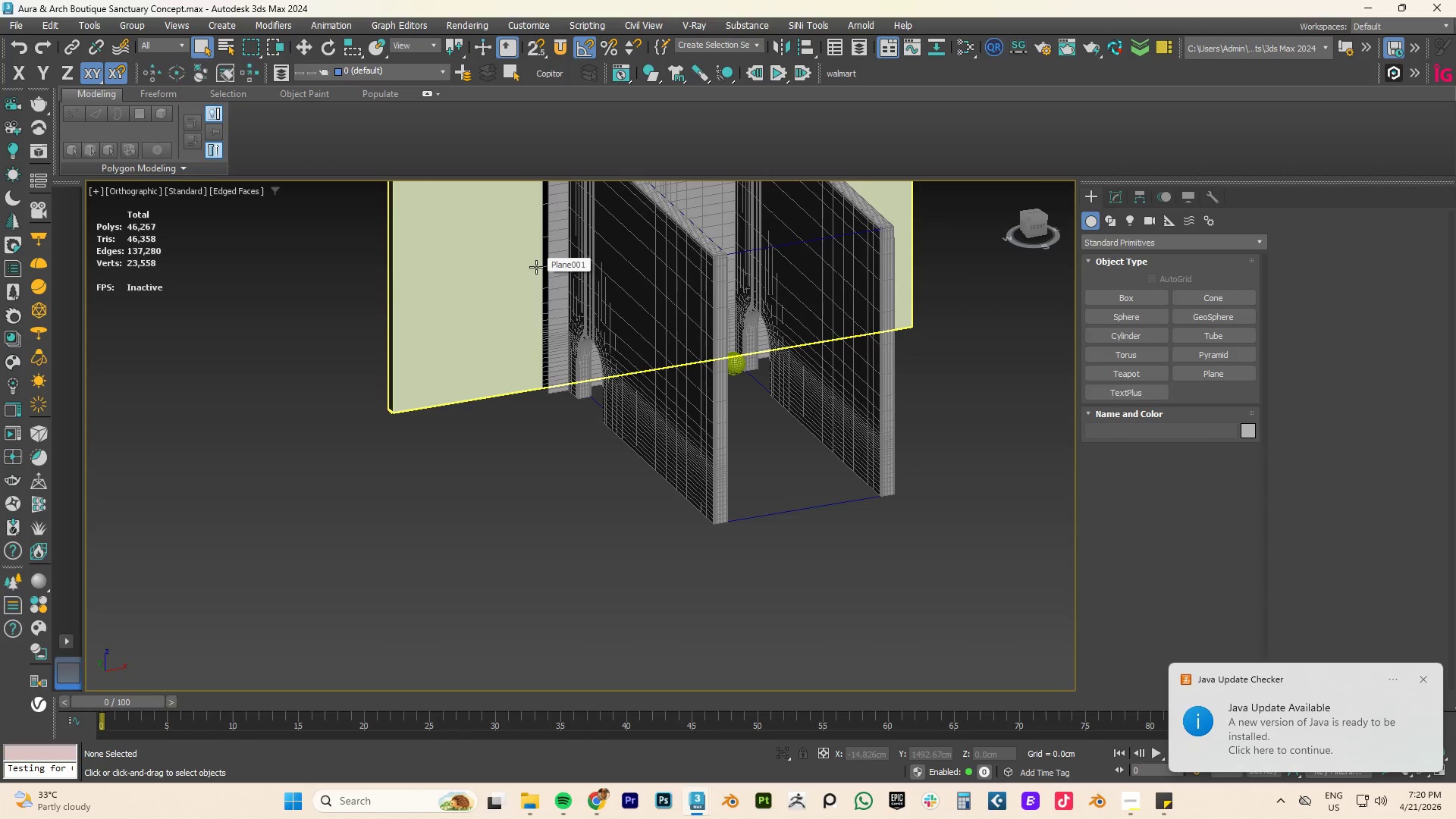 
scroll: coordinate [415, 249], scroll_direction: up, amount: 1.0
 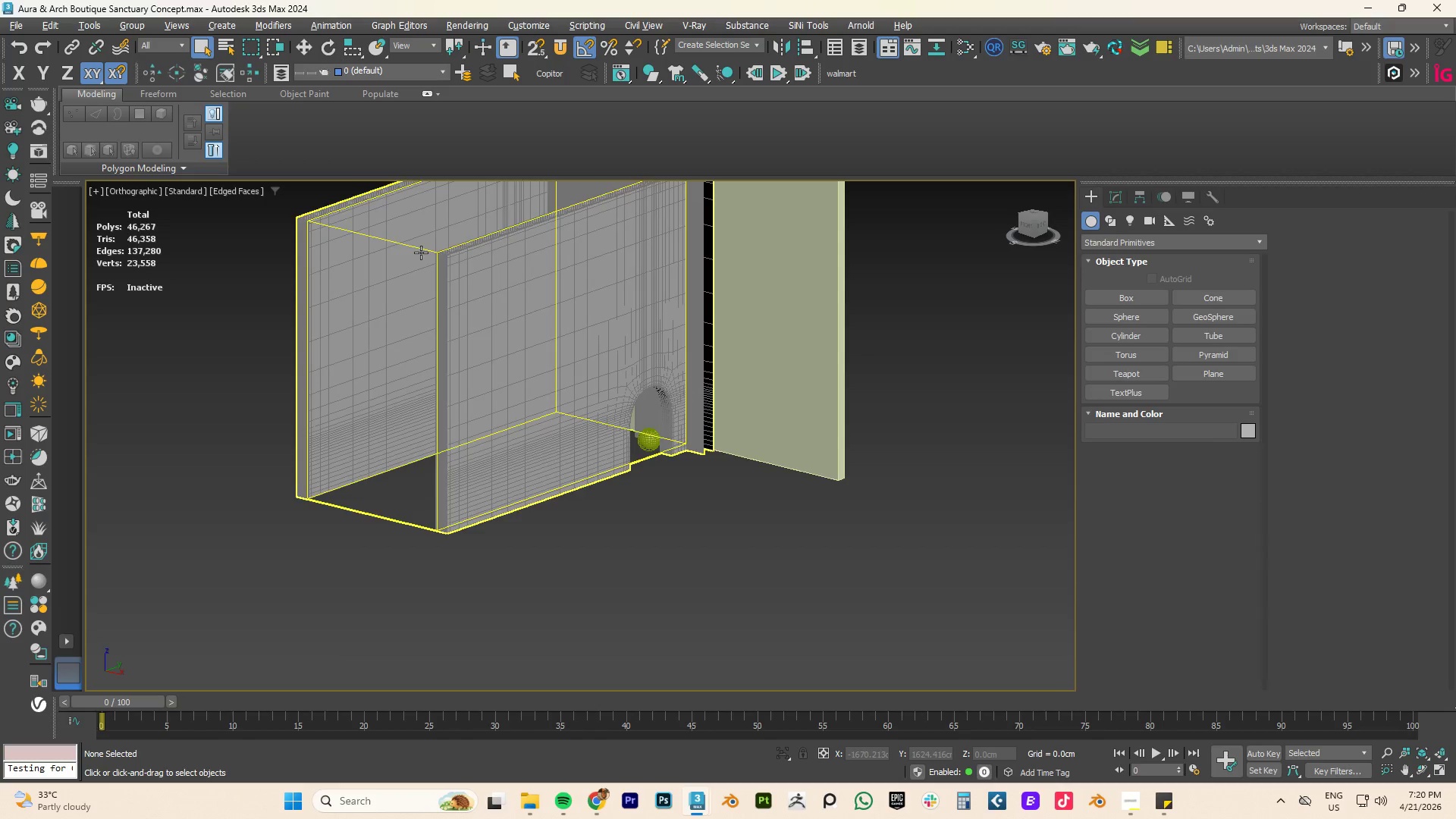 
wait(9.01)
 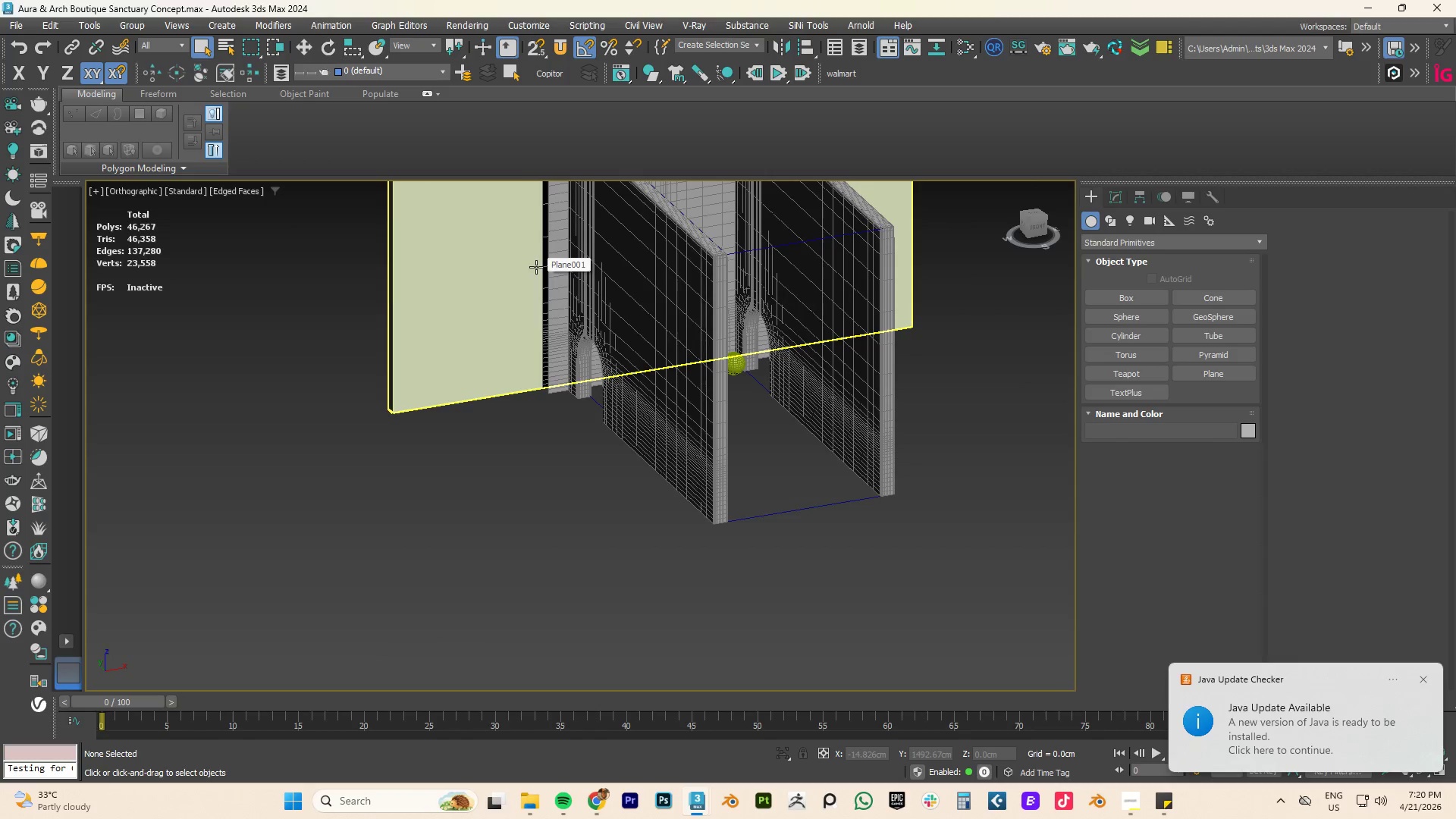 
hold_key(key=AltLeft, duration=0.52)
scroll: coordinate [838, 456], scroll_direction: down, amount: 1.0
 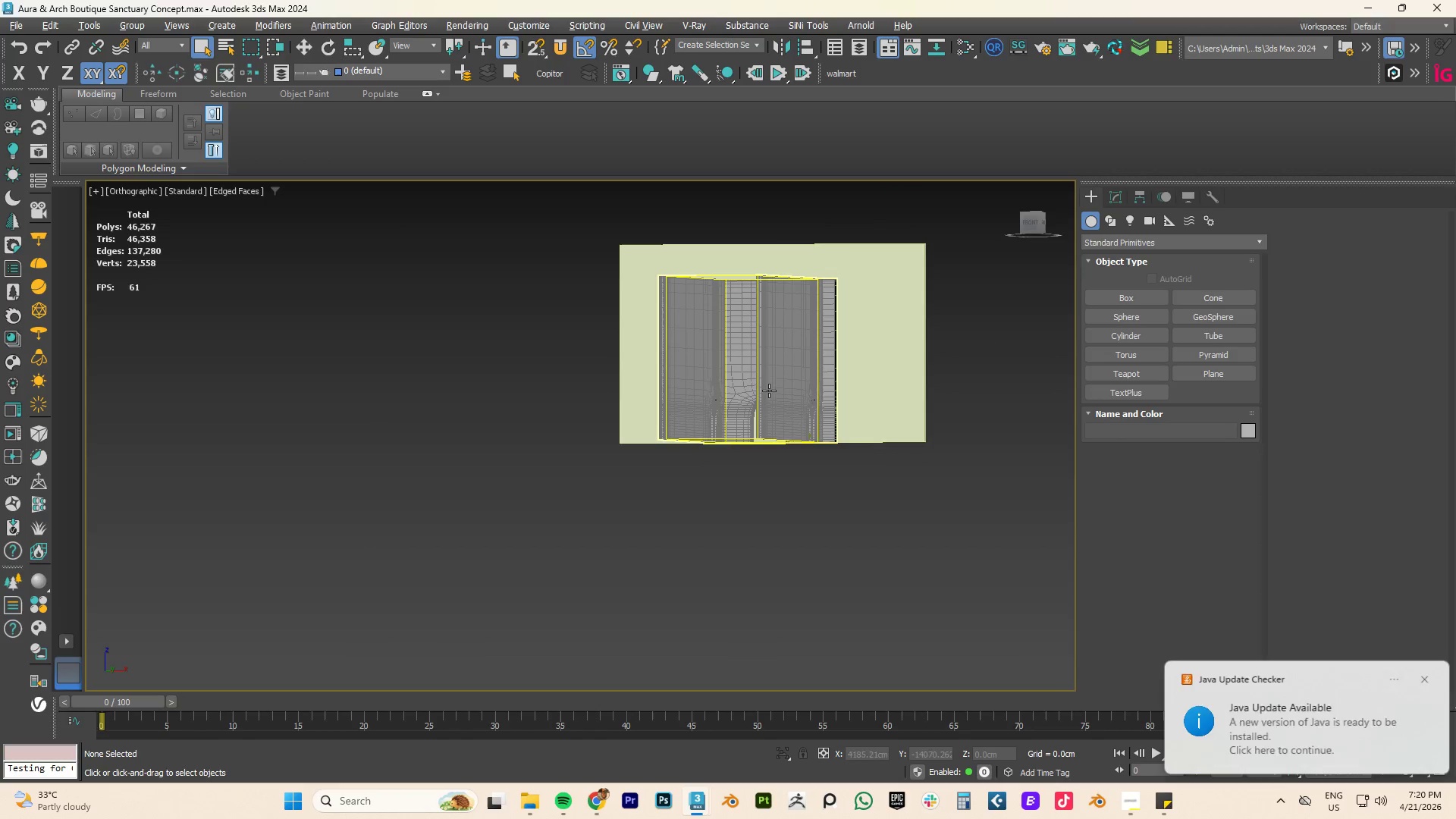 
hold_key(key=AltLeft, duration=0.38)
 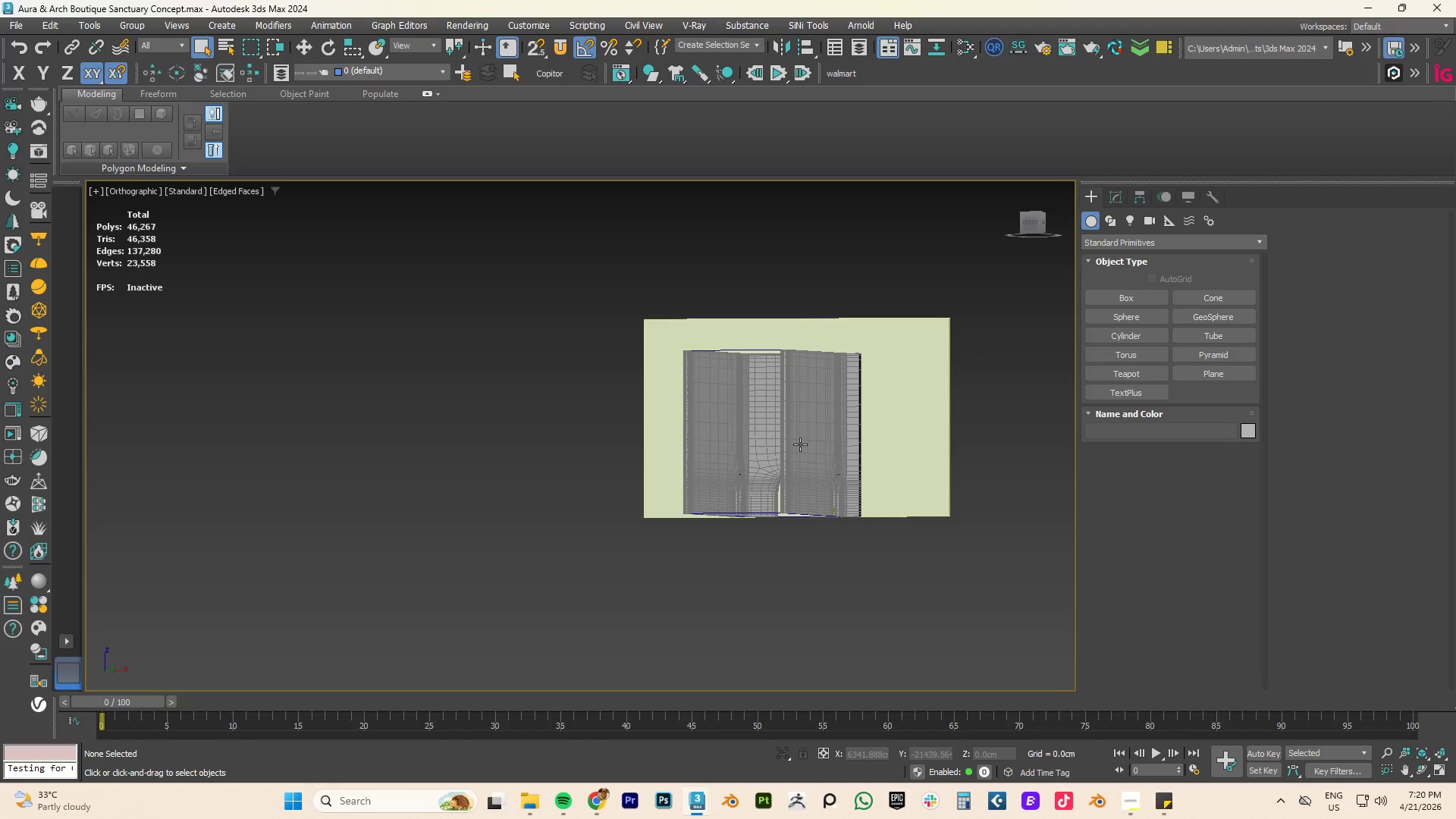 
wait(20.5)
 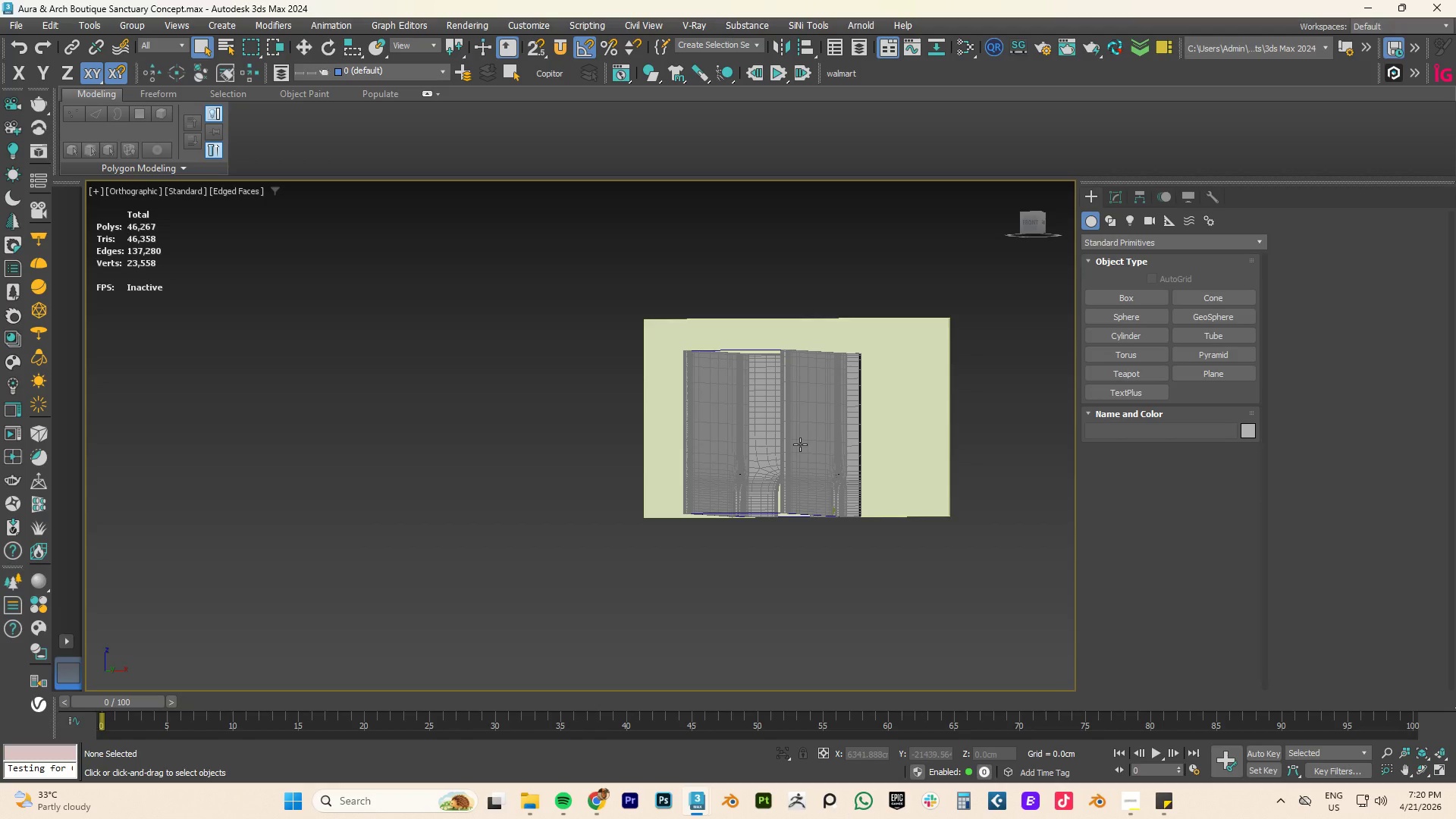 
type(fz)
 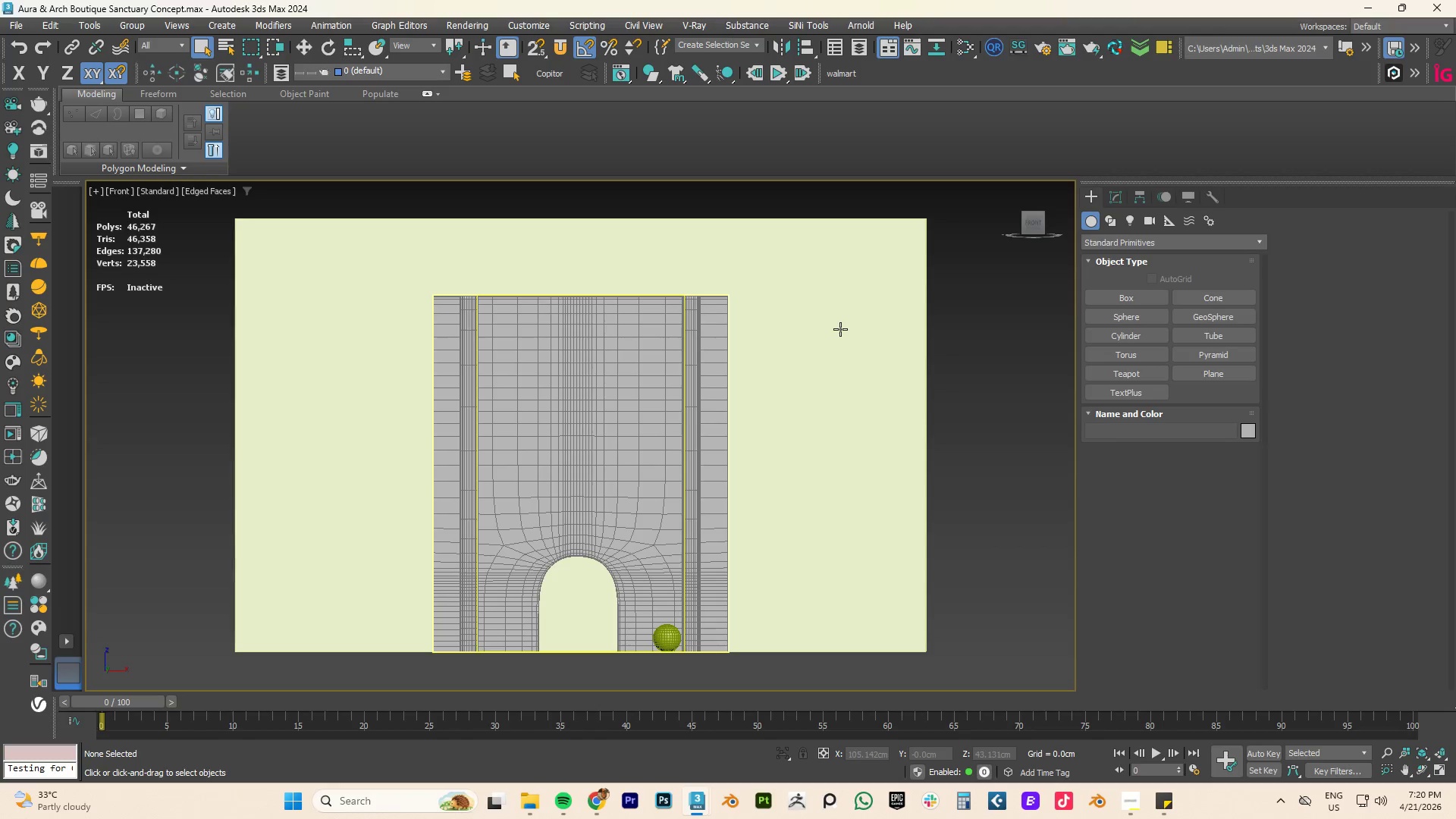 
scroll: coordinate [821, 359], scroll_direction: down, amount: 4.0
 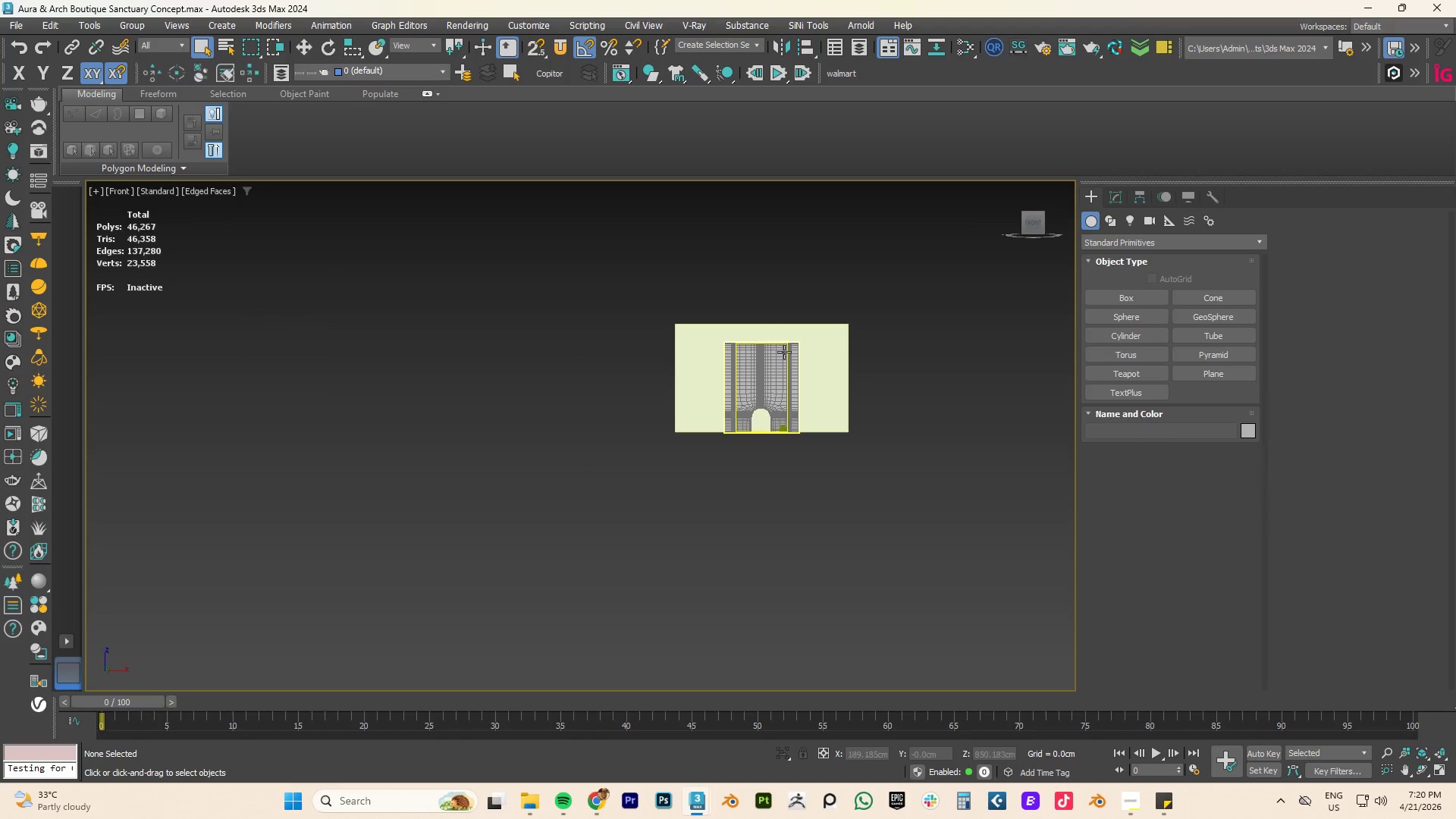 
hold_key(key=AltLeft, duration=0.55)
 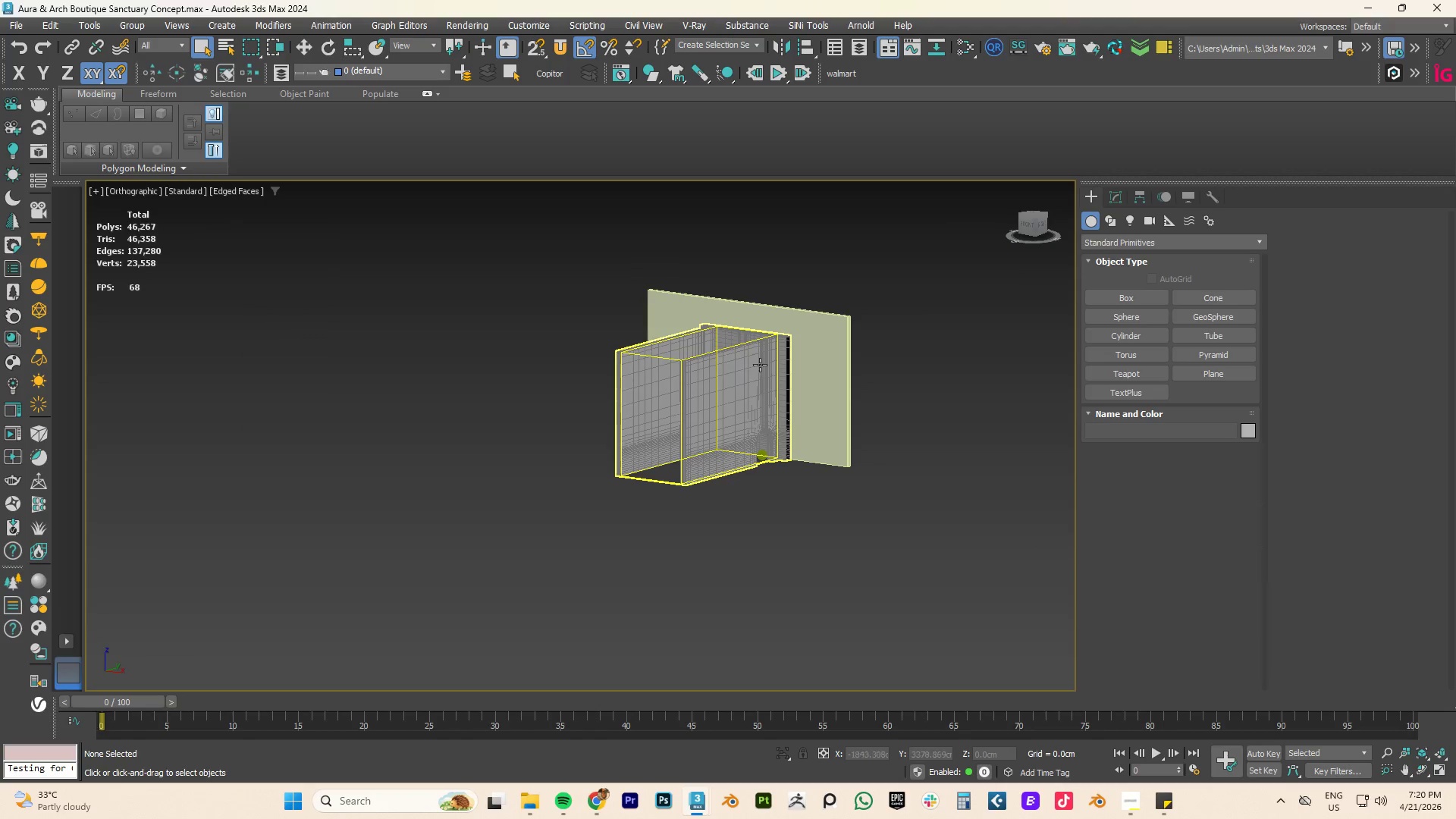 
scroll: coordinate [761, 351], scroll_direction: up, amount: 1.0
 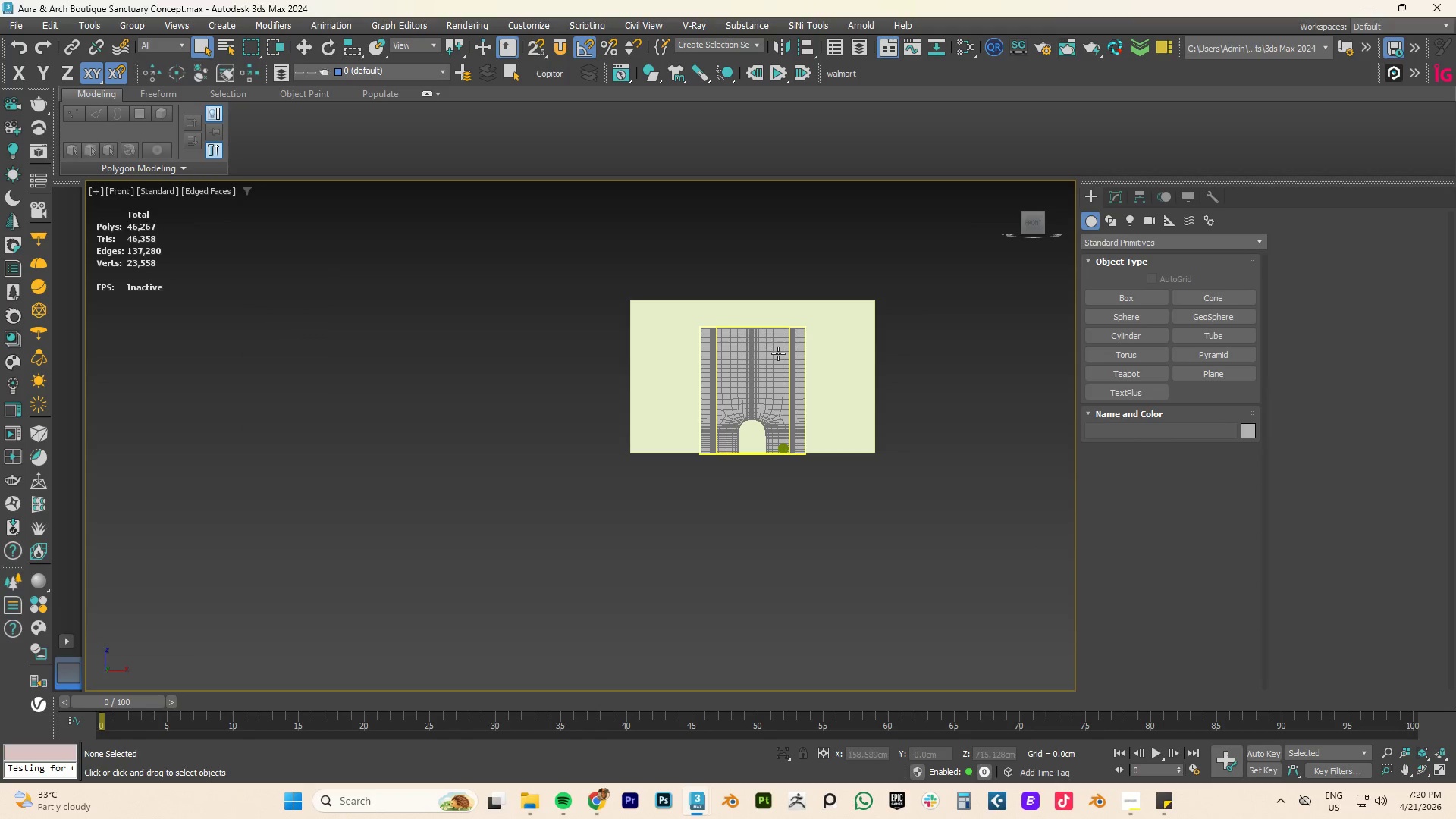 
hold_key(key=AltLeft, duration=0.52)
 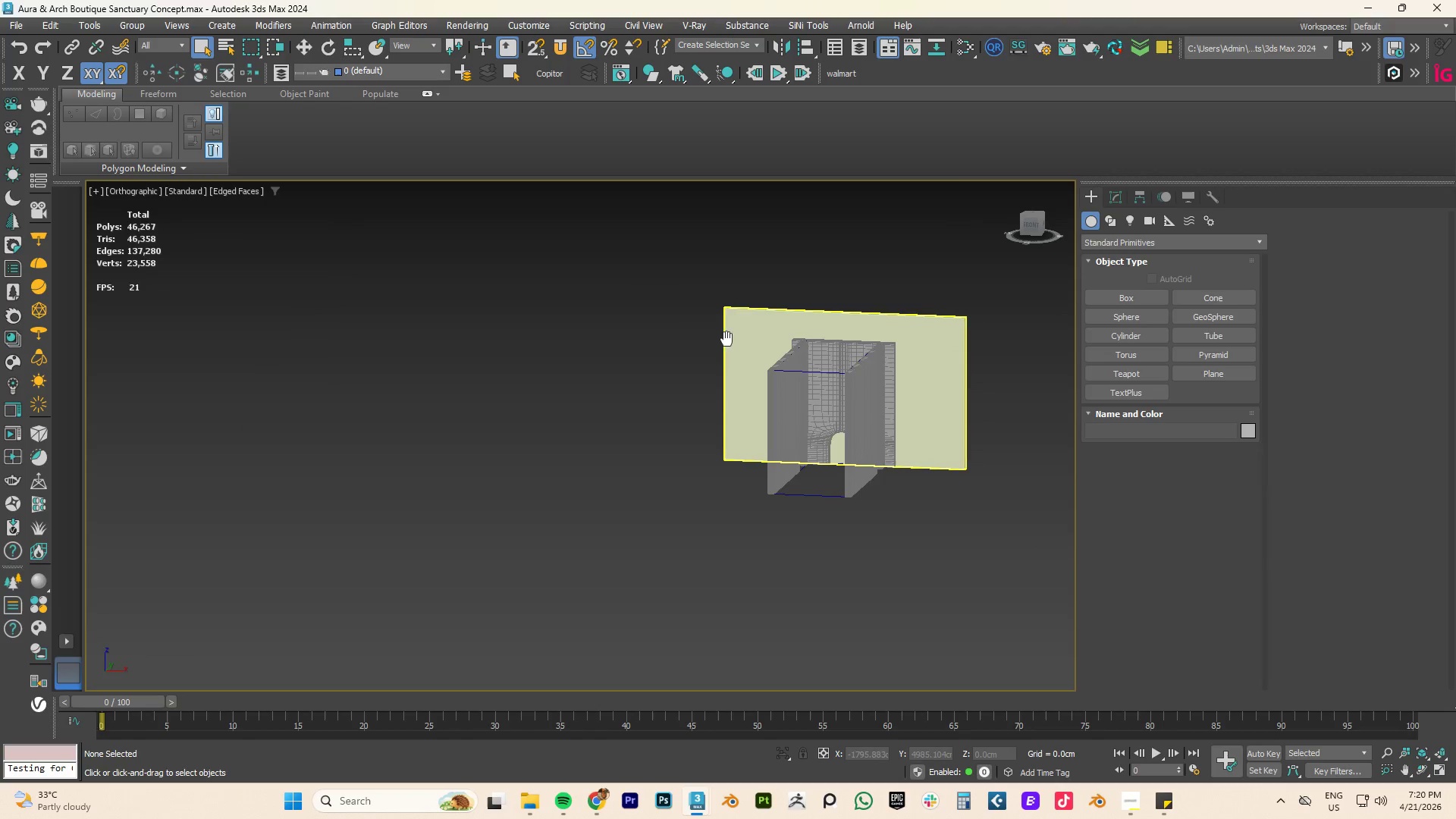 
type(fz)
 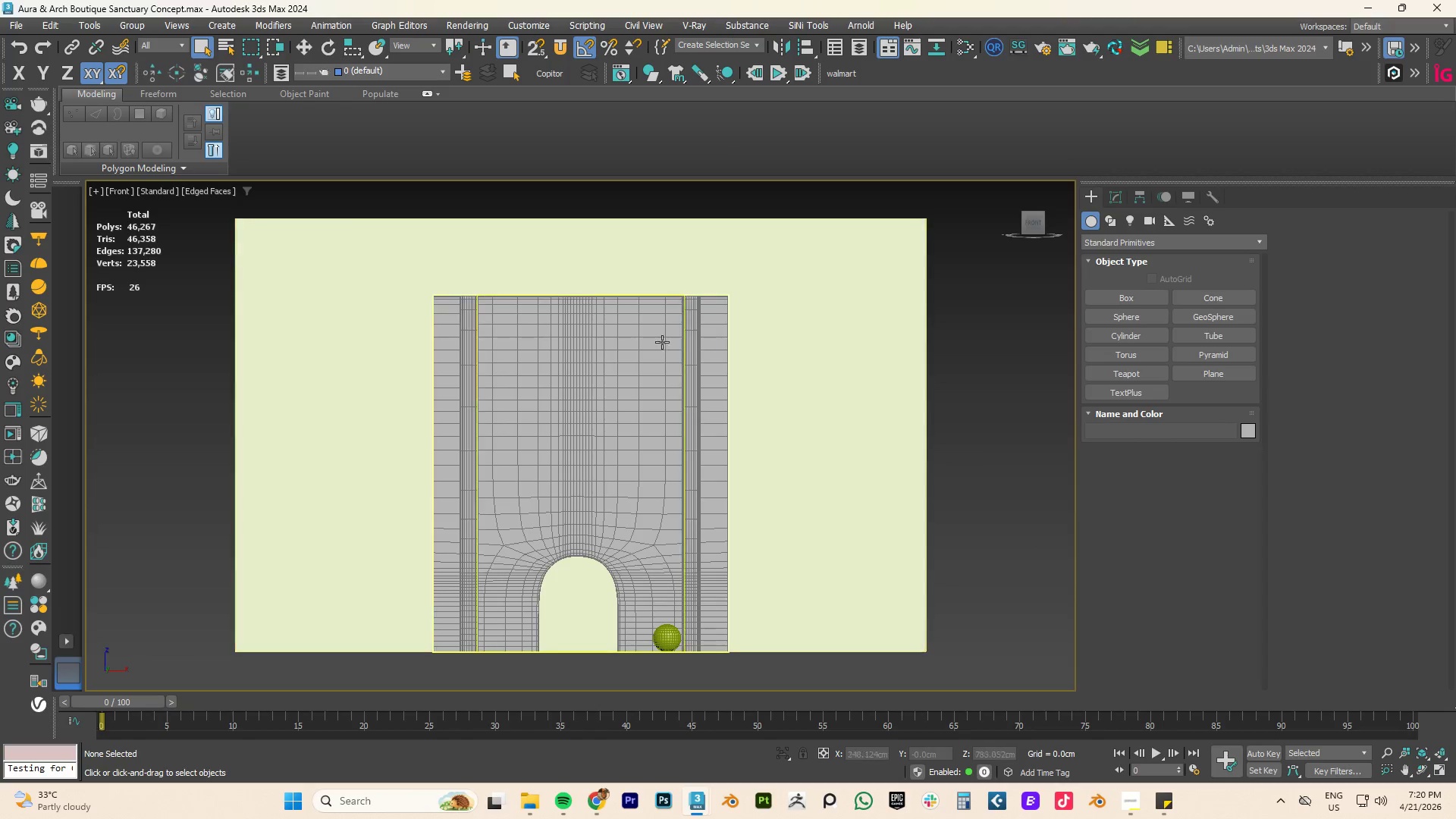 
scroll: coordinate [623, 350], scroll_direction: none, amount: 0.0
 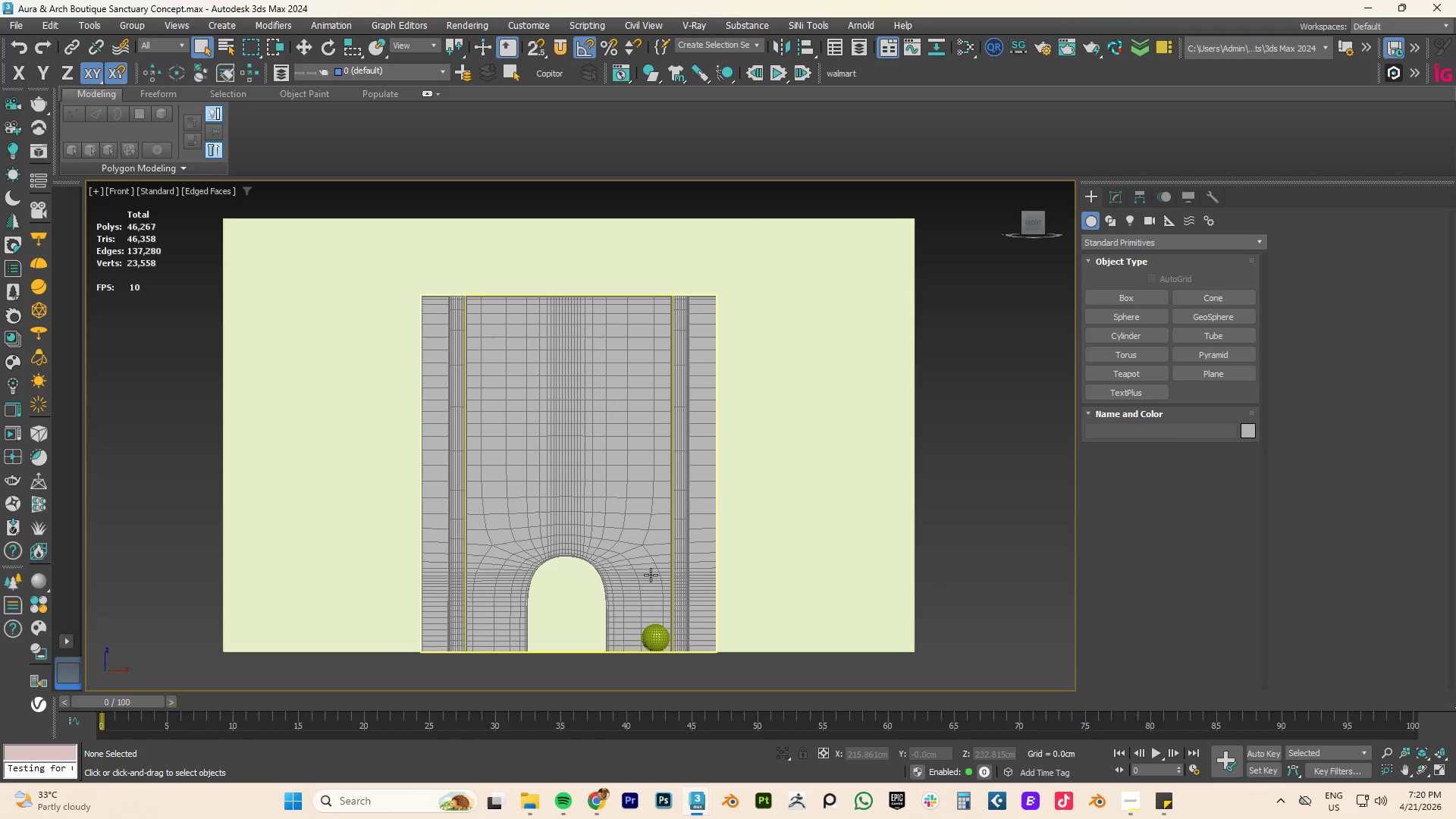 
scroll: coordinate [714, 529], scroll_direction: up, amount: 5.0
 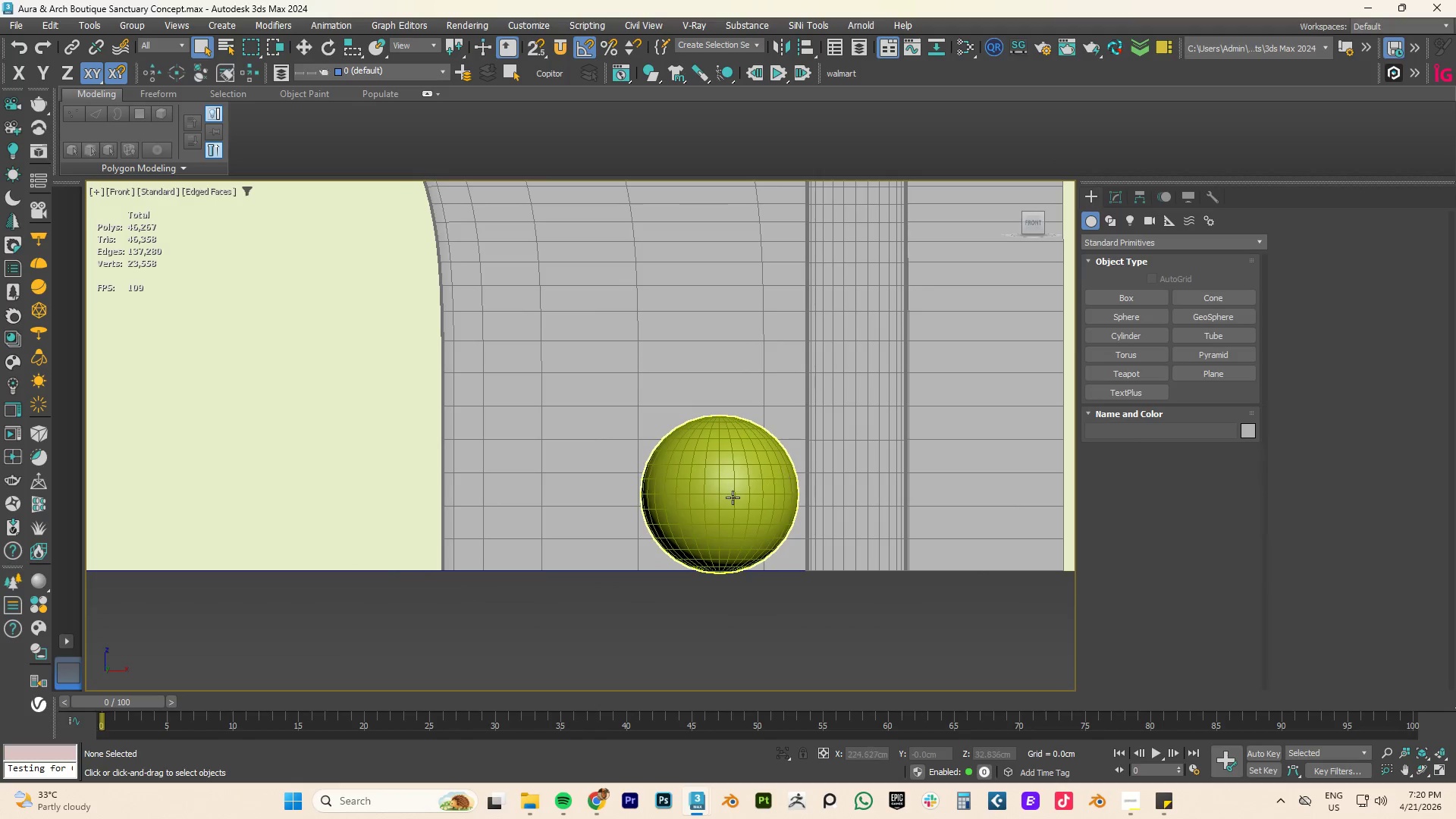 
left_click([731, 498])
 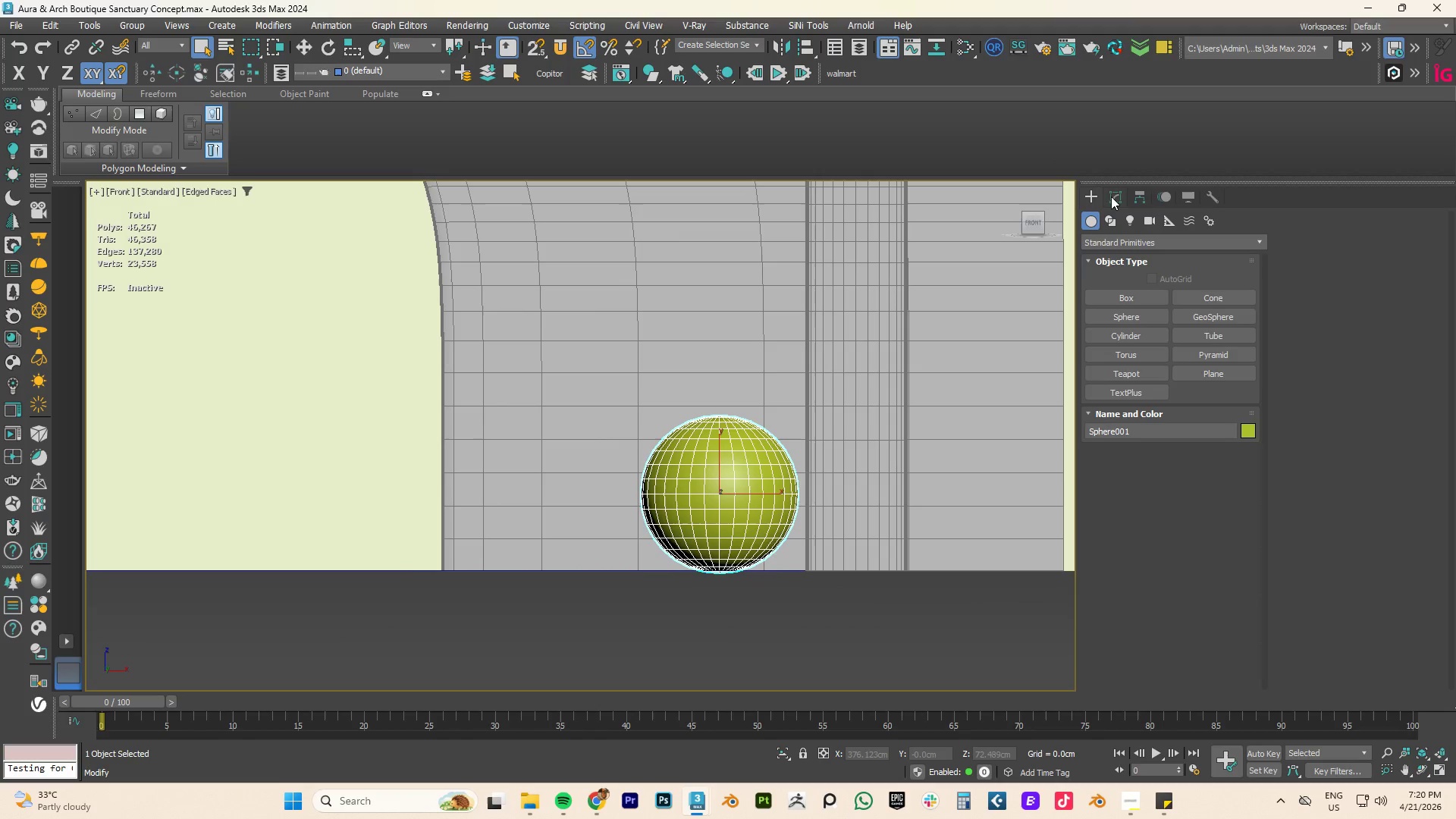 
left_click([1111, 197])
 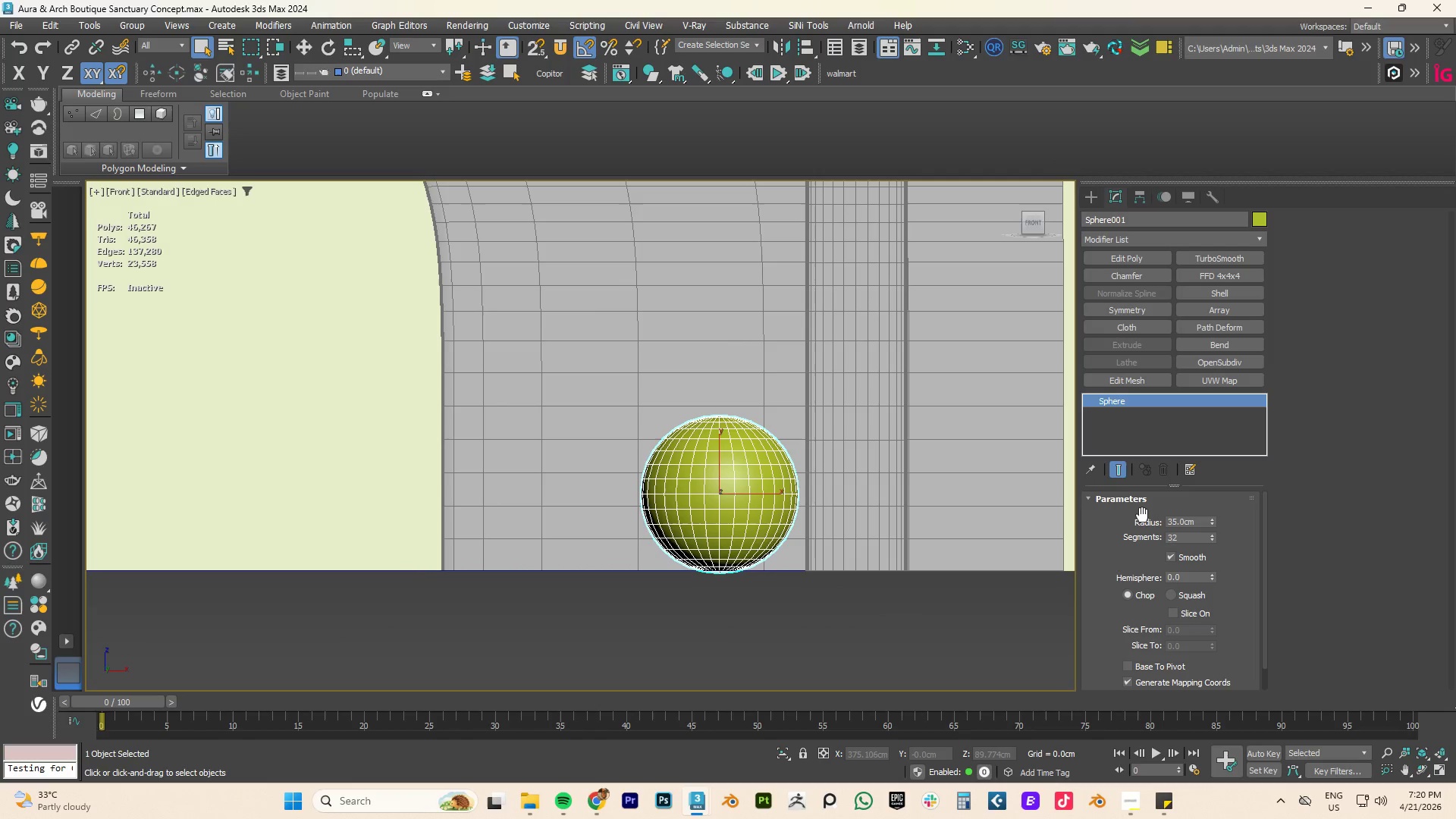 
scroll: coordinate [1220, 651], scroll_direction: down, amount: 5.0
 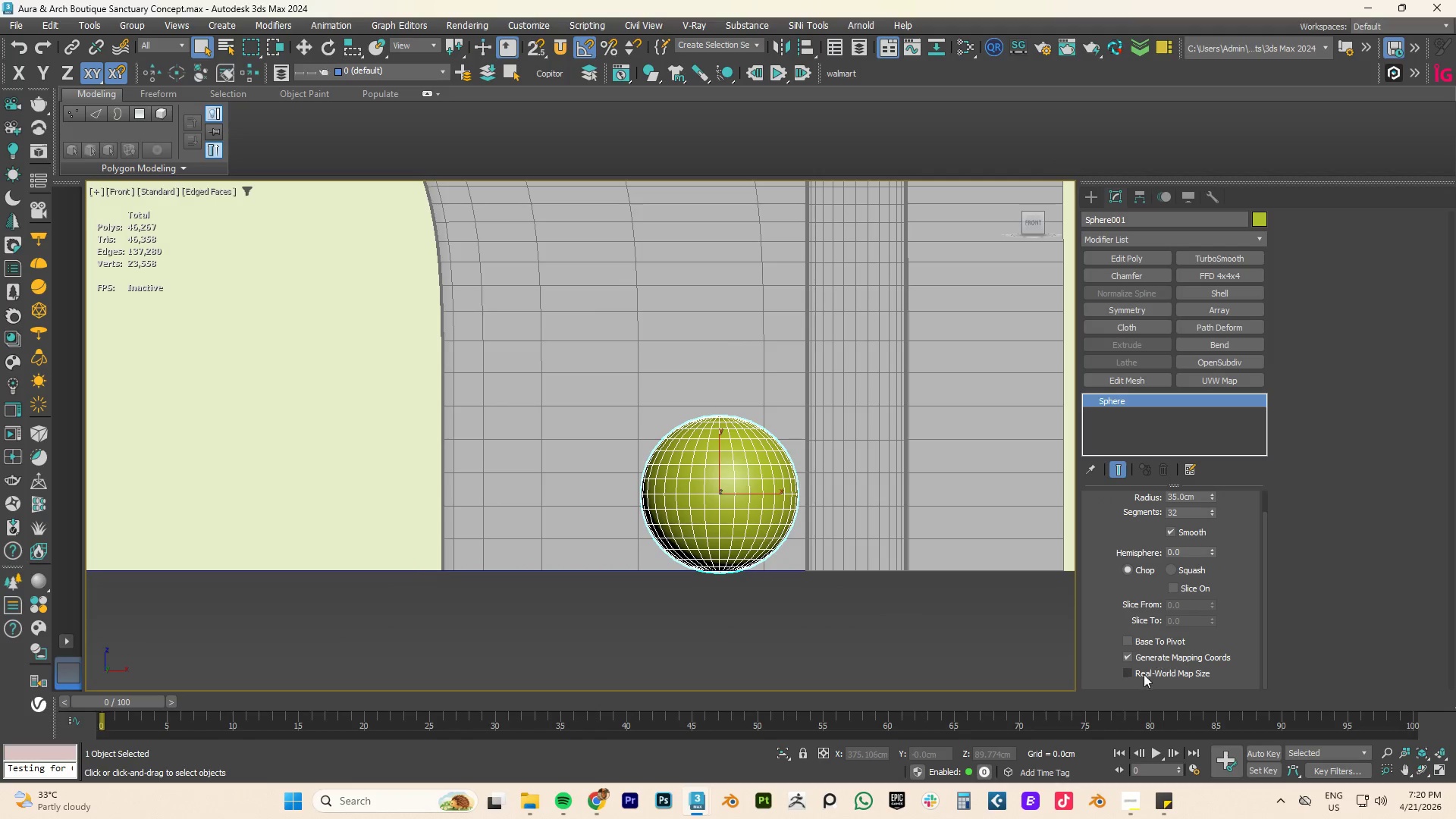 
left_click([1145, 675])
 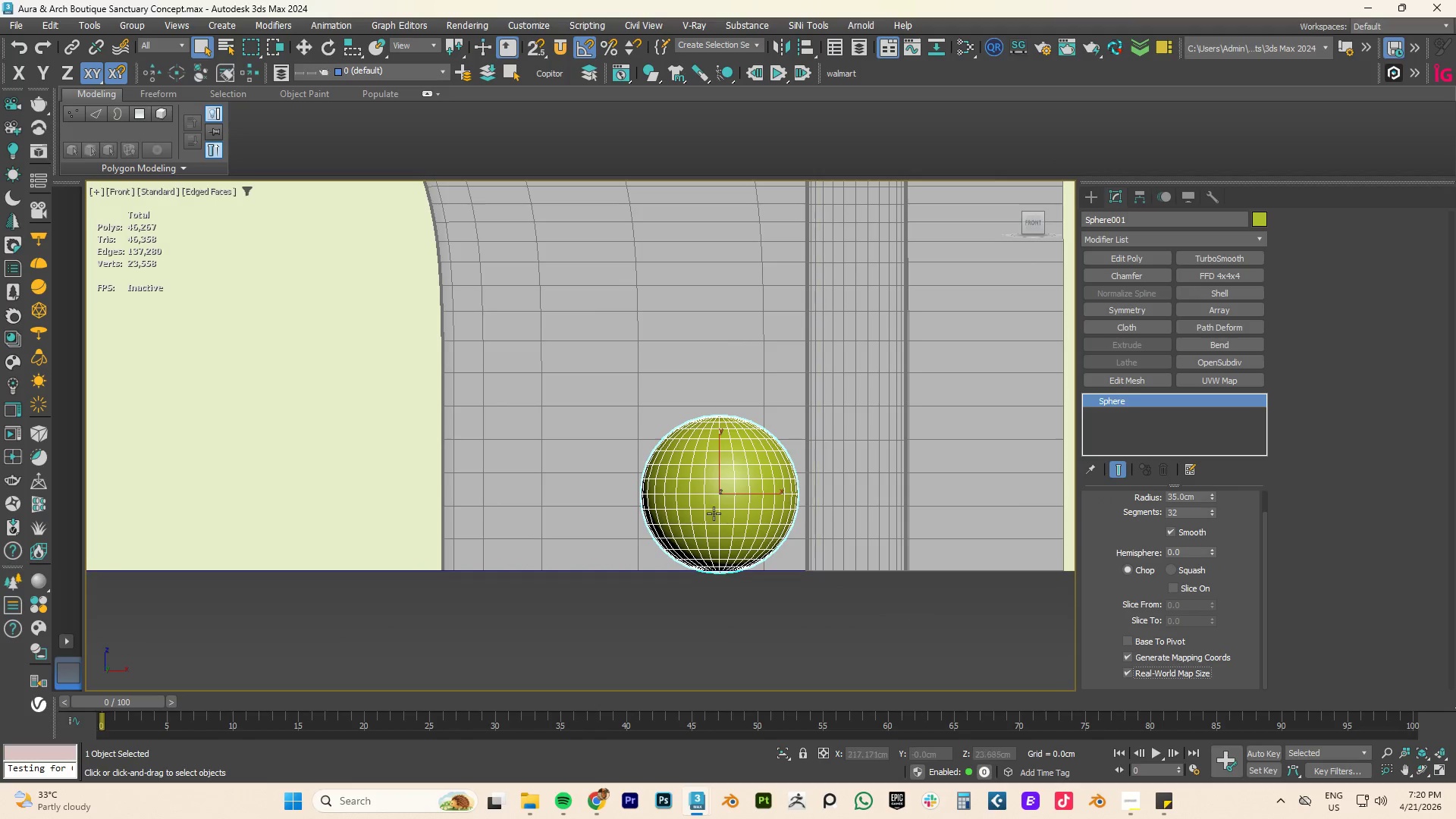 
scroll: coordinate [720, 511], scroll_direction: none, amount: 0.0
 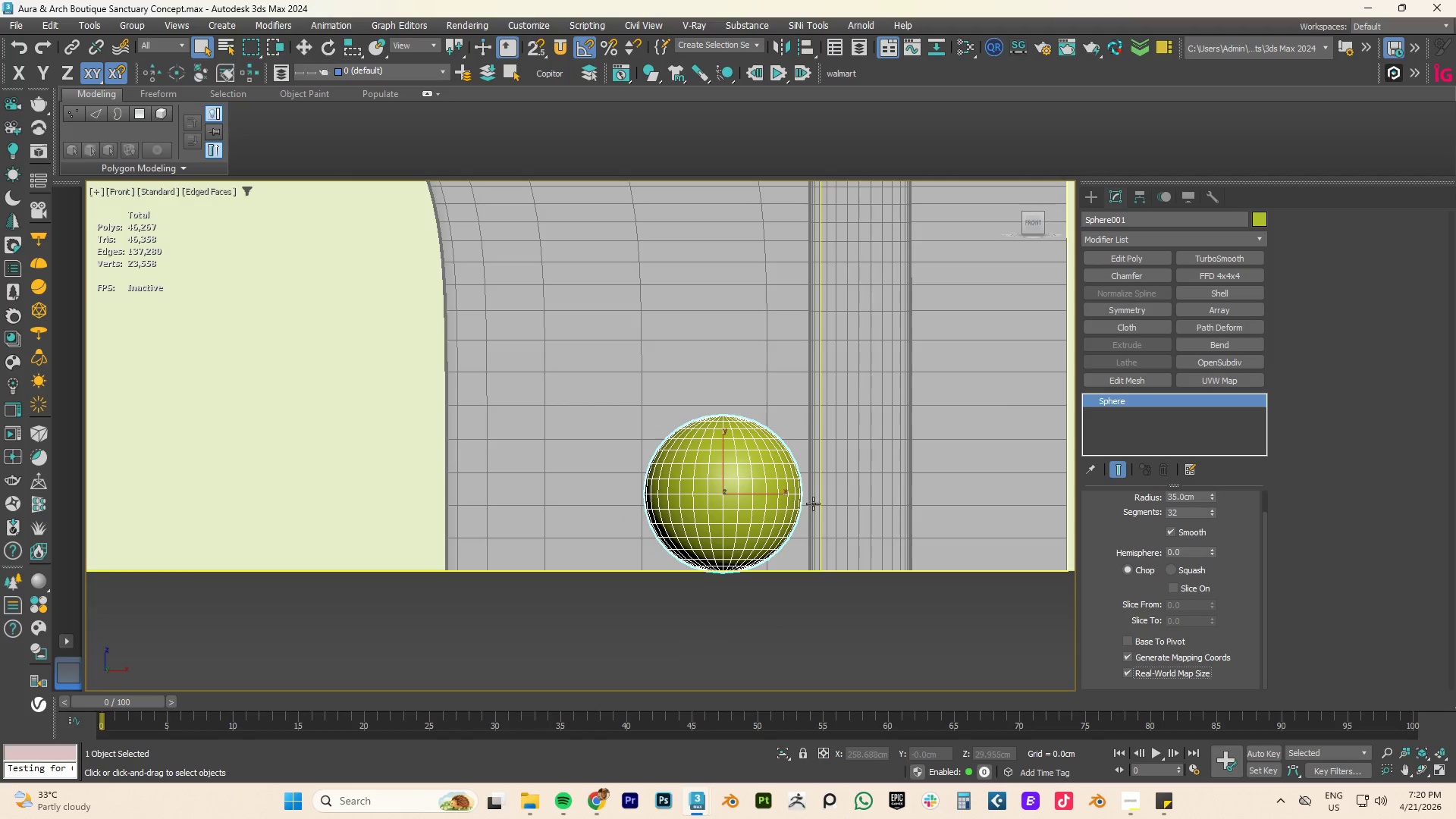 
key(Numpad1)
 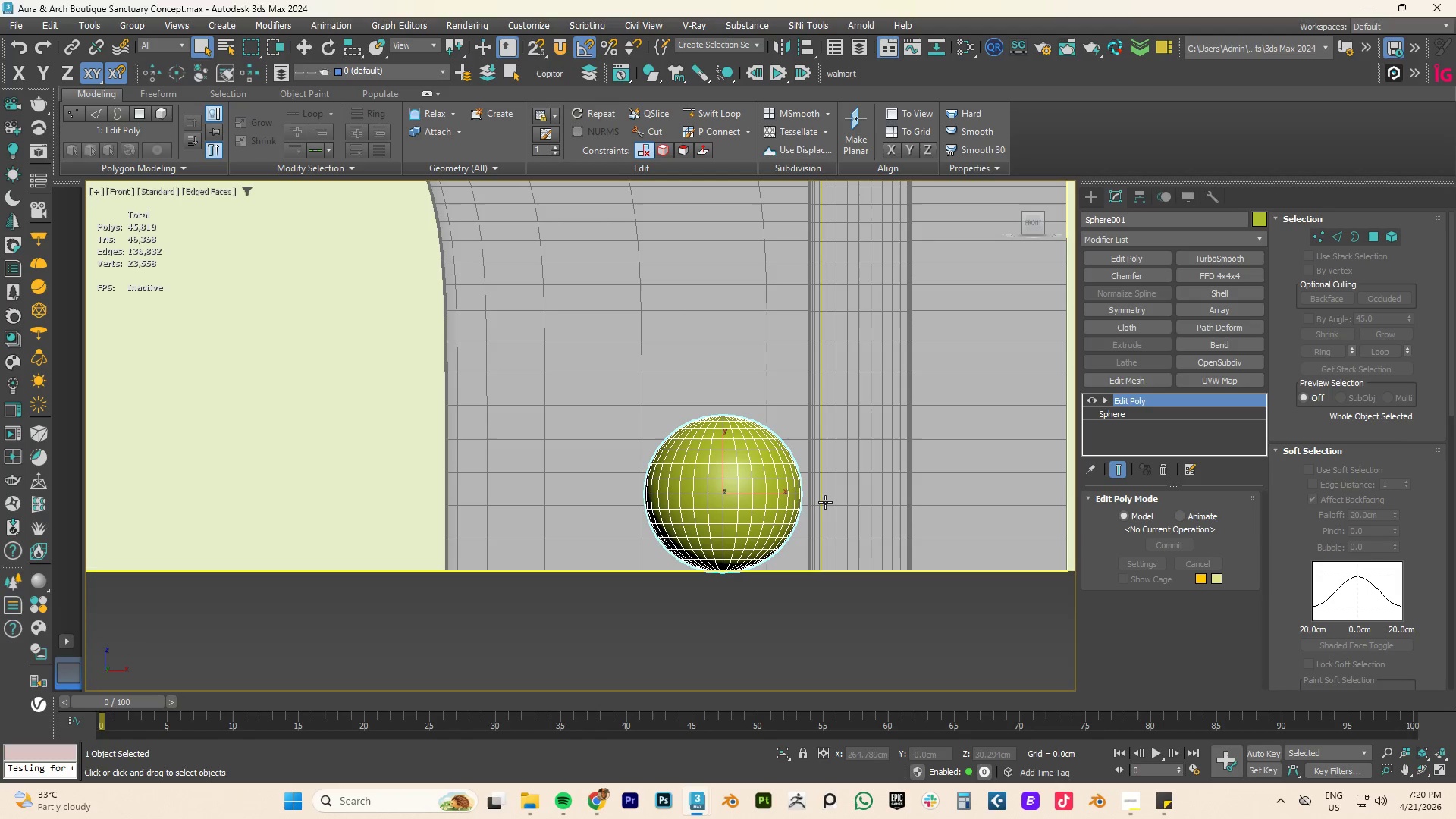 
key(1)
 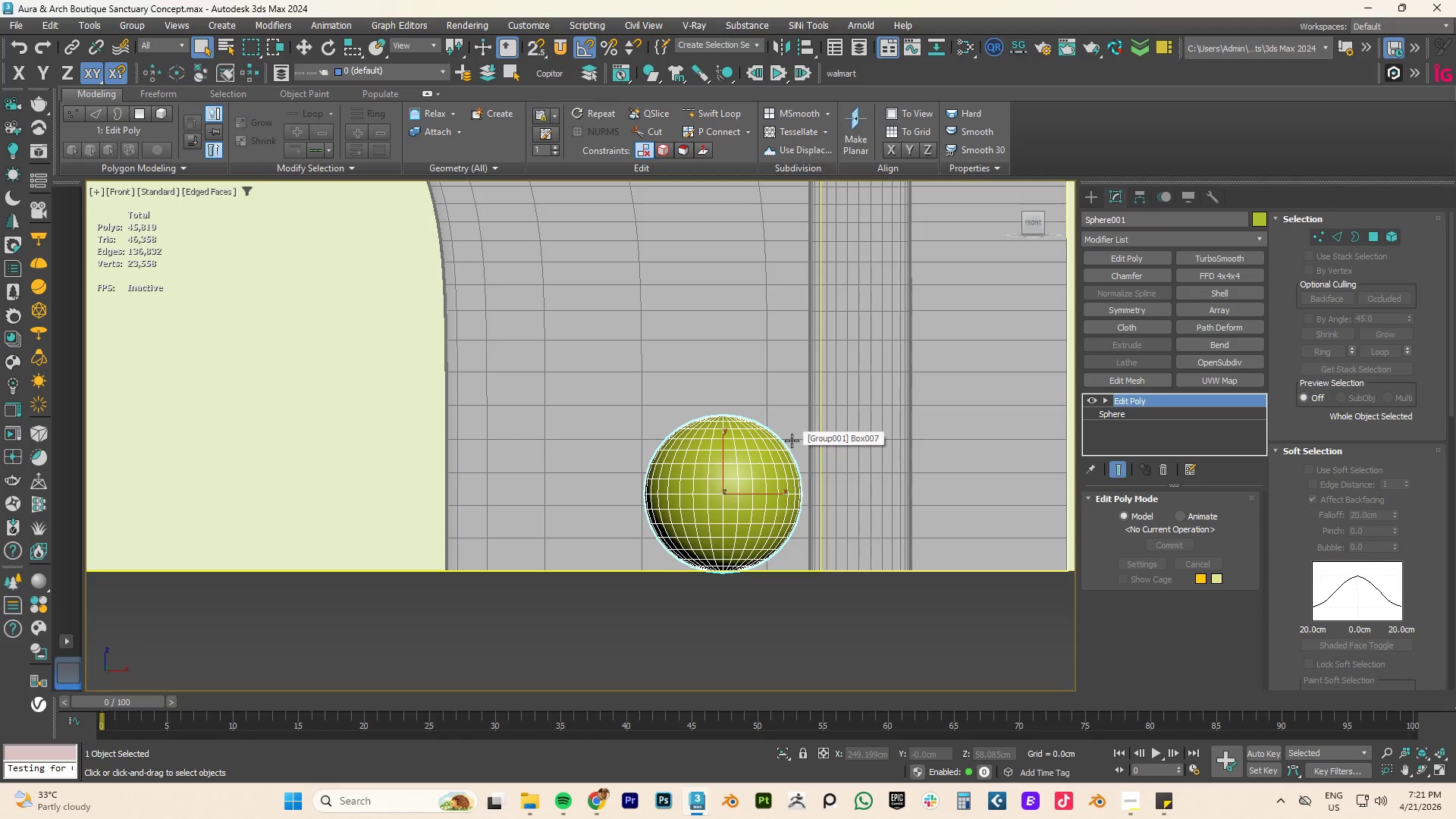 
wait(5.44)
 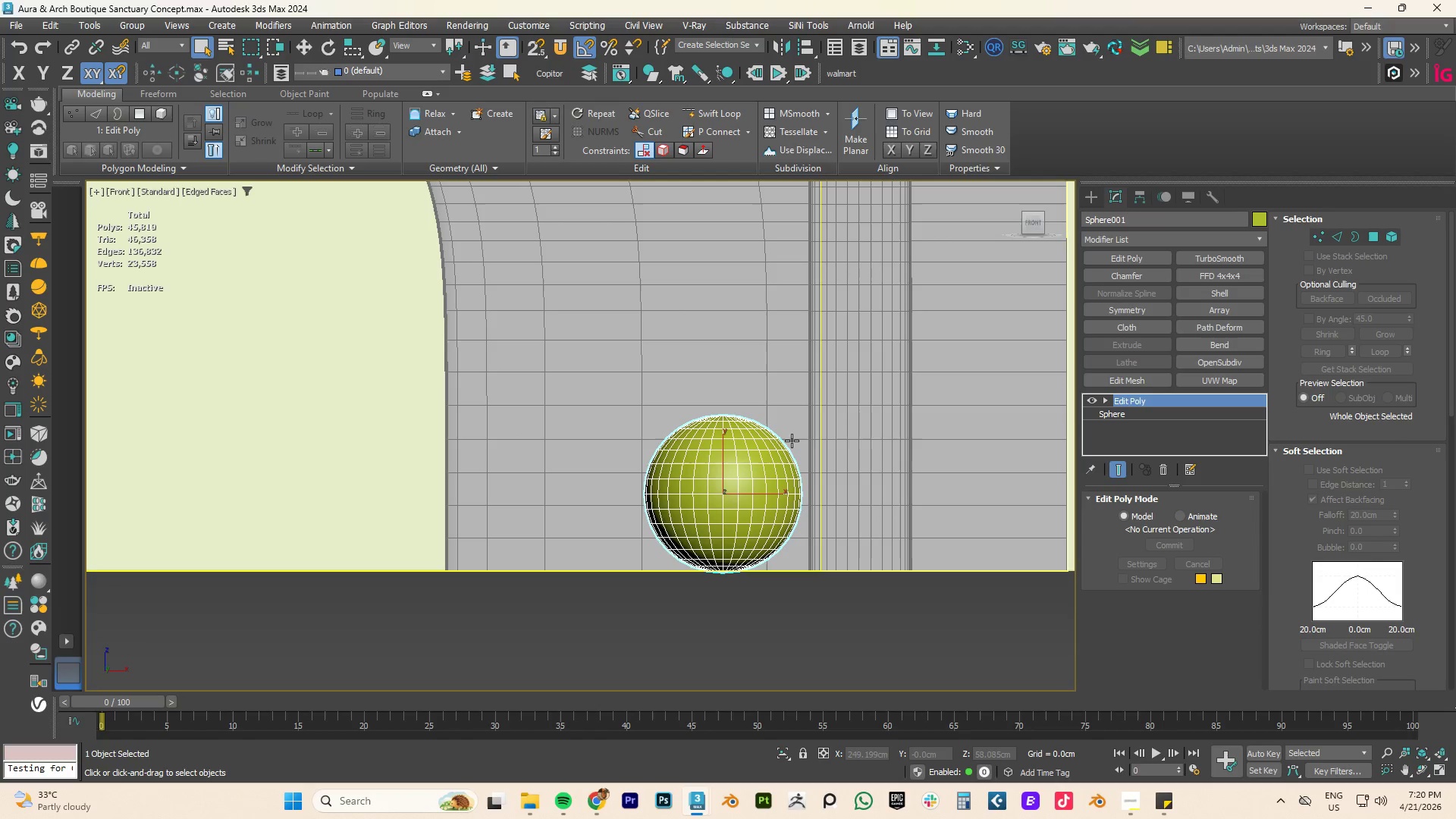 
key(4)
 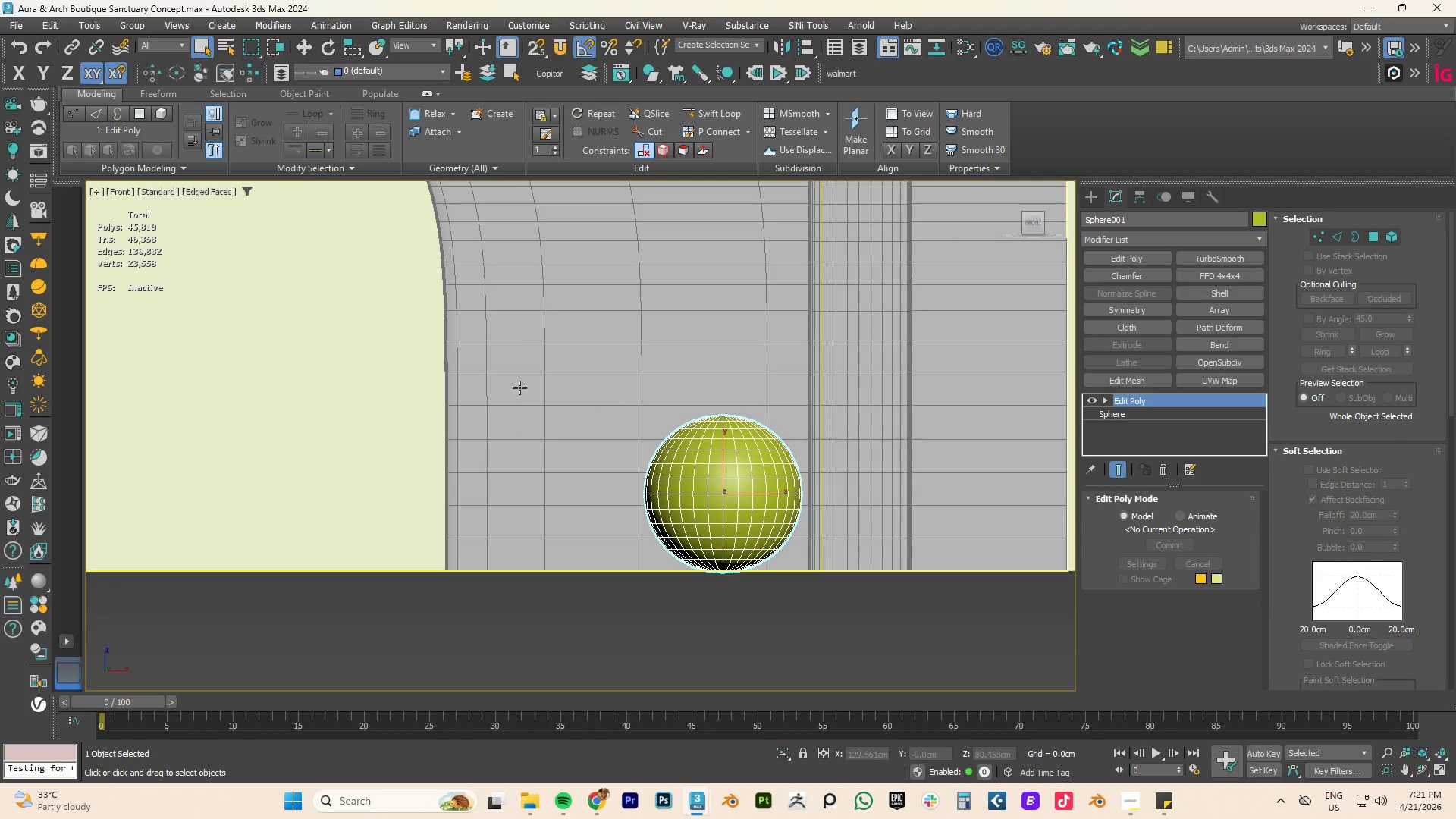 
left_click_drag(start_coordinate=[529, 369], to_coordinate=[956, 491])
 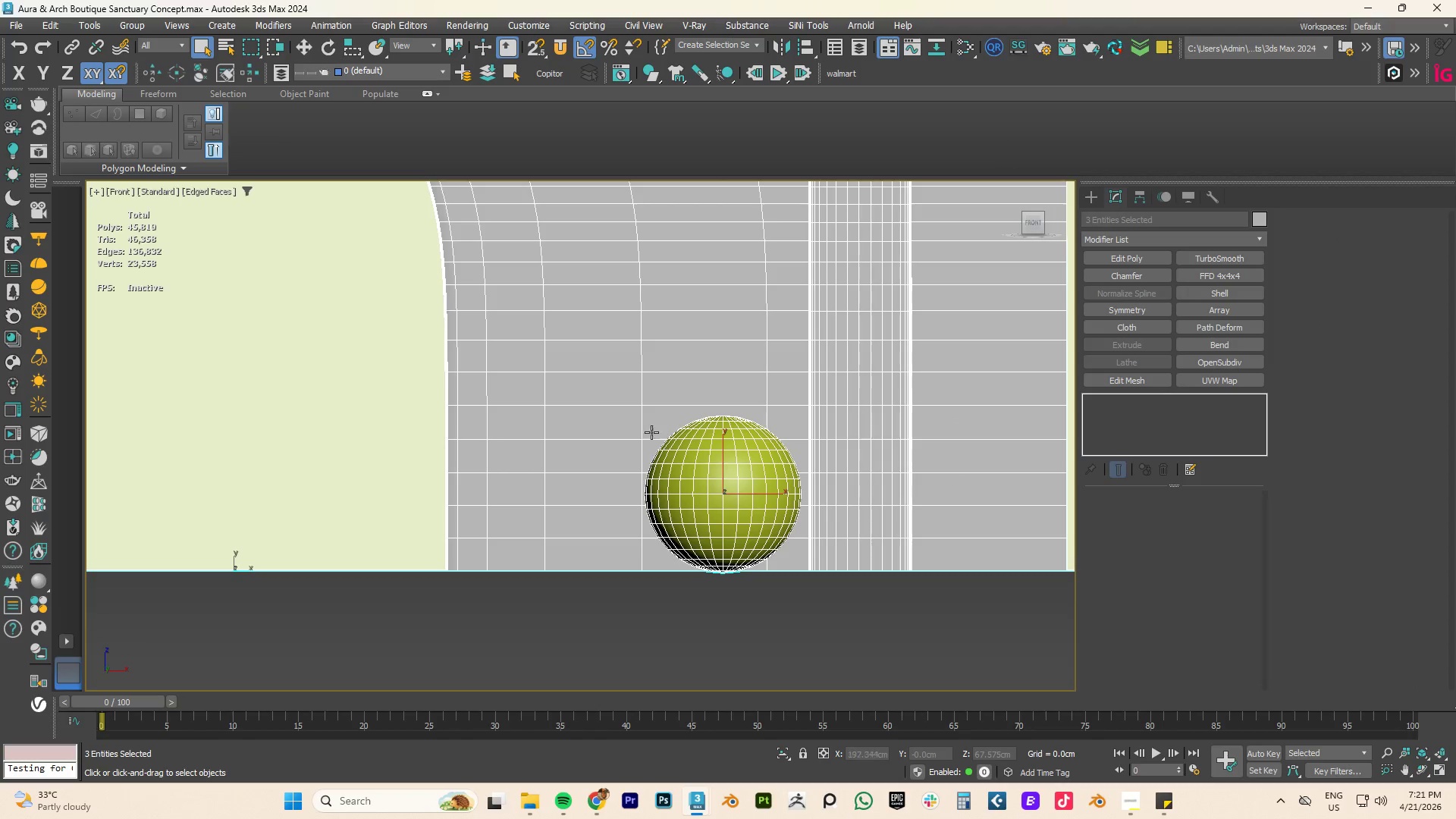 
left_click([701, 489])
 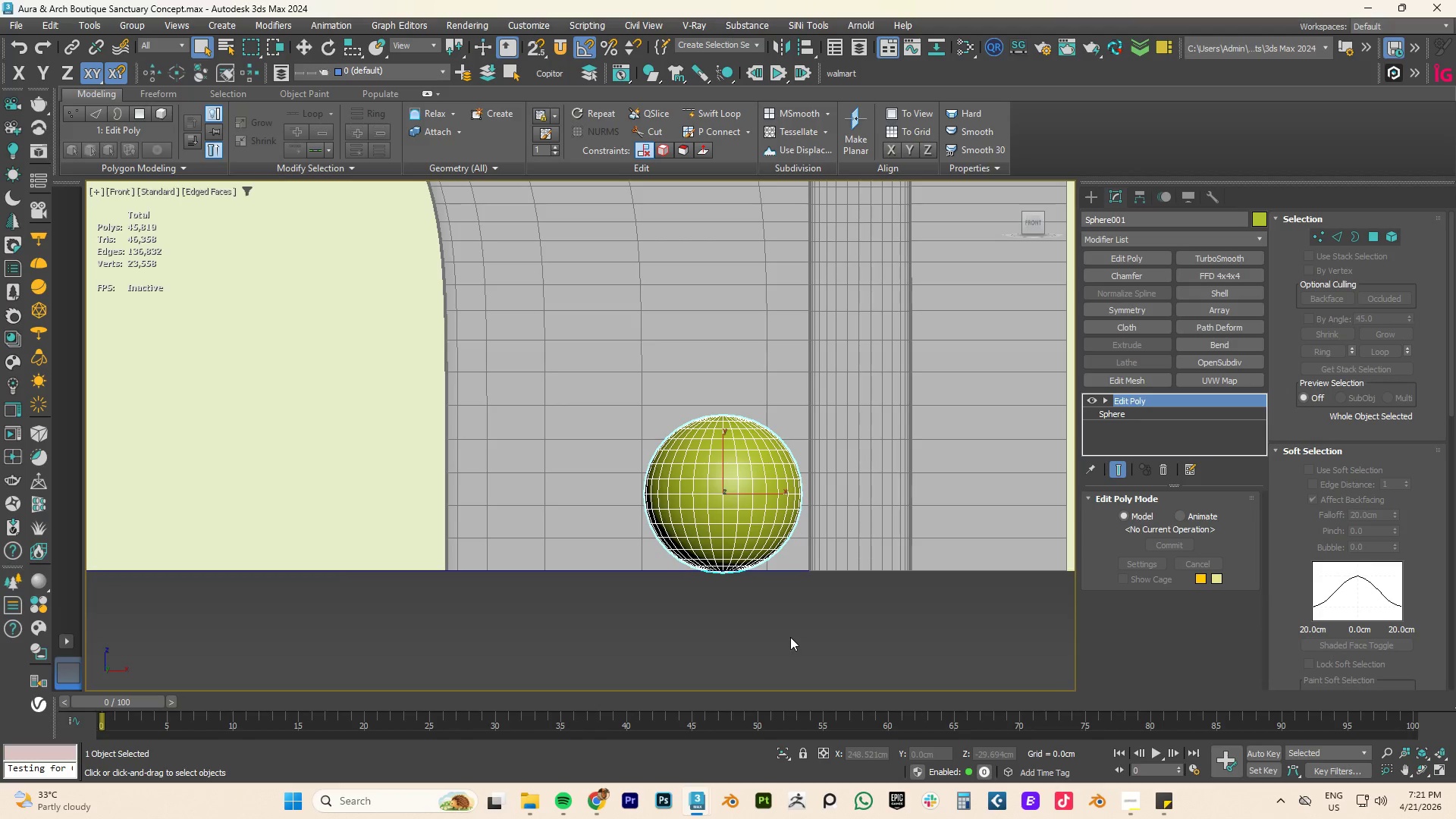 
key(W)
 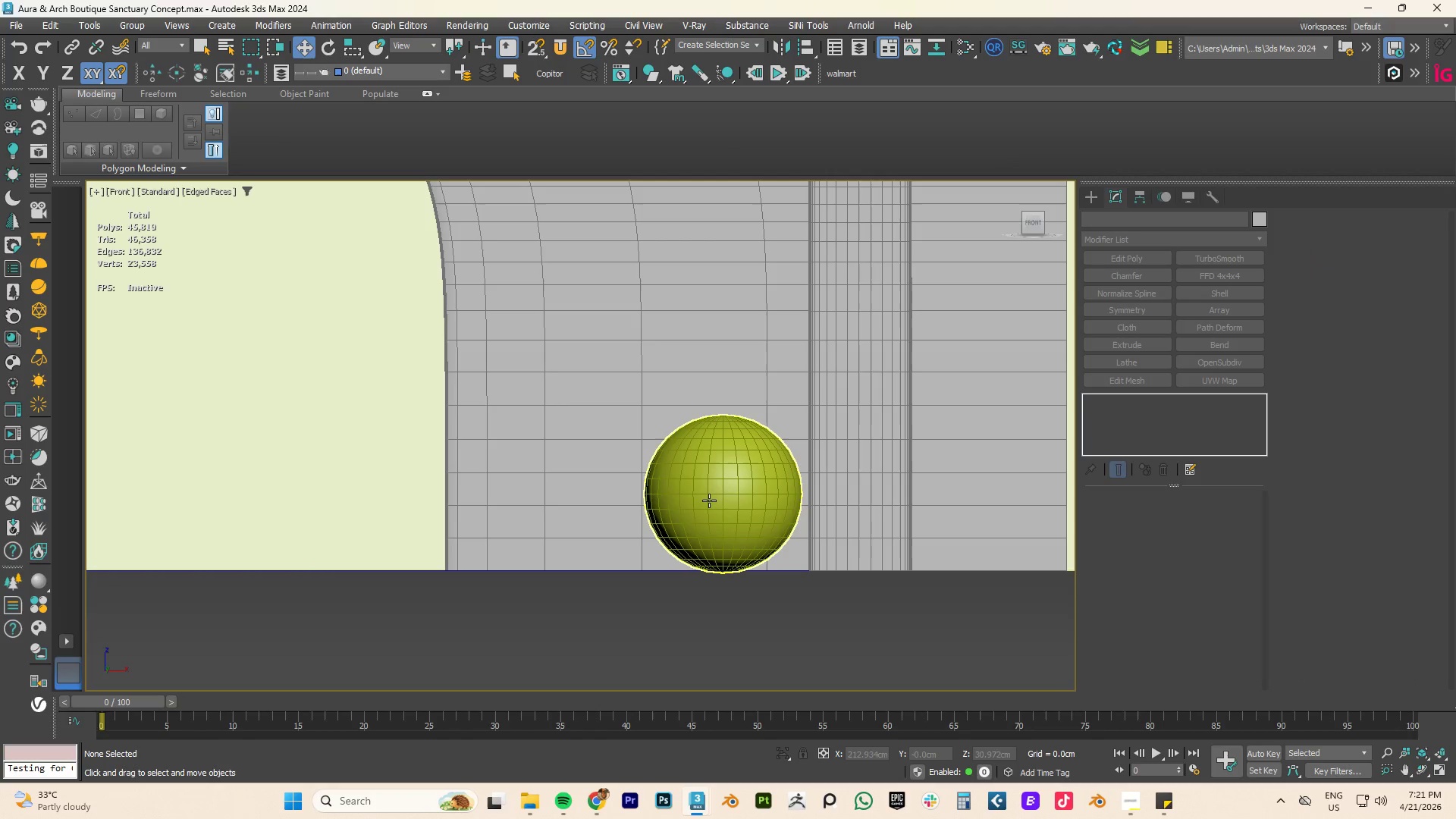 
double_click([708, 500])
 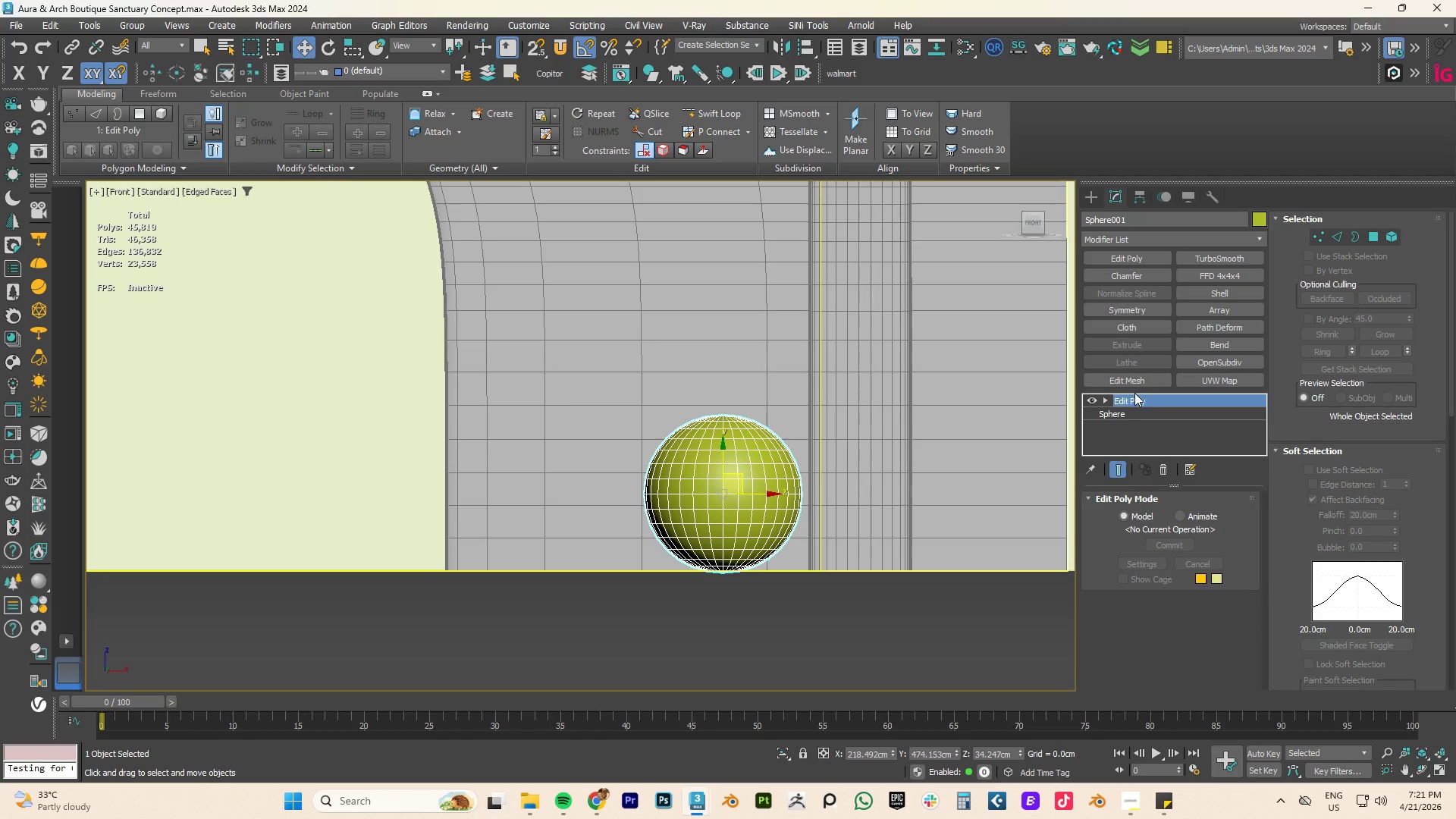 
key(4)
 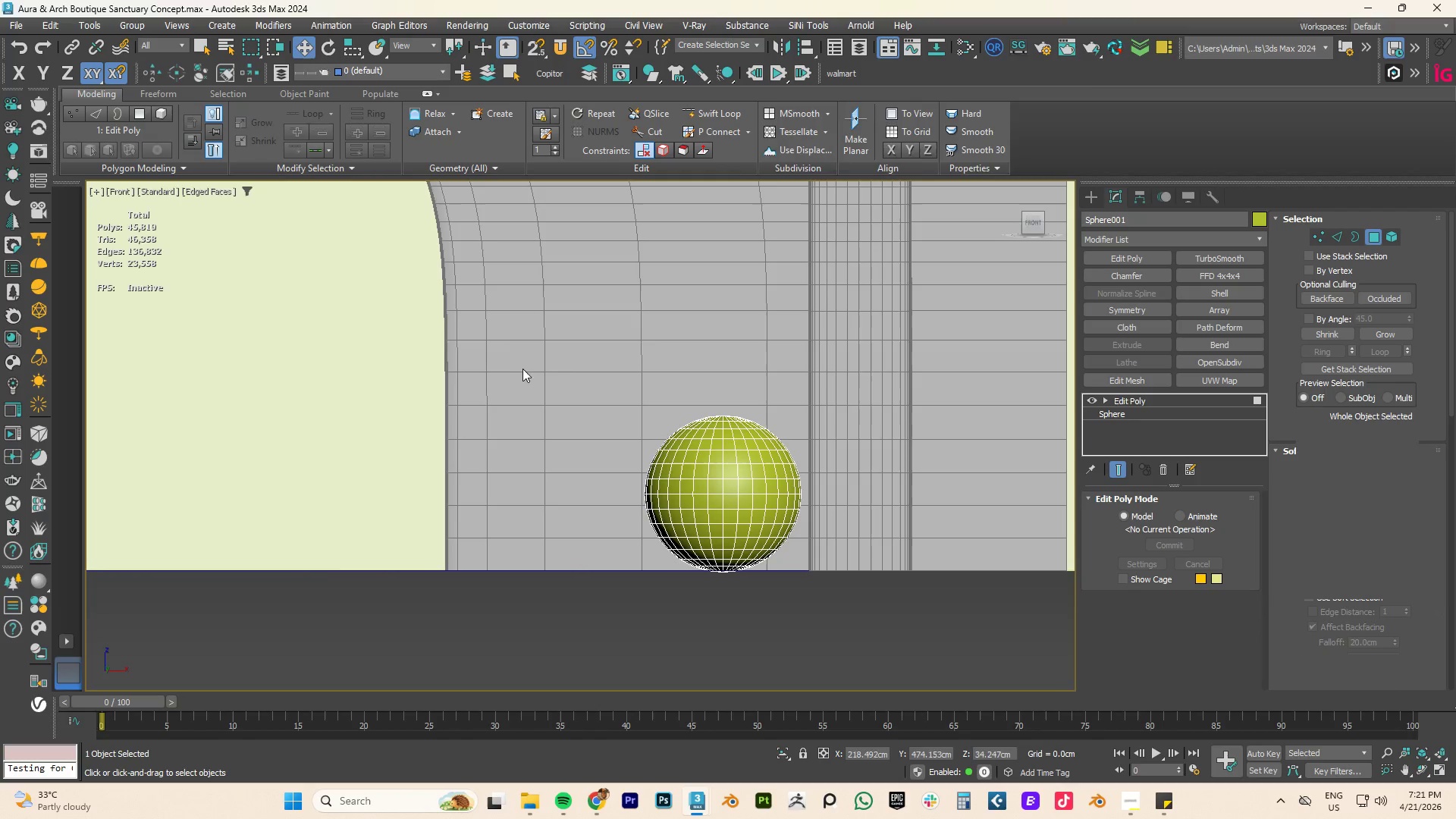 
left_click_drag(start_coordinate=[517, 367], to_coordinate=[1000, 486])
 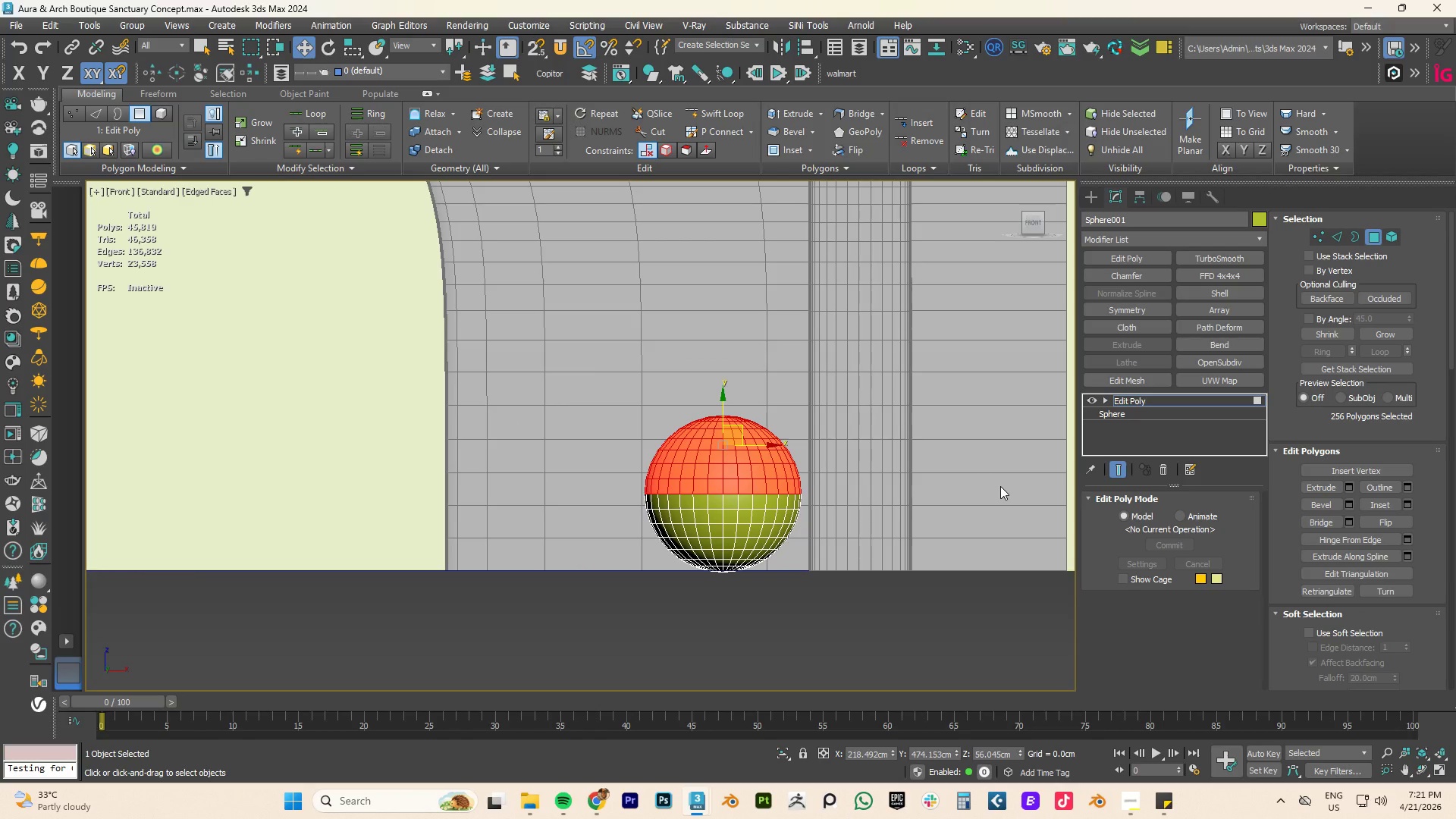 
key(Delete)
 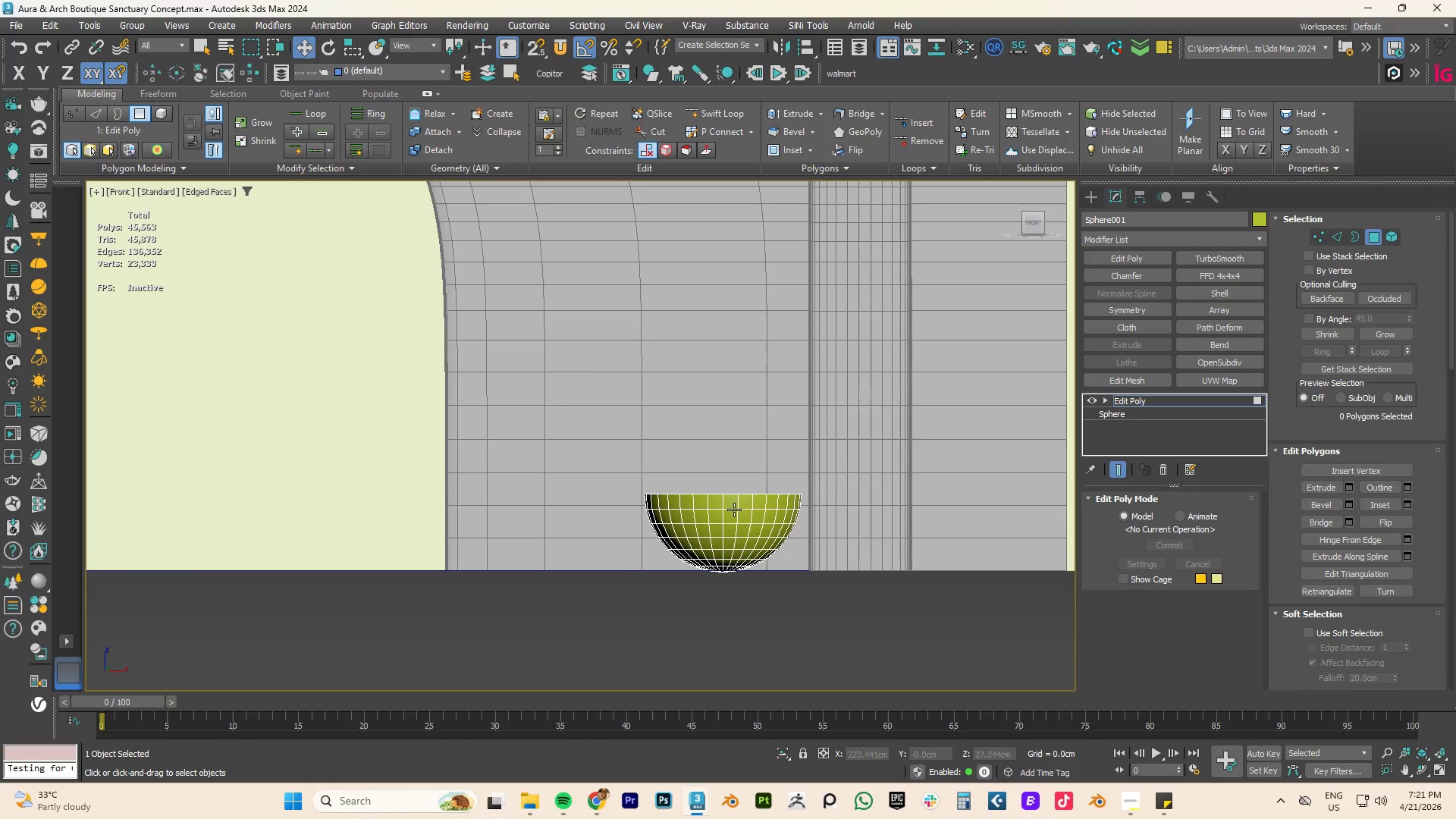 
scroll: coordinate [681, 533], scroll_direction: up, amount: 2.0
 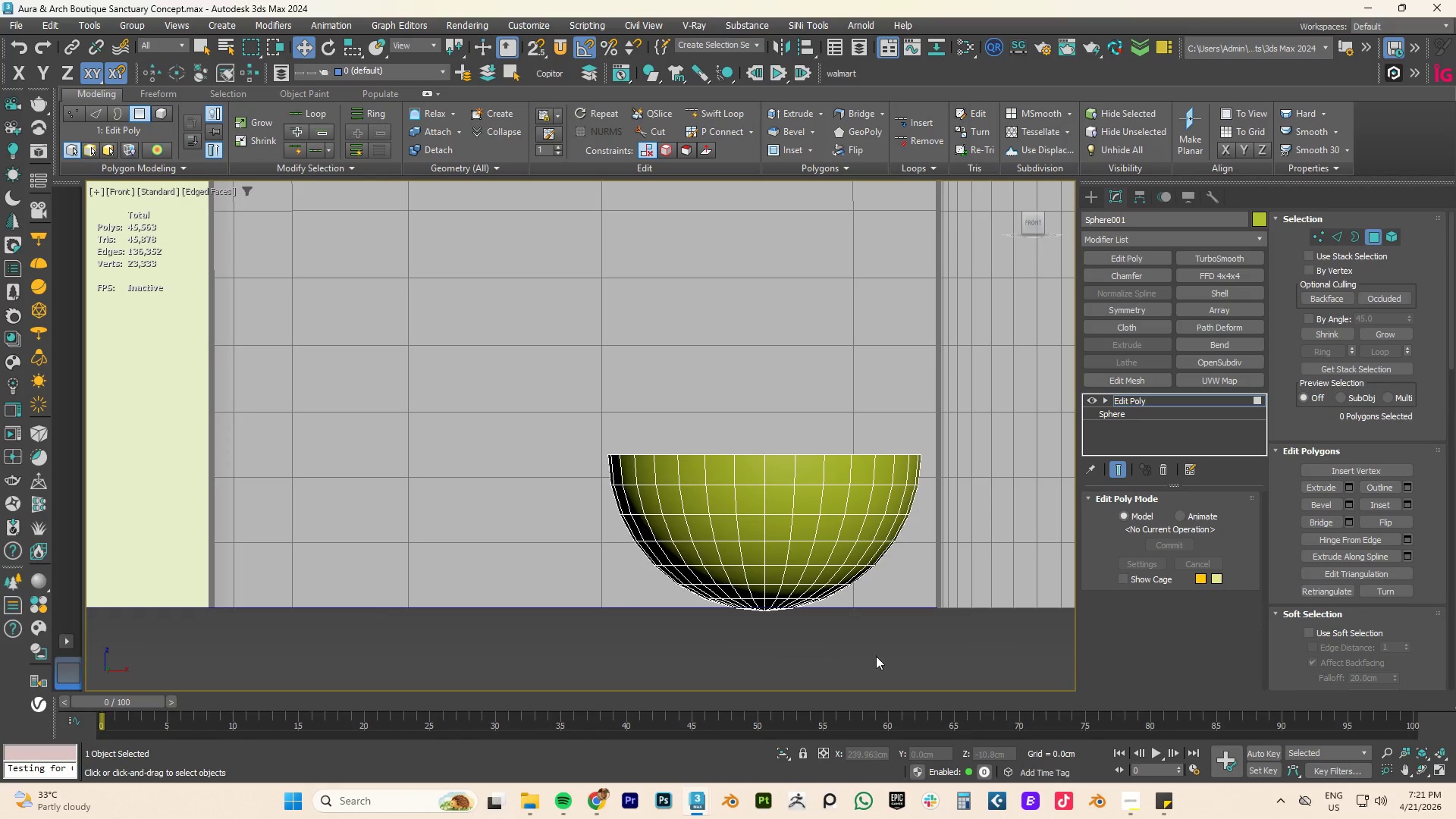 
left_click_drag(start_coordinate=[904, 649], to_coordinate=[570, 583])
 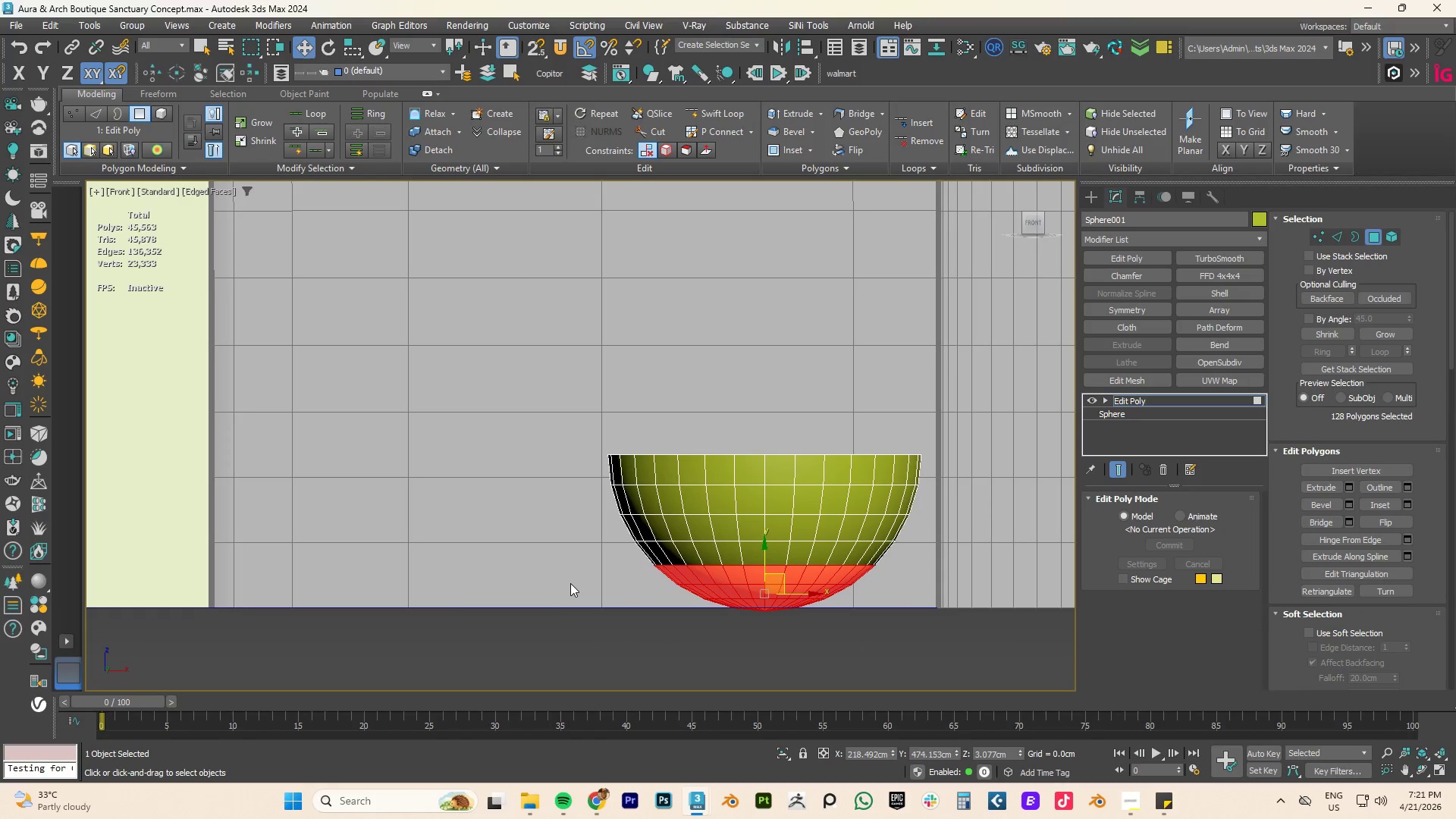 
key(Delete)
 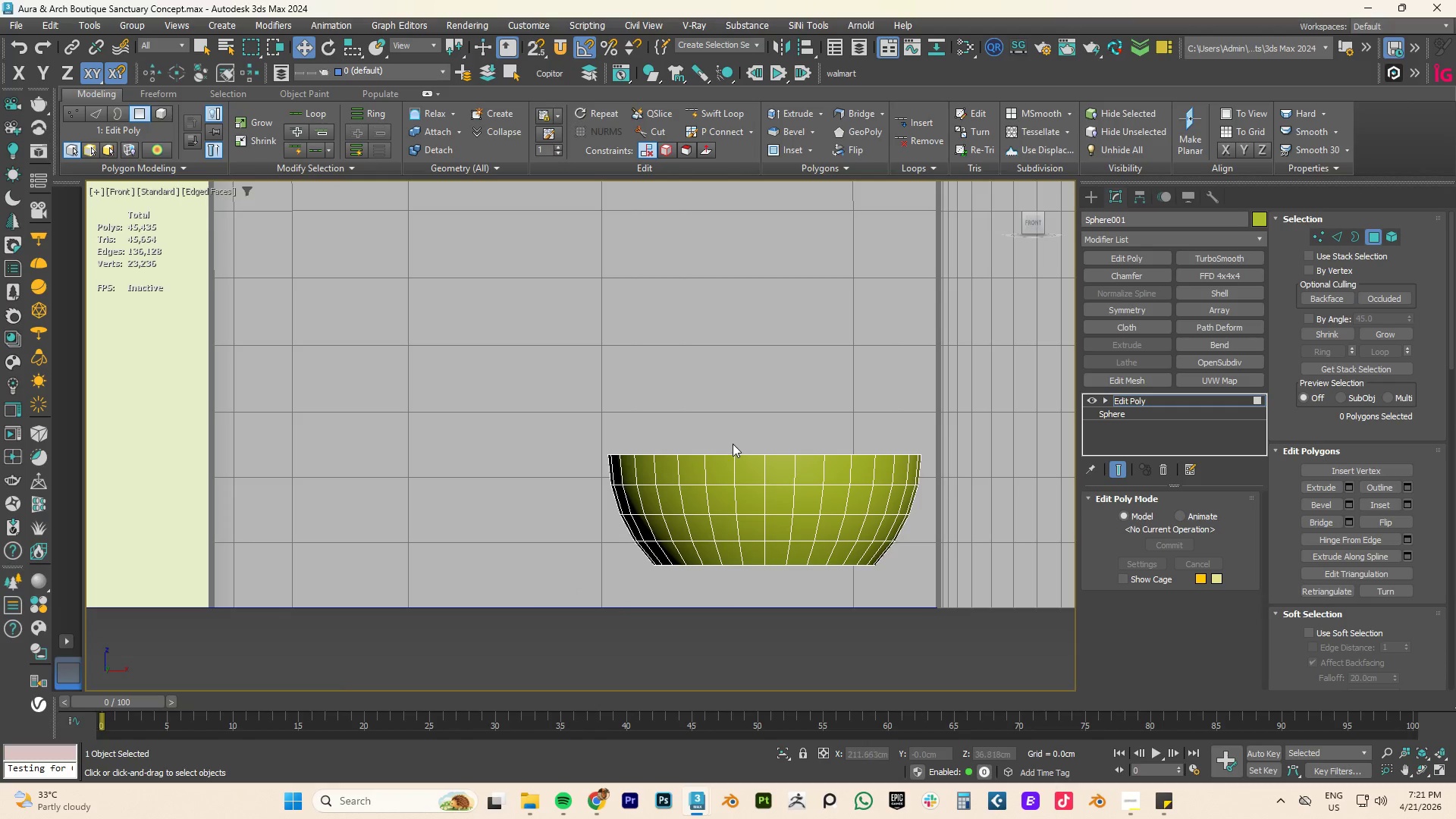 
key(3)
 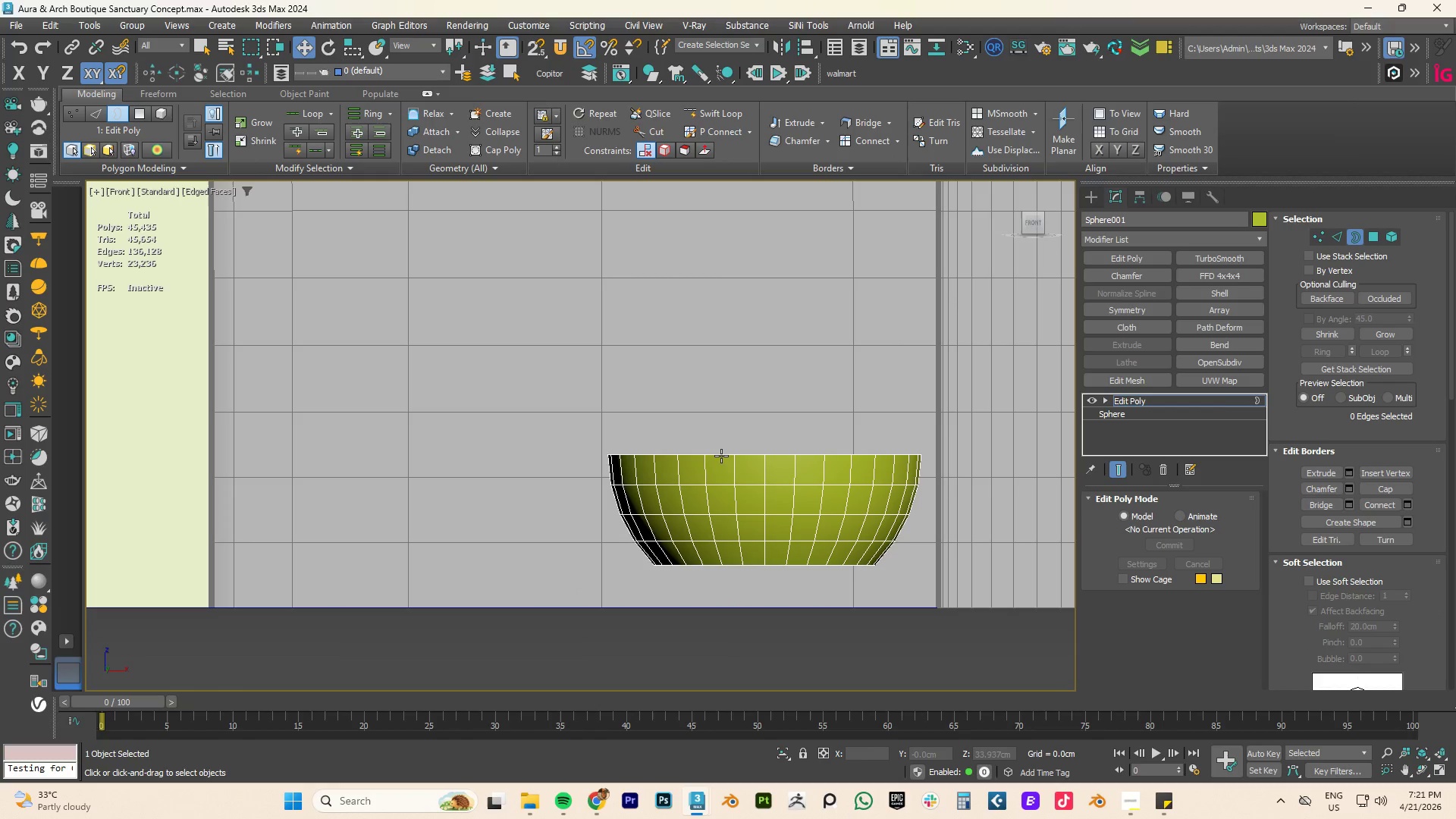 
left_click([723, 457])
 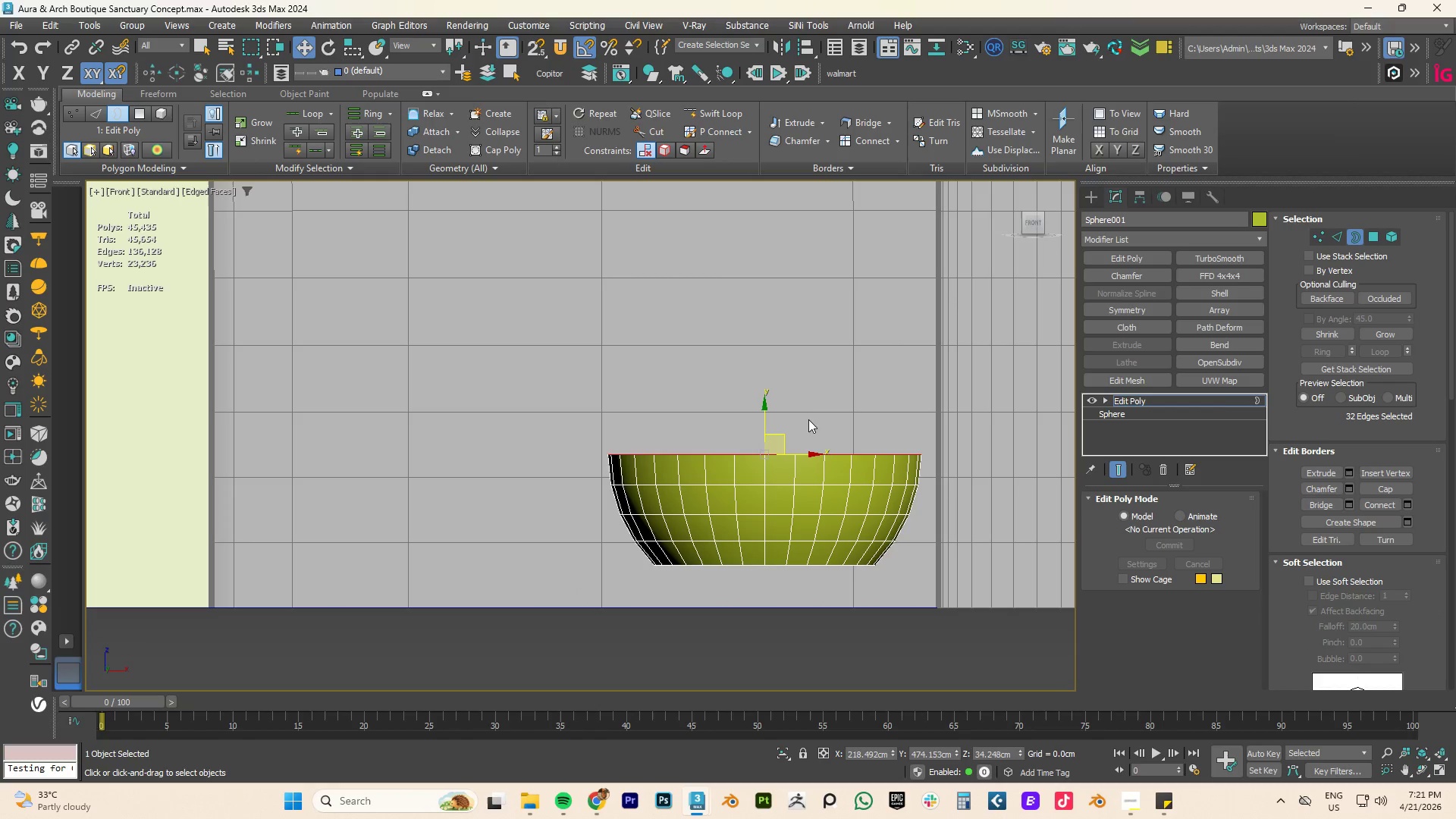 
left_click_drag(start_coordinate=[523, 395], to_coordinate=[1025, 489])
 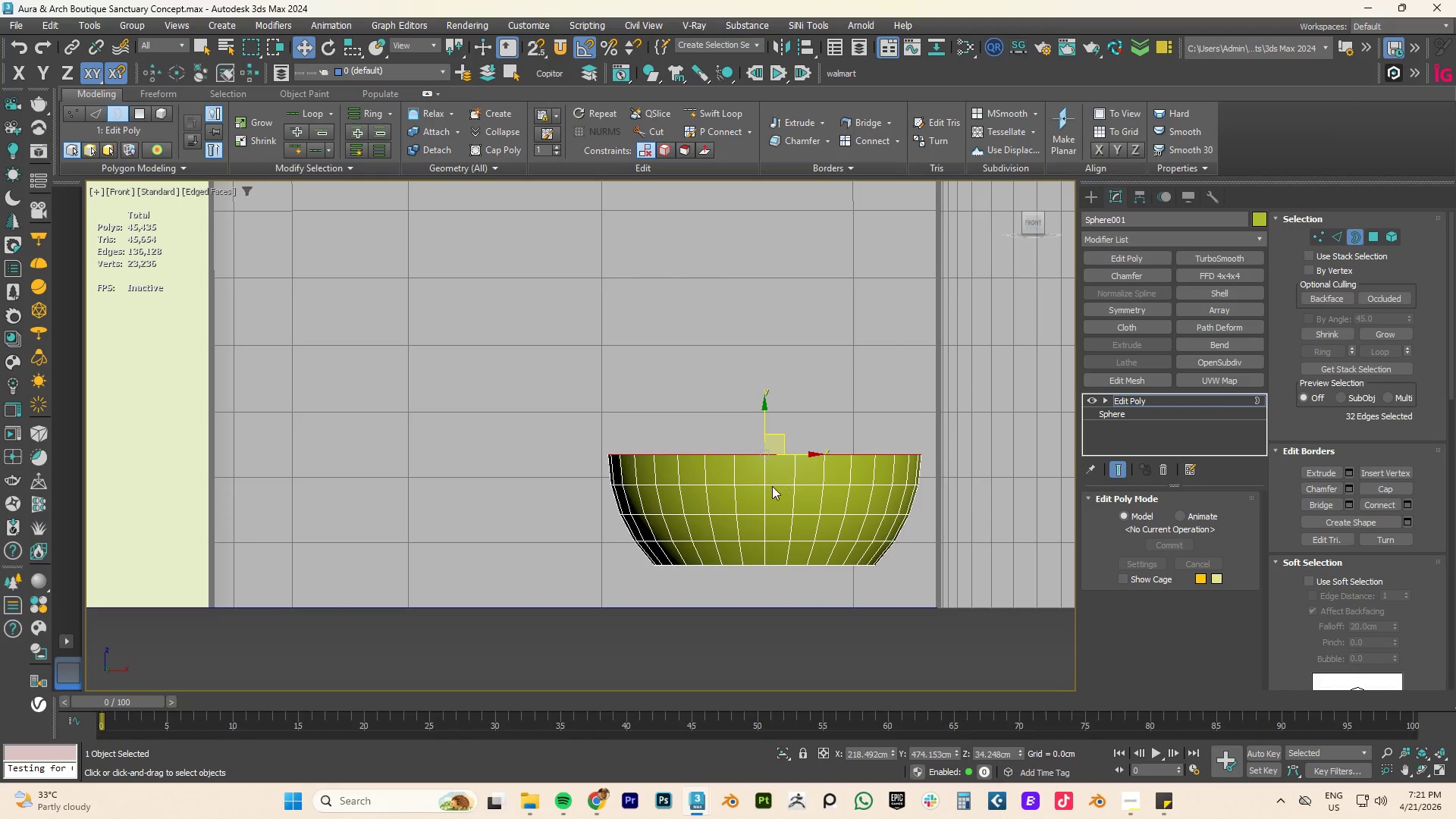 
key(2)
 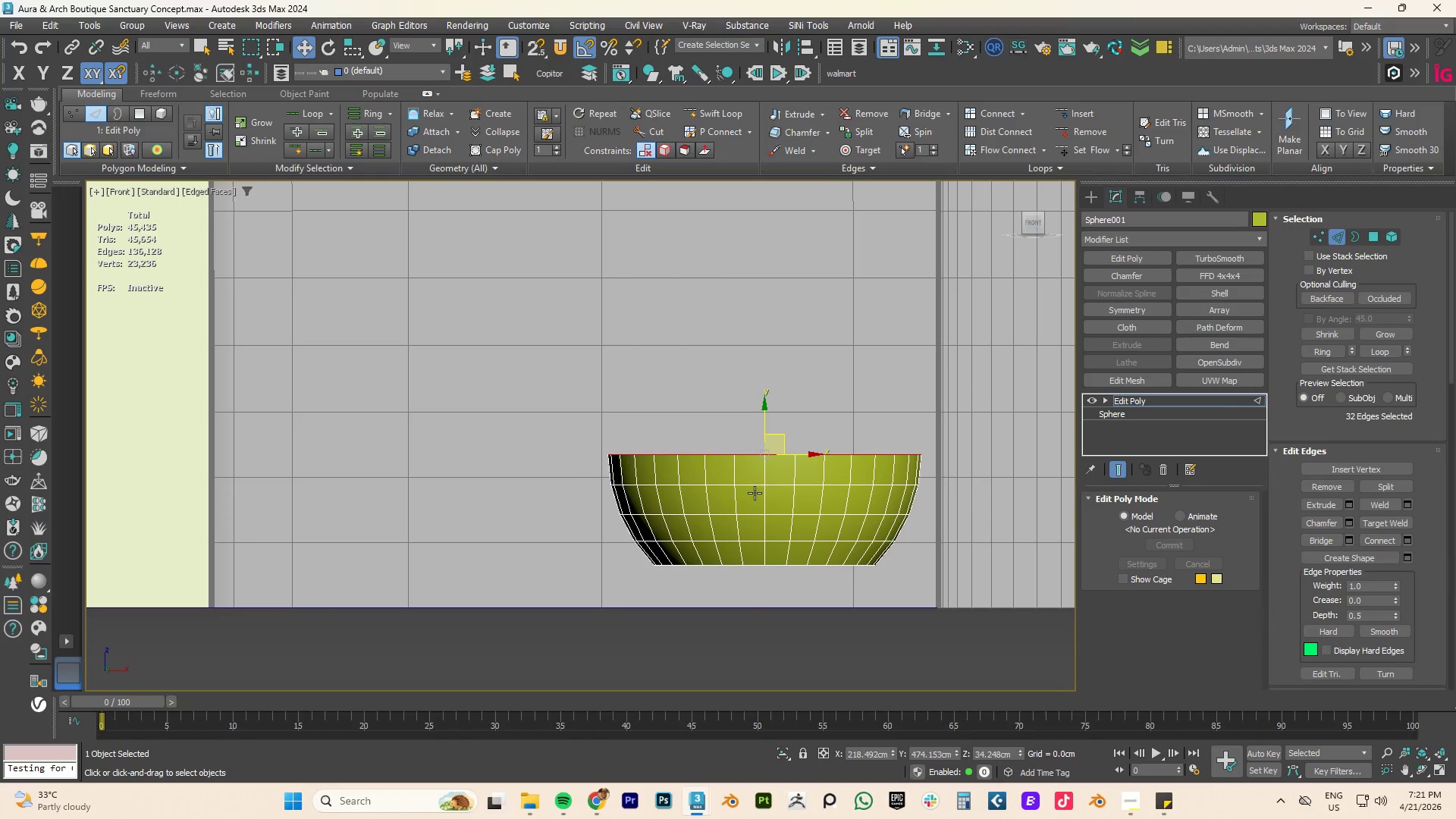 
hold_key(key=ShiftLeft, duration=0.84)
double_click([755, 485])
 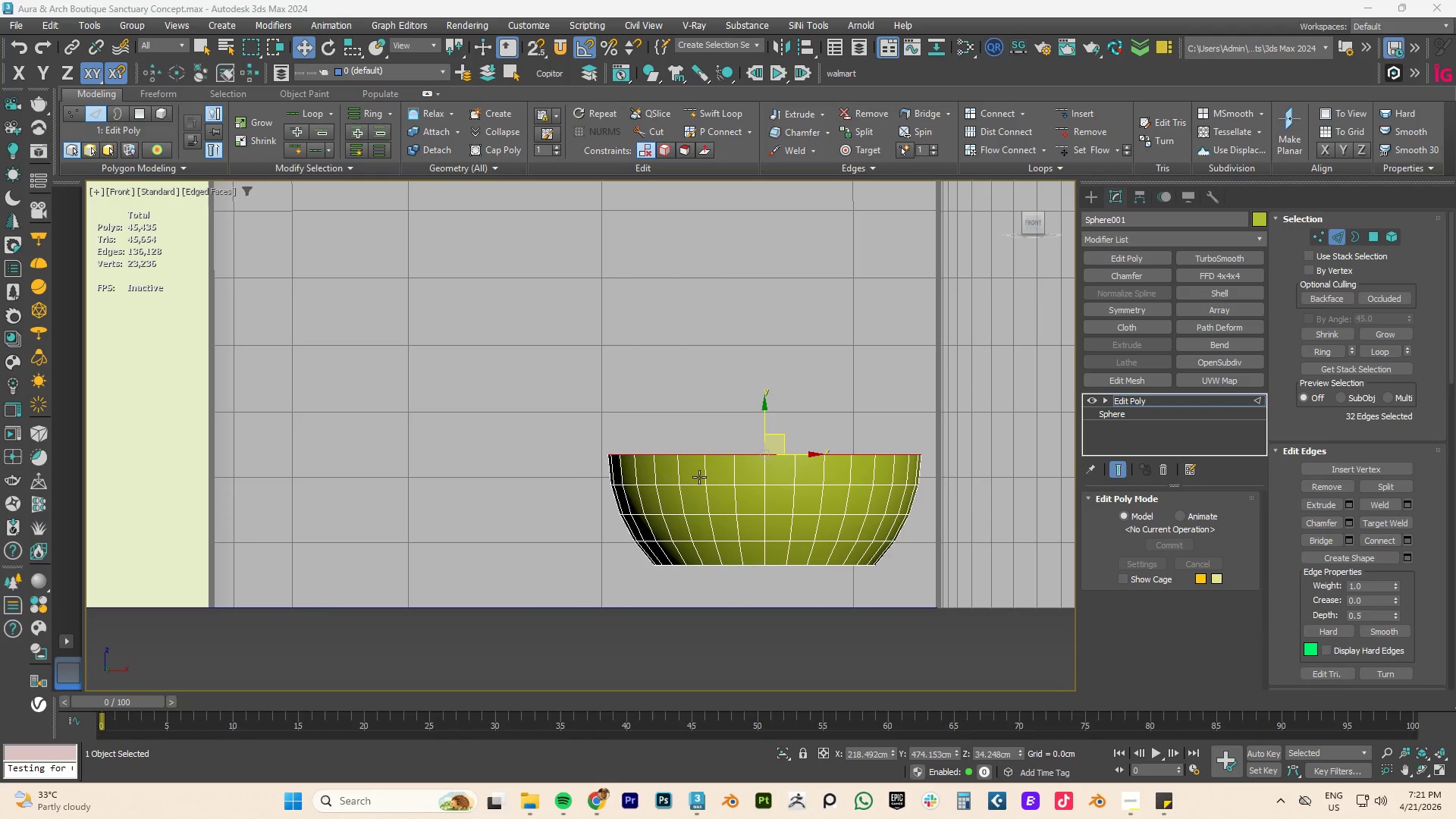 
key(Control+ControlLeft)
 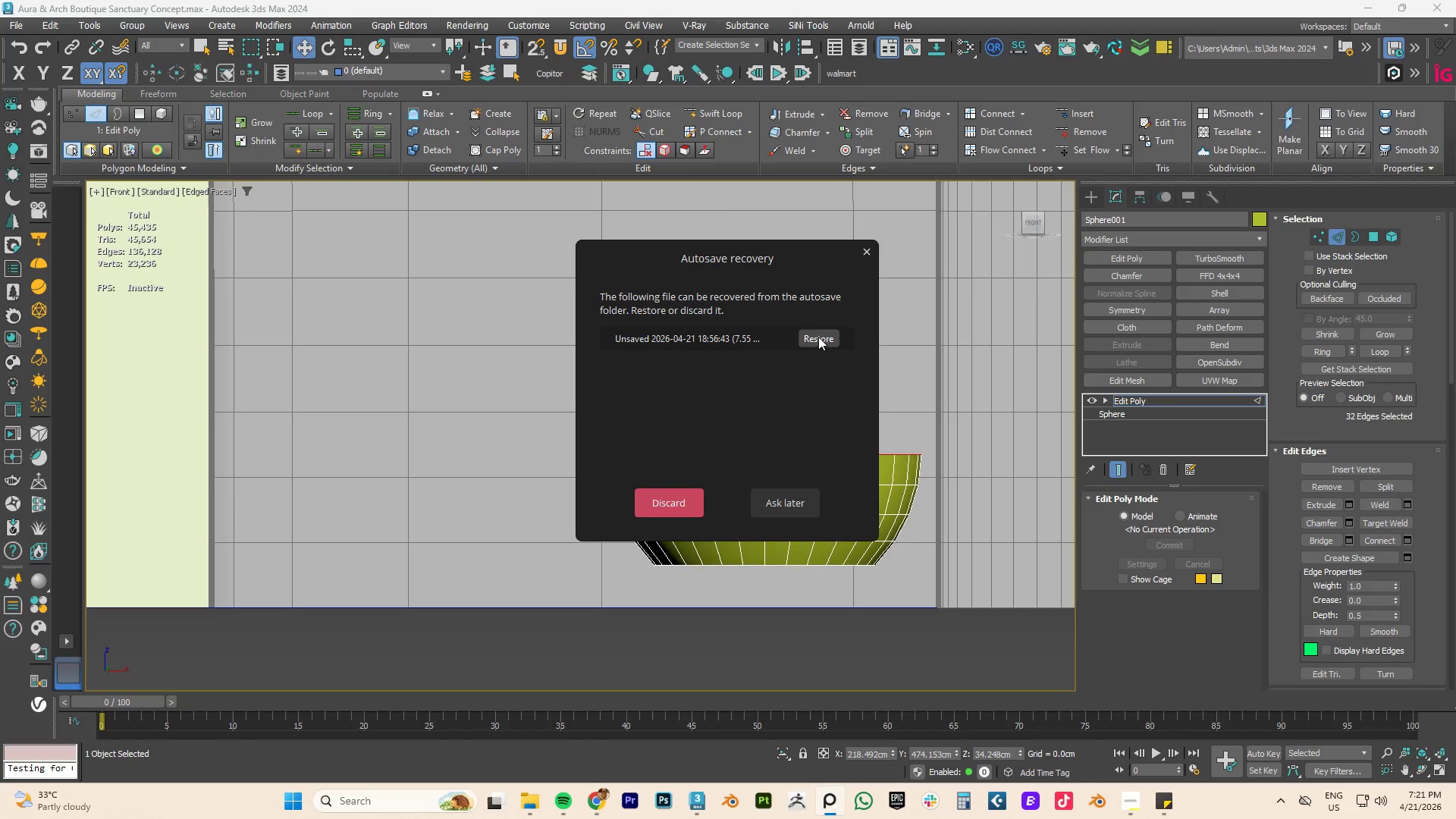 
left_click([818, 337])
 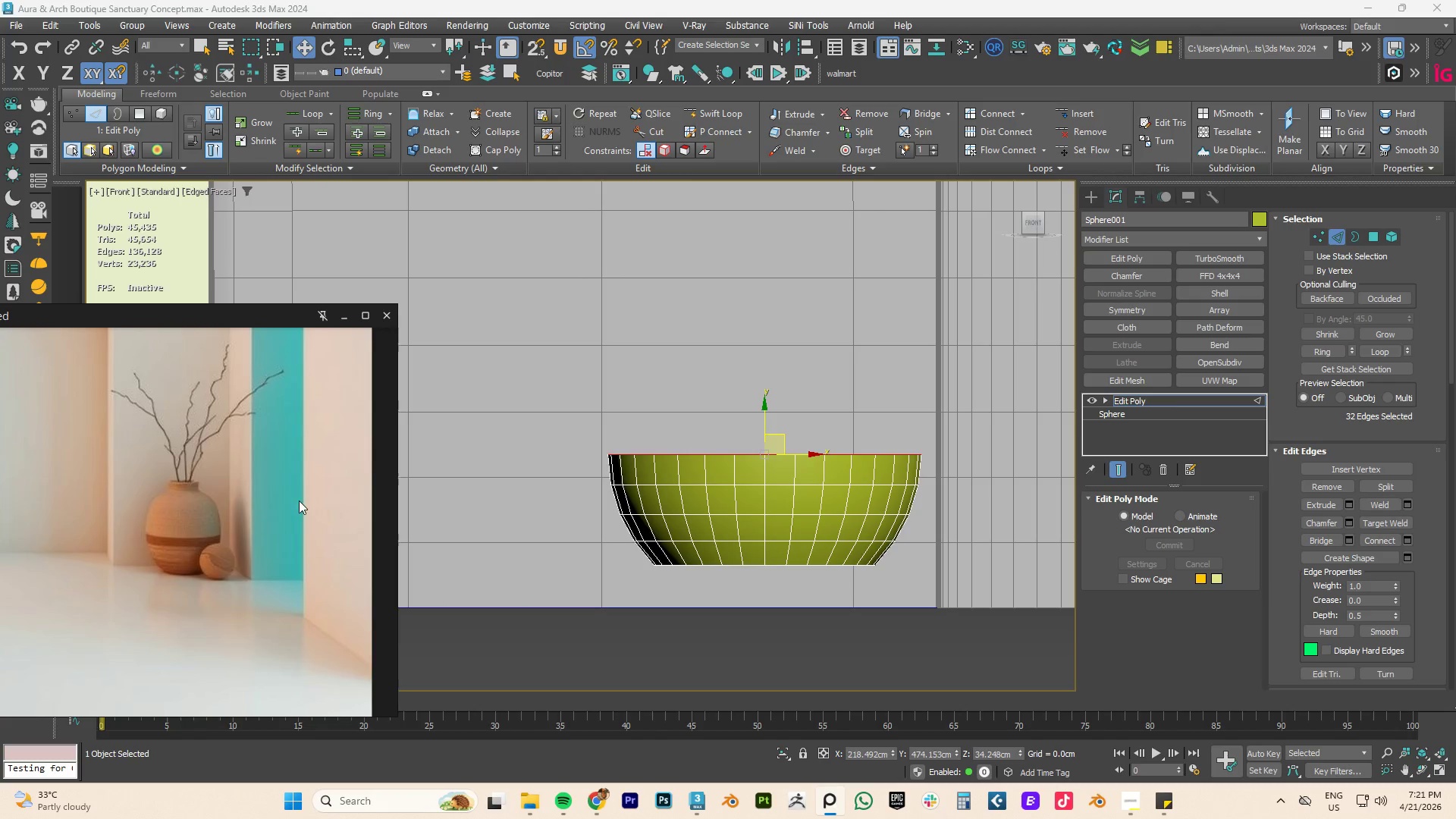 
scroll: coordinate [235, 519], scroll_direction: down, amount: 2.0
 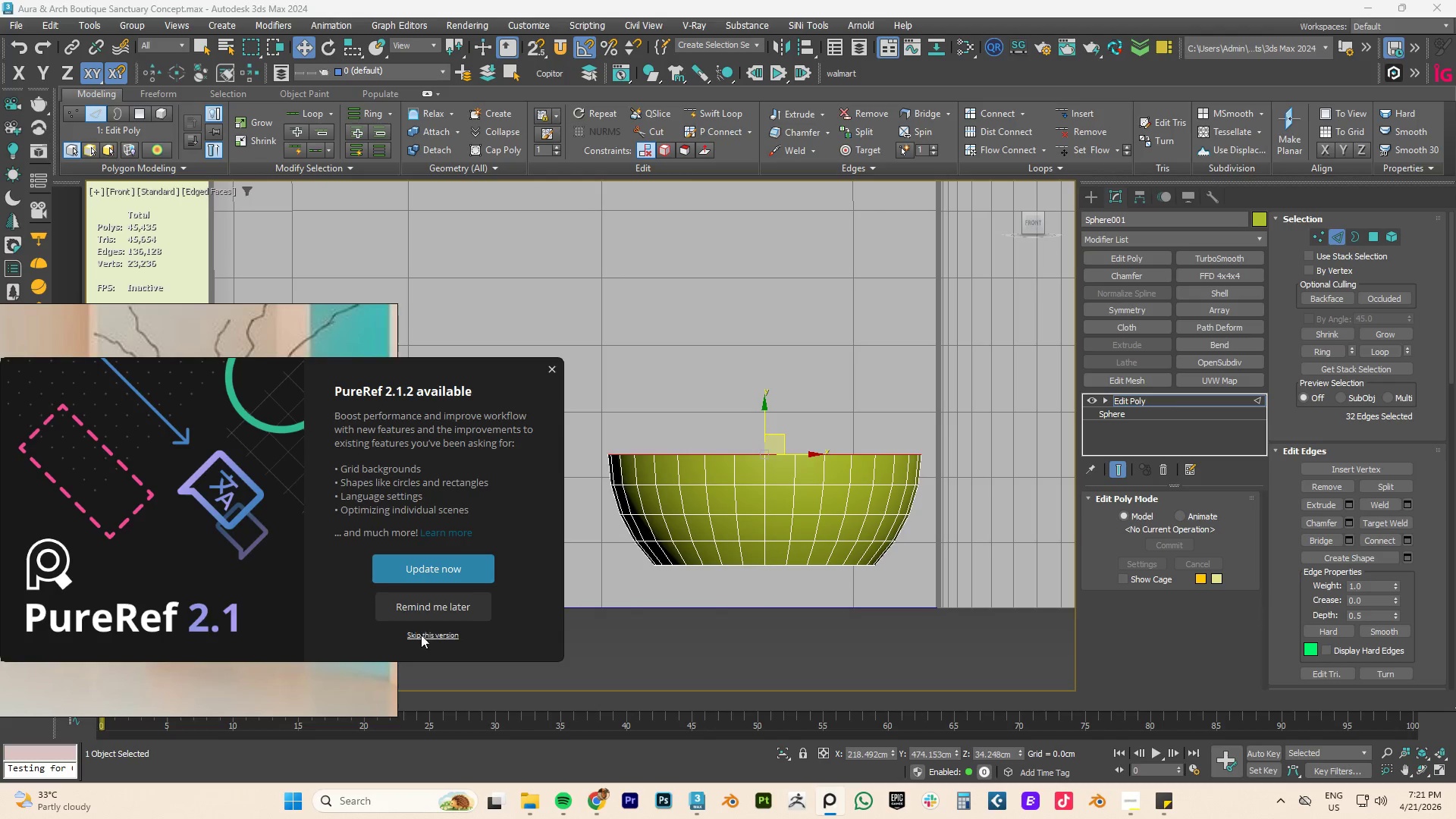 
left_click([430, 572])
 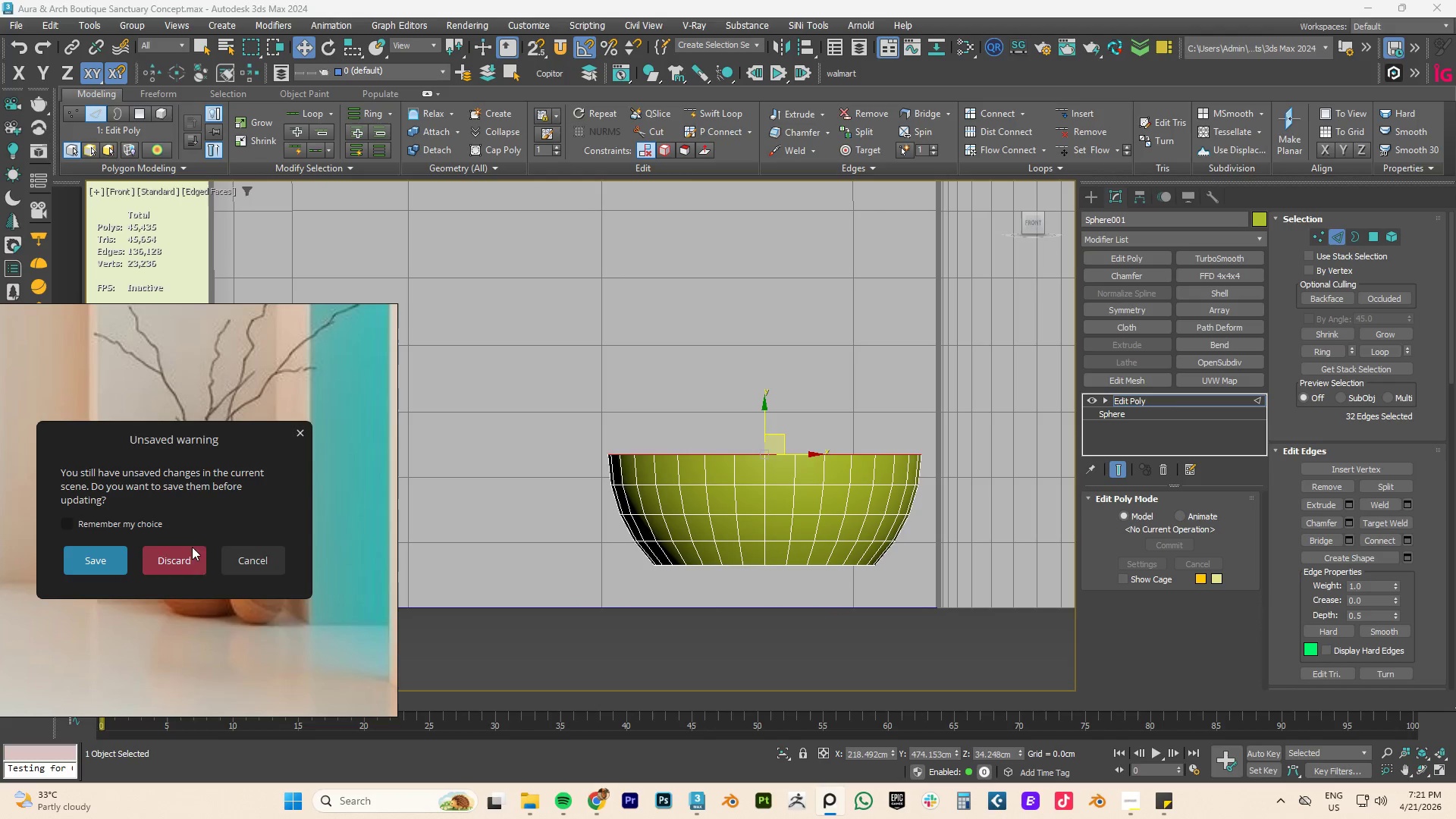 
left_click([83, 557])
 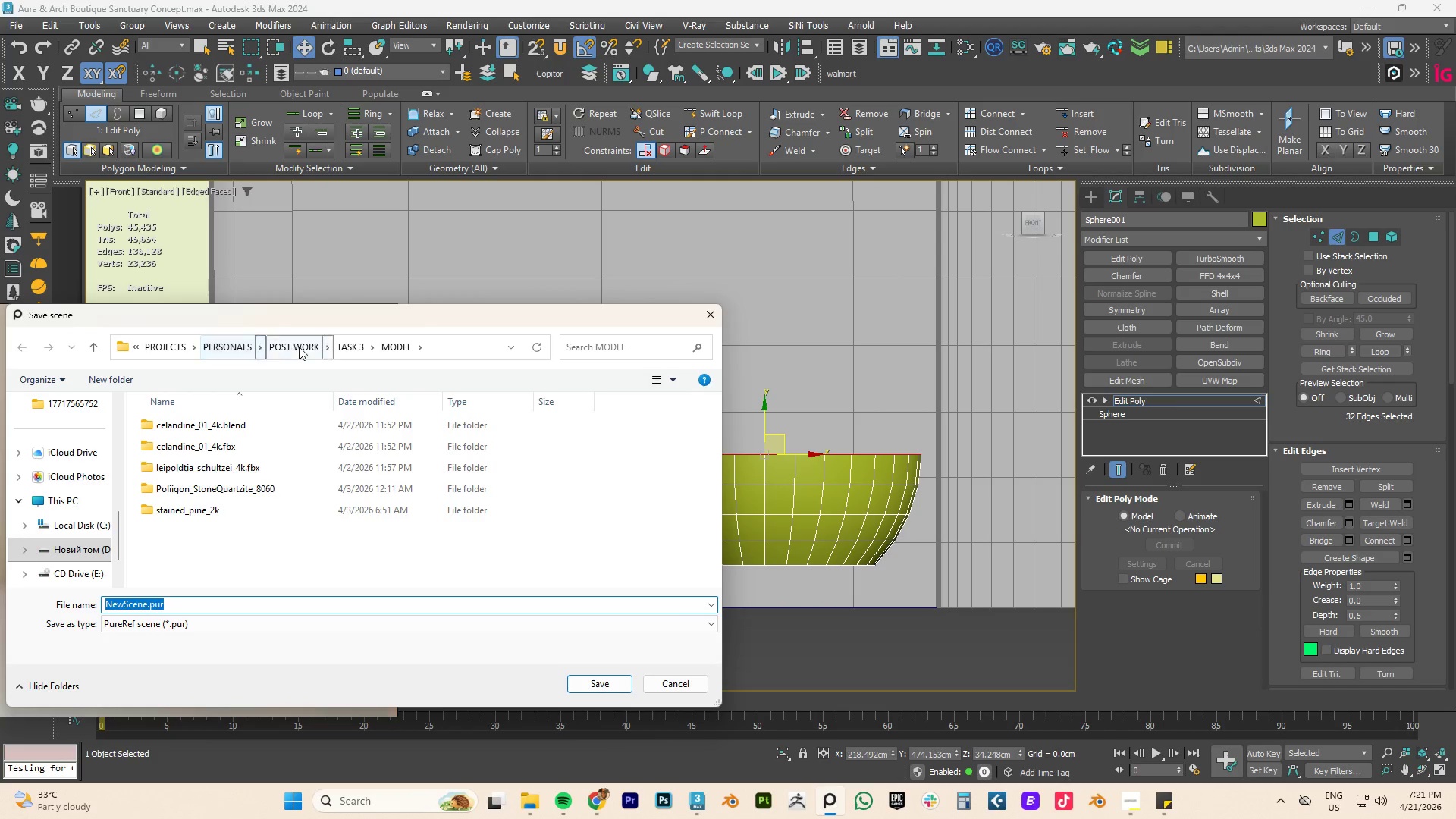 
wait(5.91)
 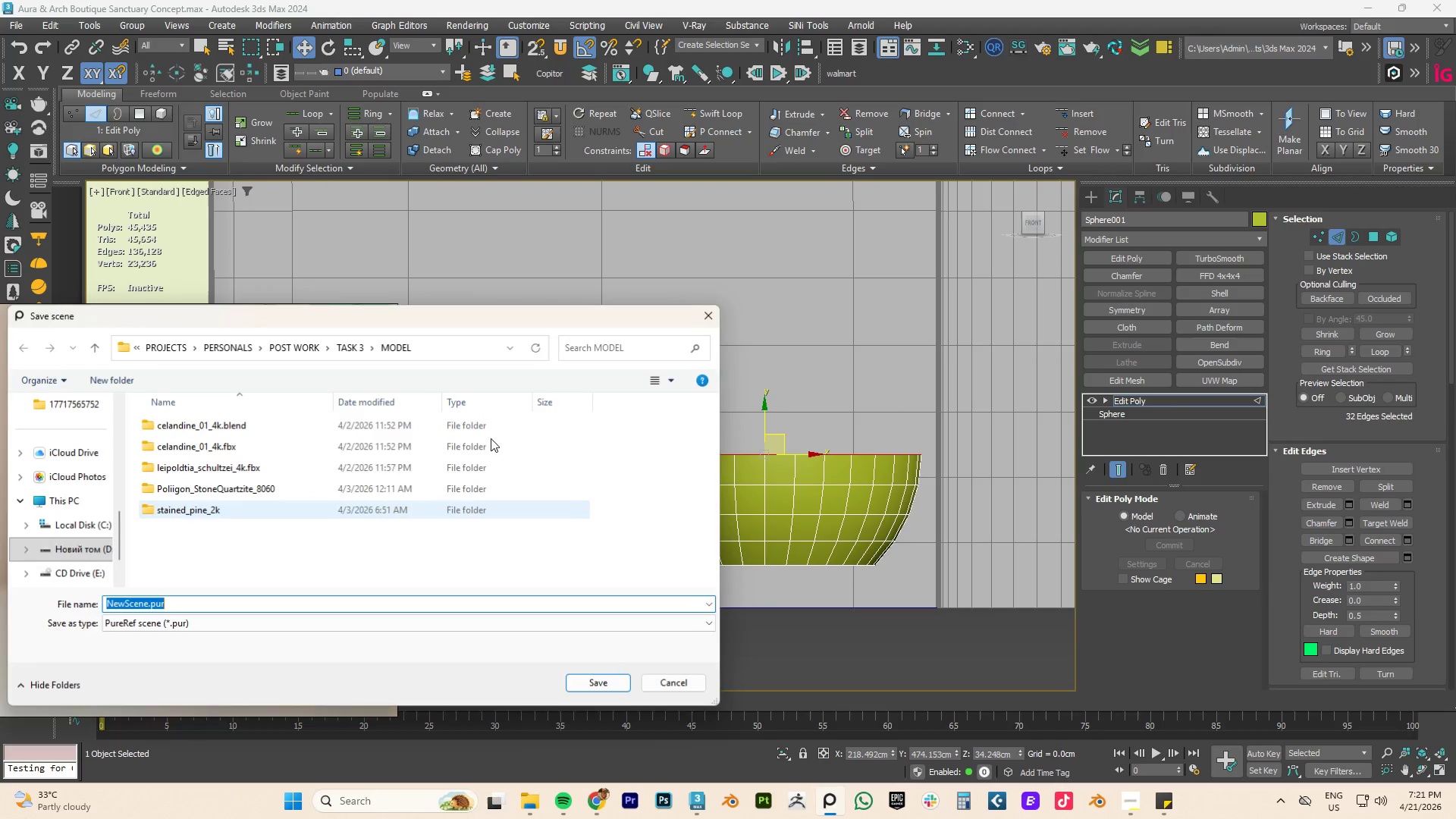 
left_click([594, 679])
 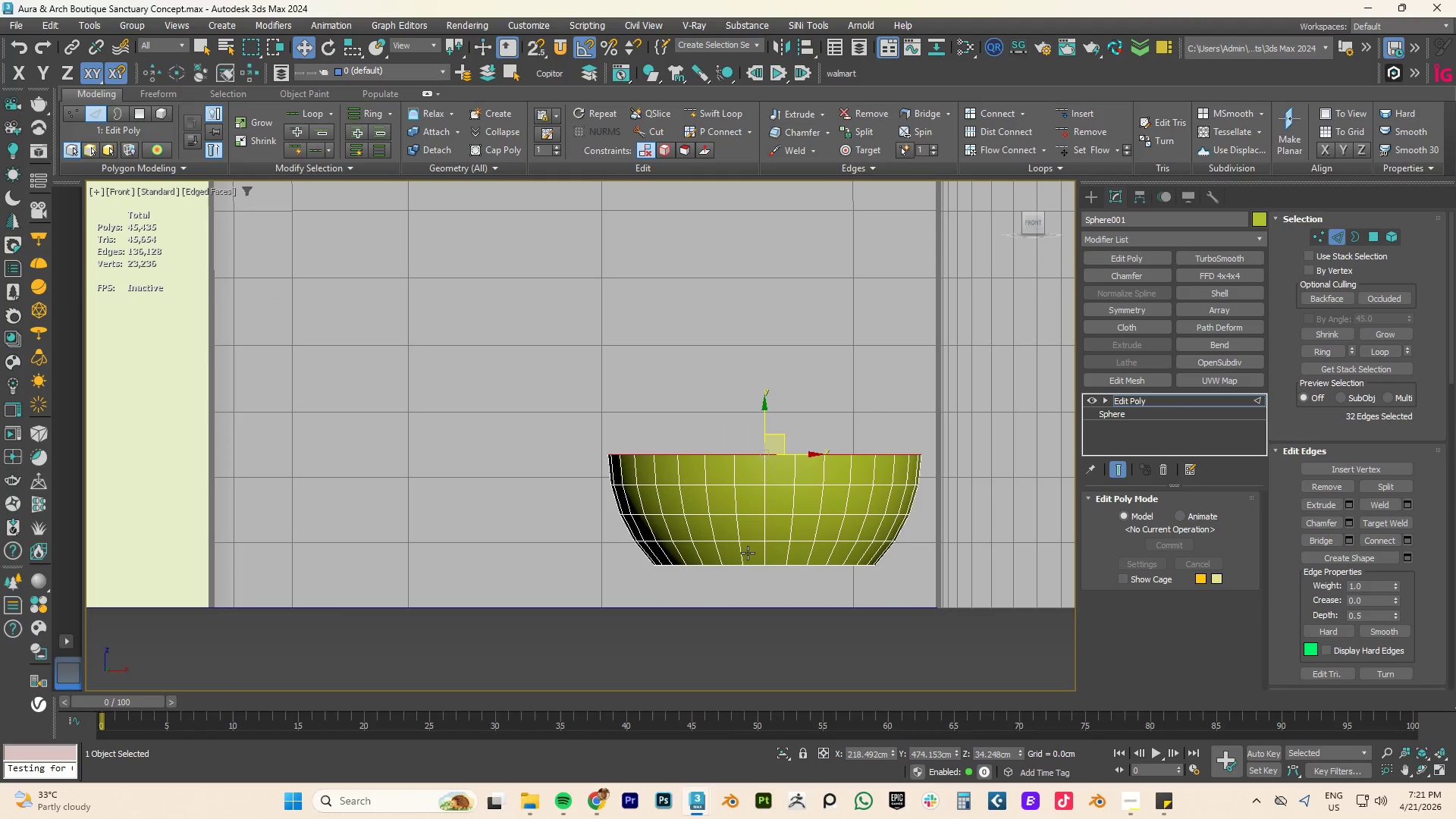 
left_click([731, 562])
 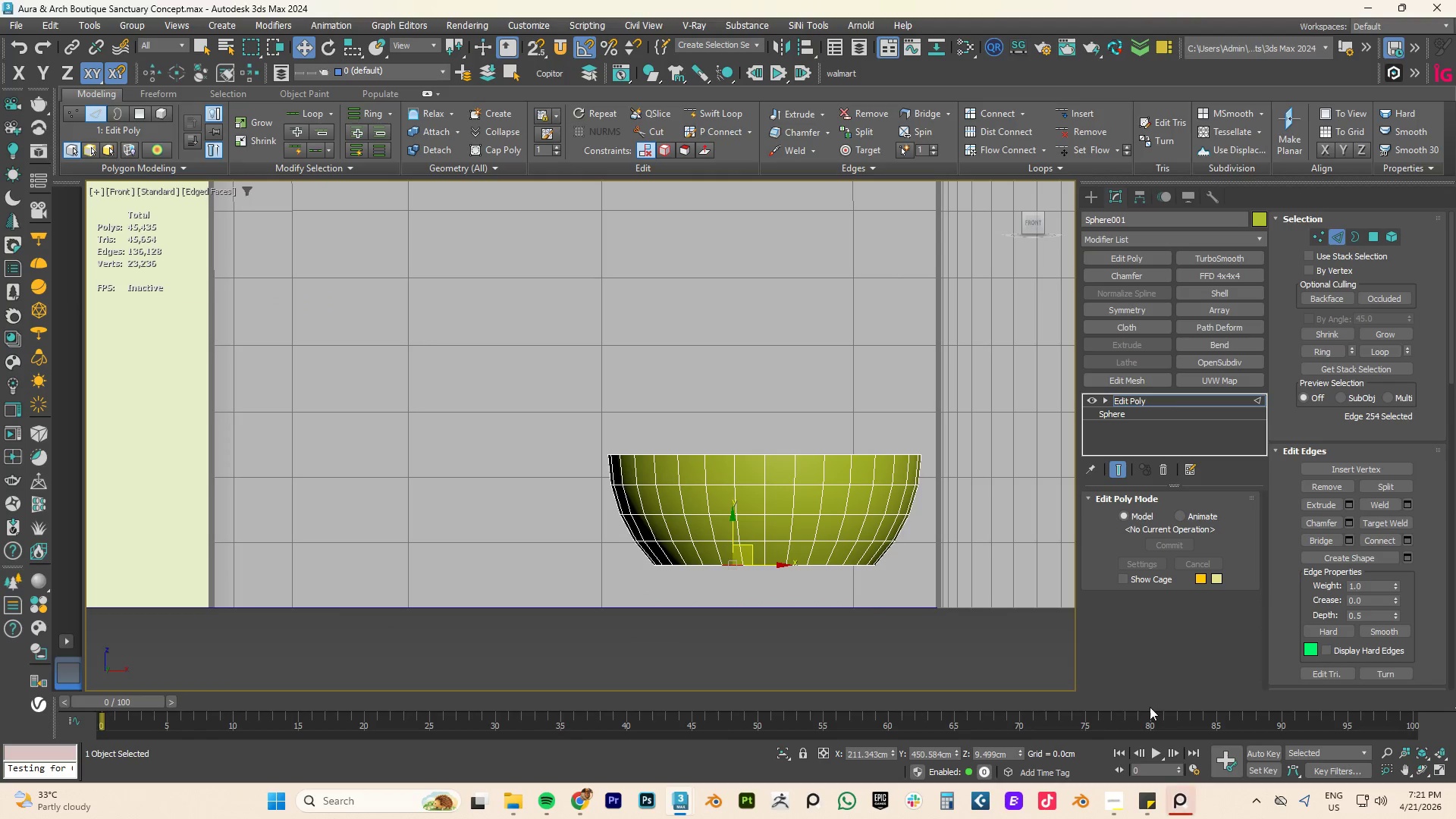 
left_click([1185, 793])
 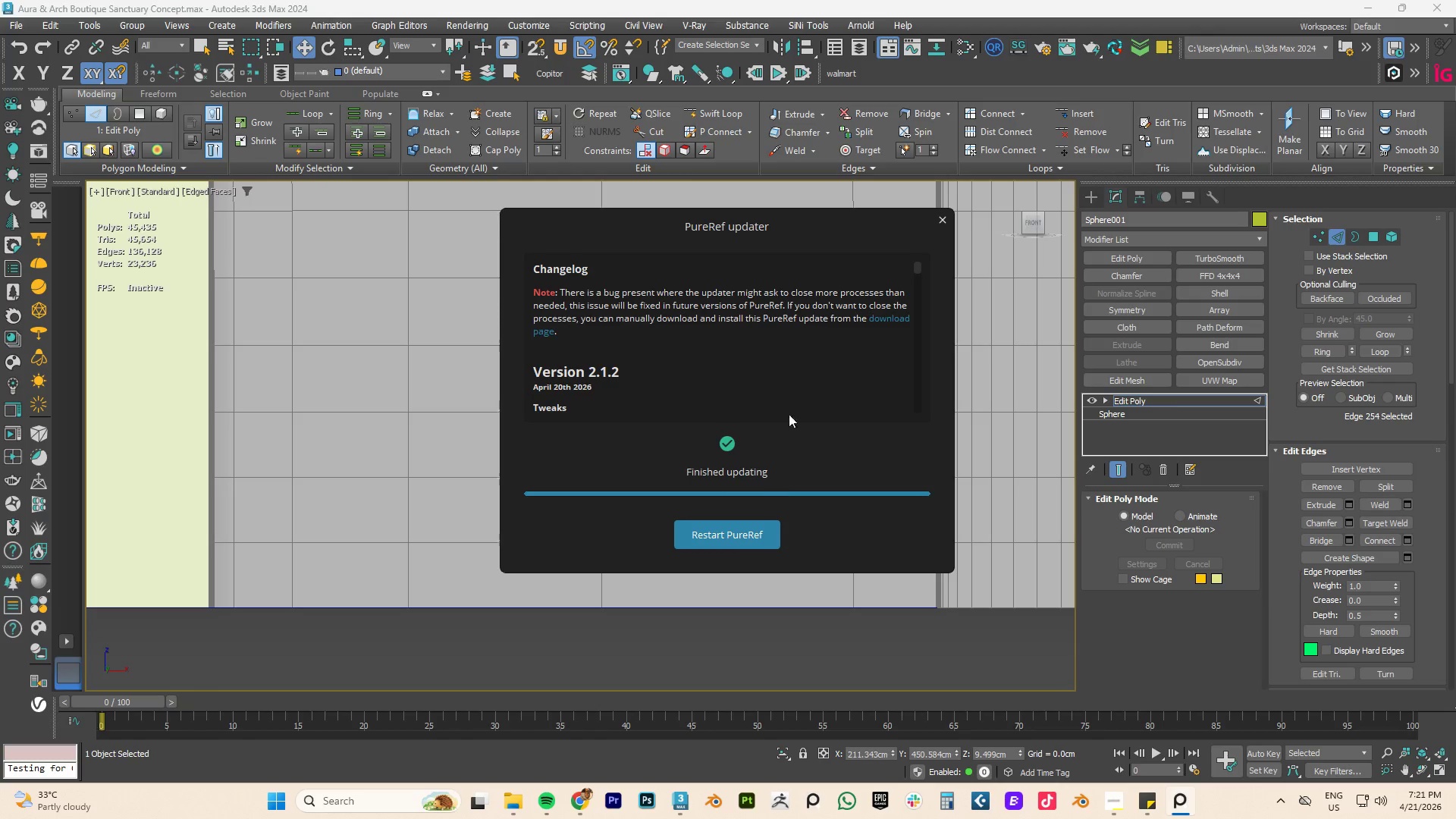 
wait(6.38)
 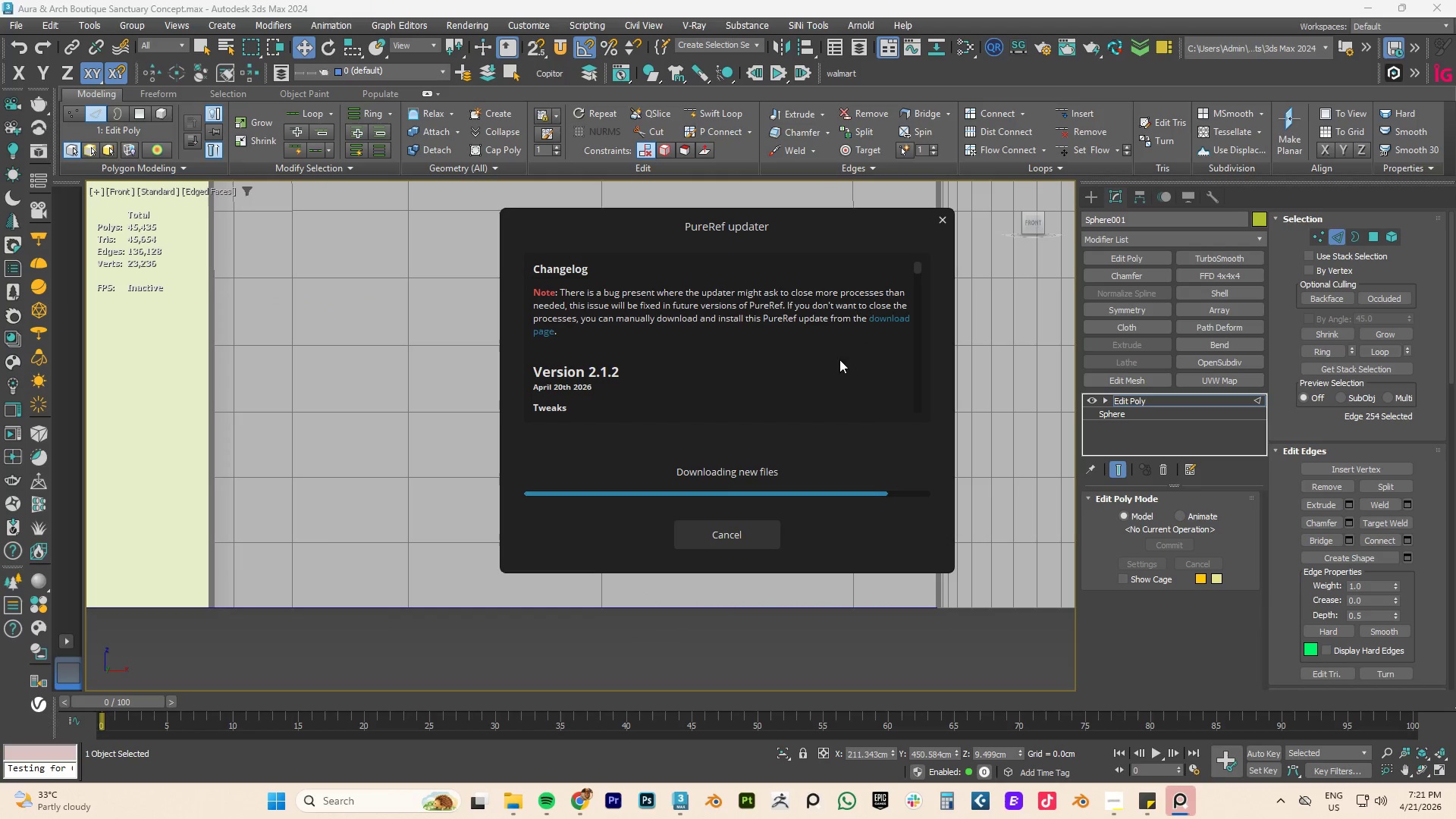 
left_click([720, 534])
 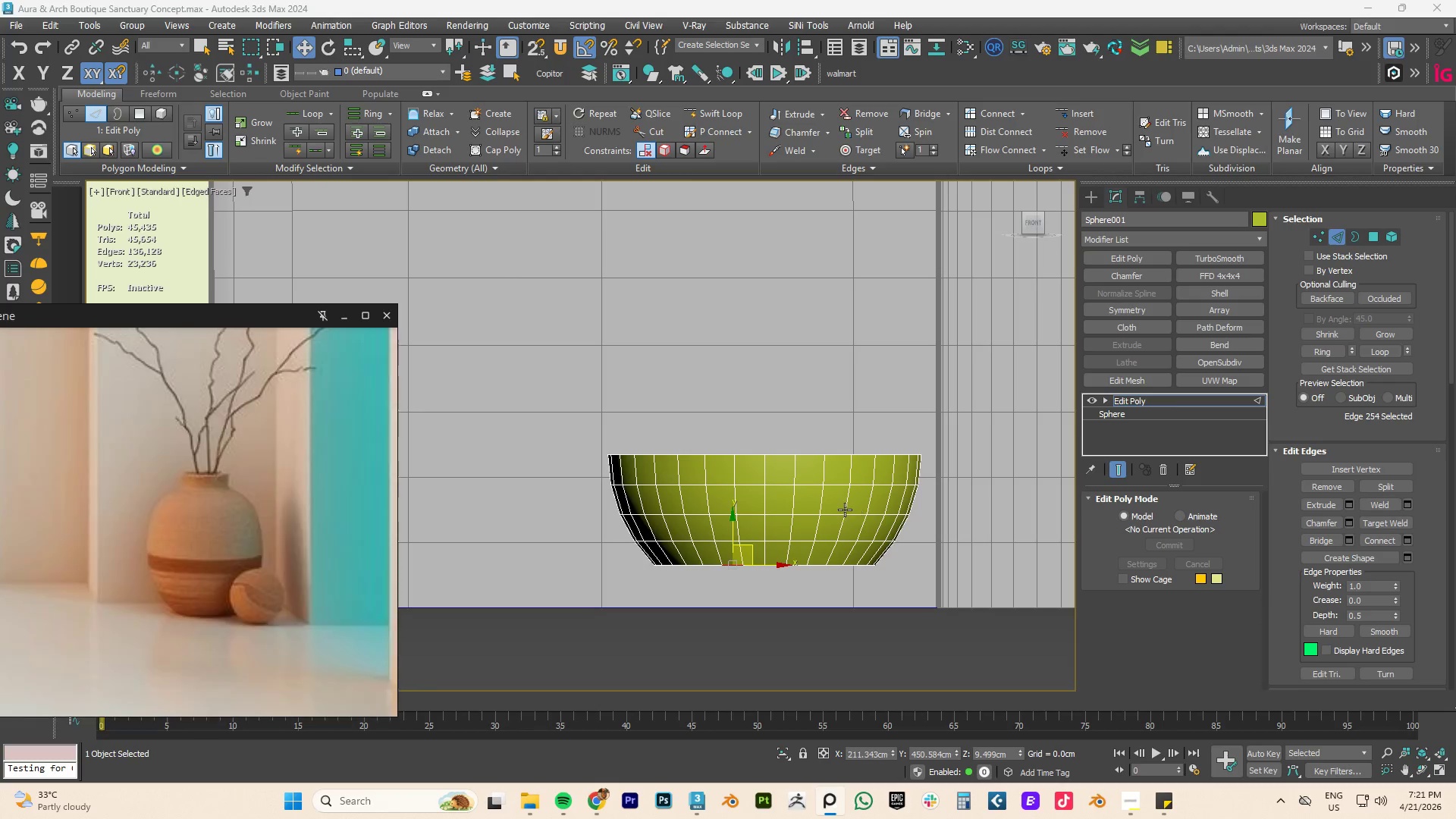 
scroll: coordinate [238, 515], scroll_direction: down, amount: 11.0
 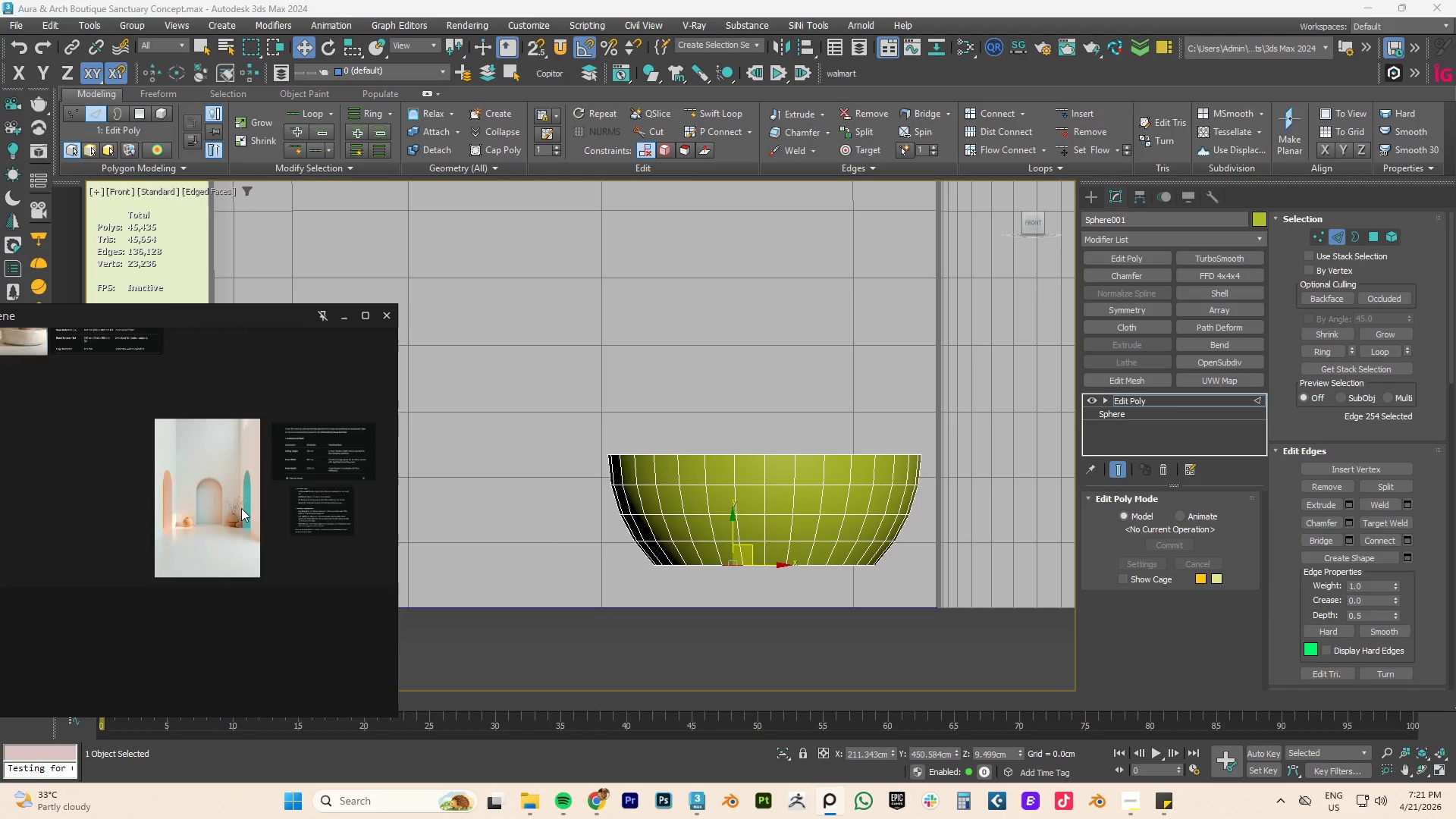 
scroll: coordinate [238, 477], scroll_direction: up, amount: 13.0
 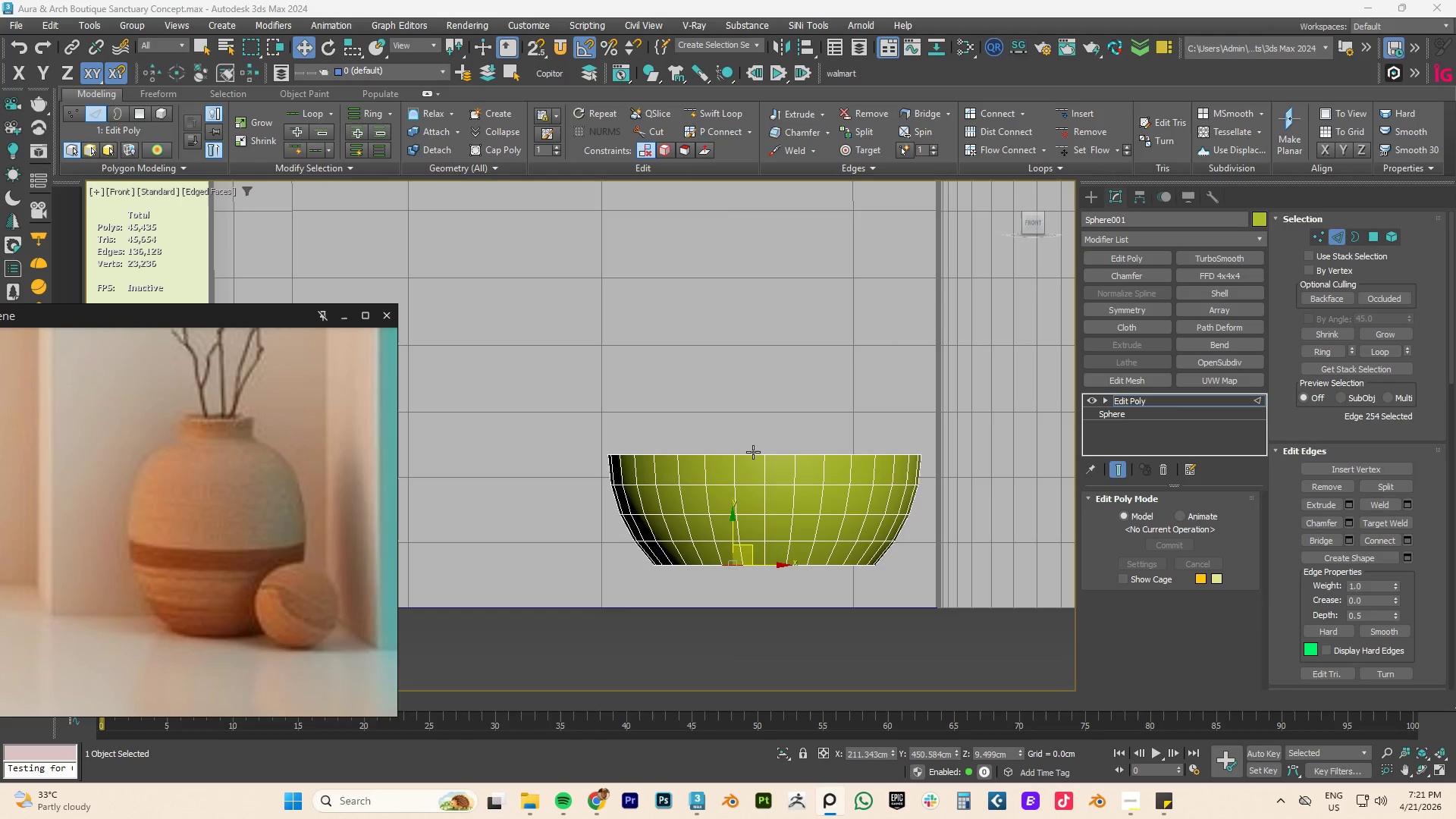 
left_click([757, 450])
 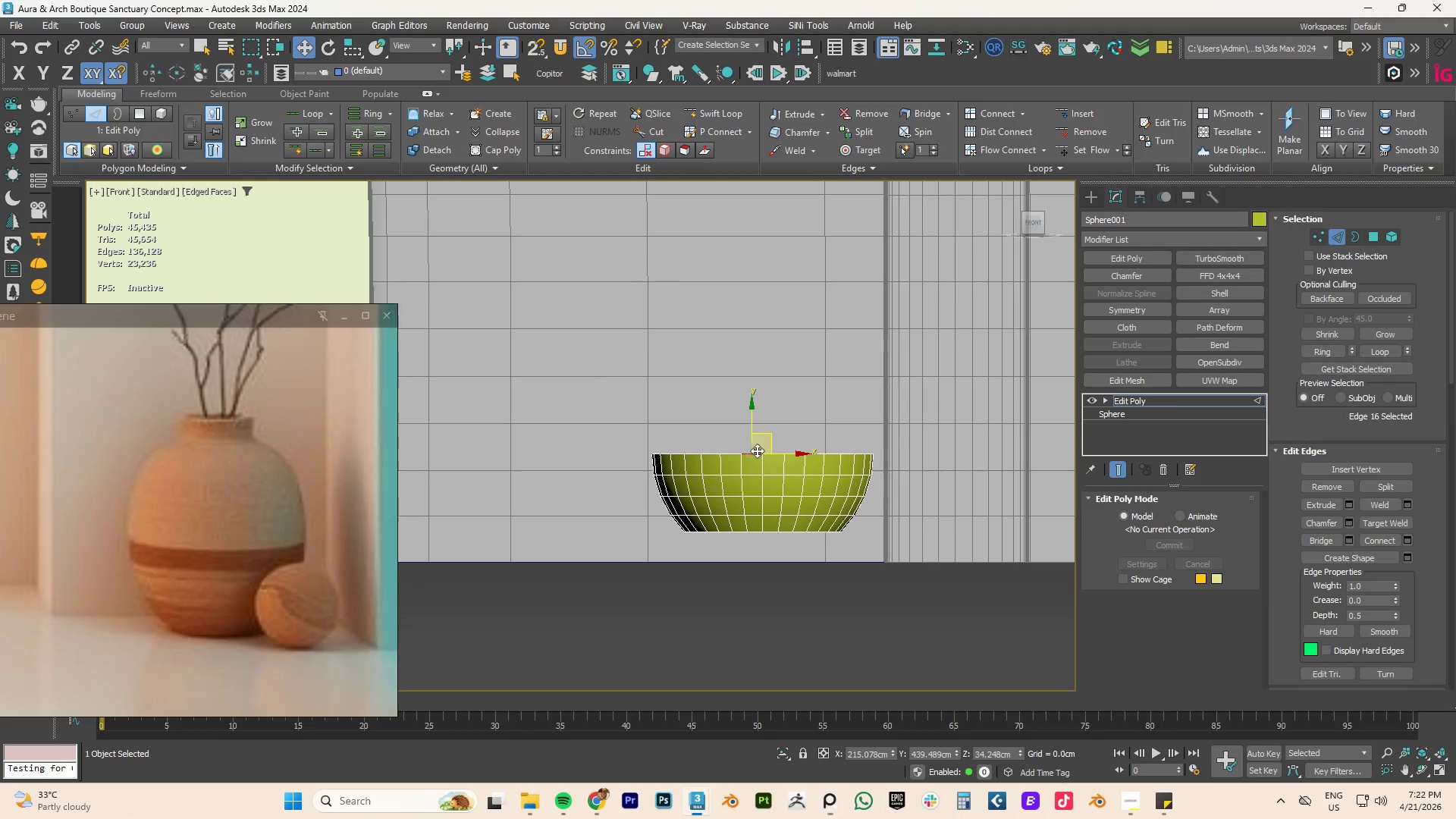 
scroll: coordinate [758, 452], scroll_direction: down, amount: 1.0
 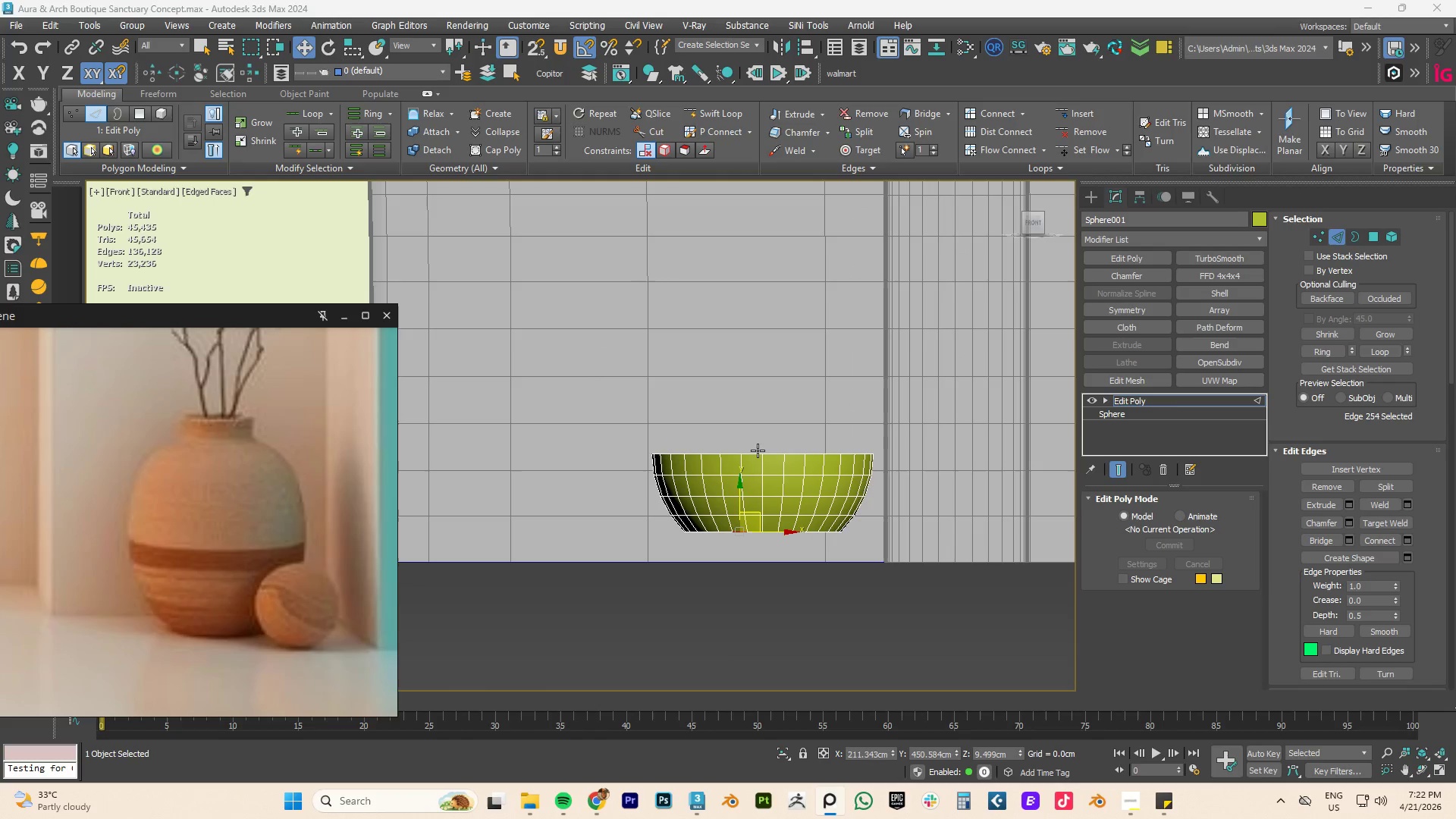 
double_click([757, 450])
 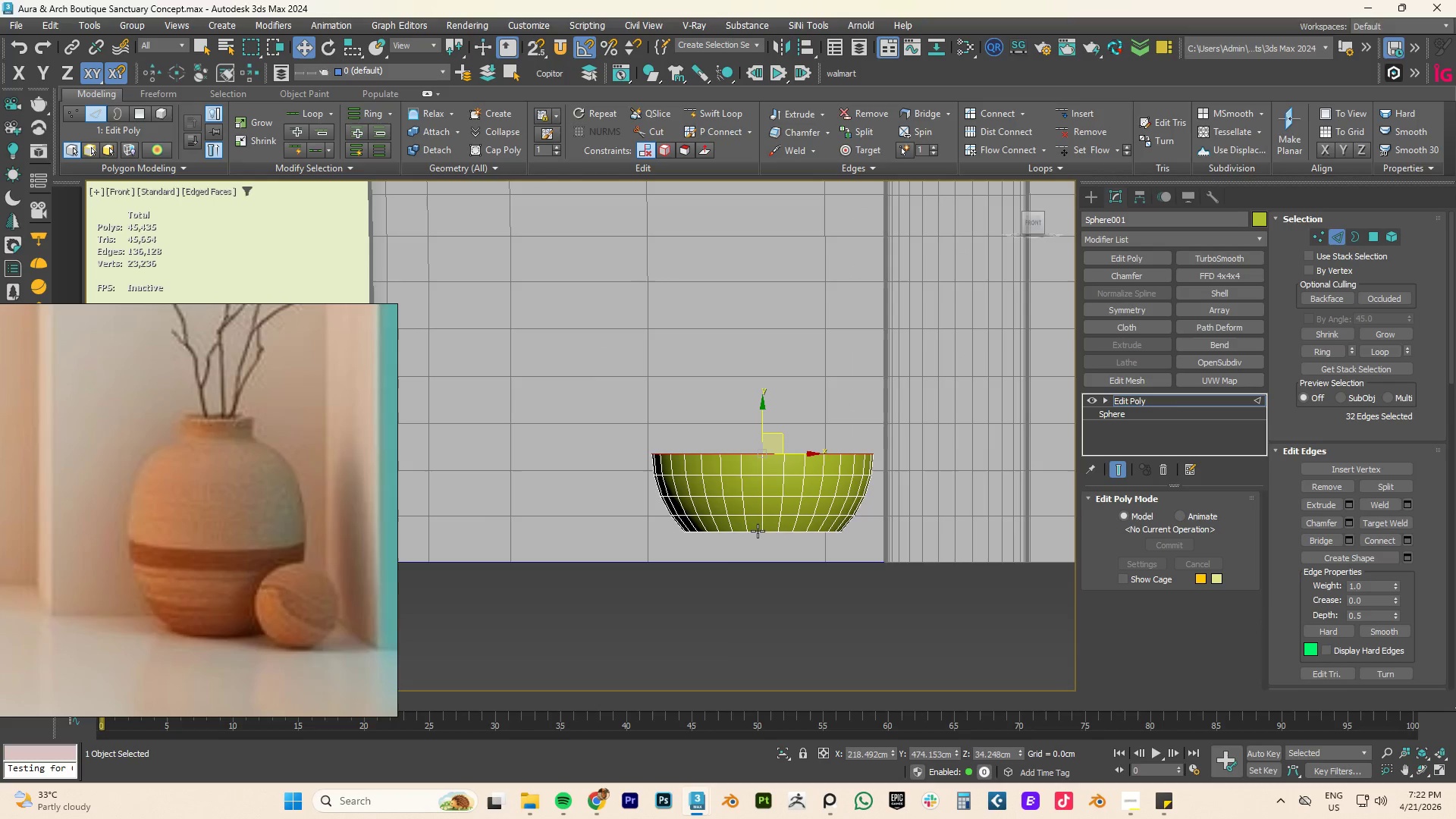 
wait(6.5)
 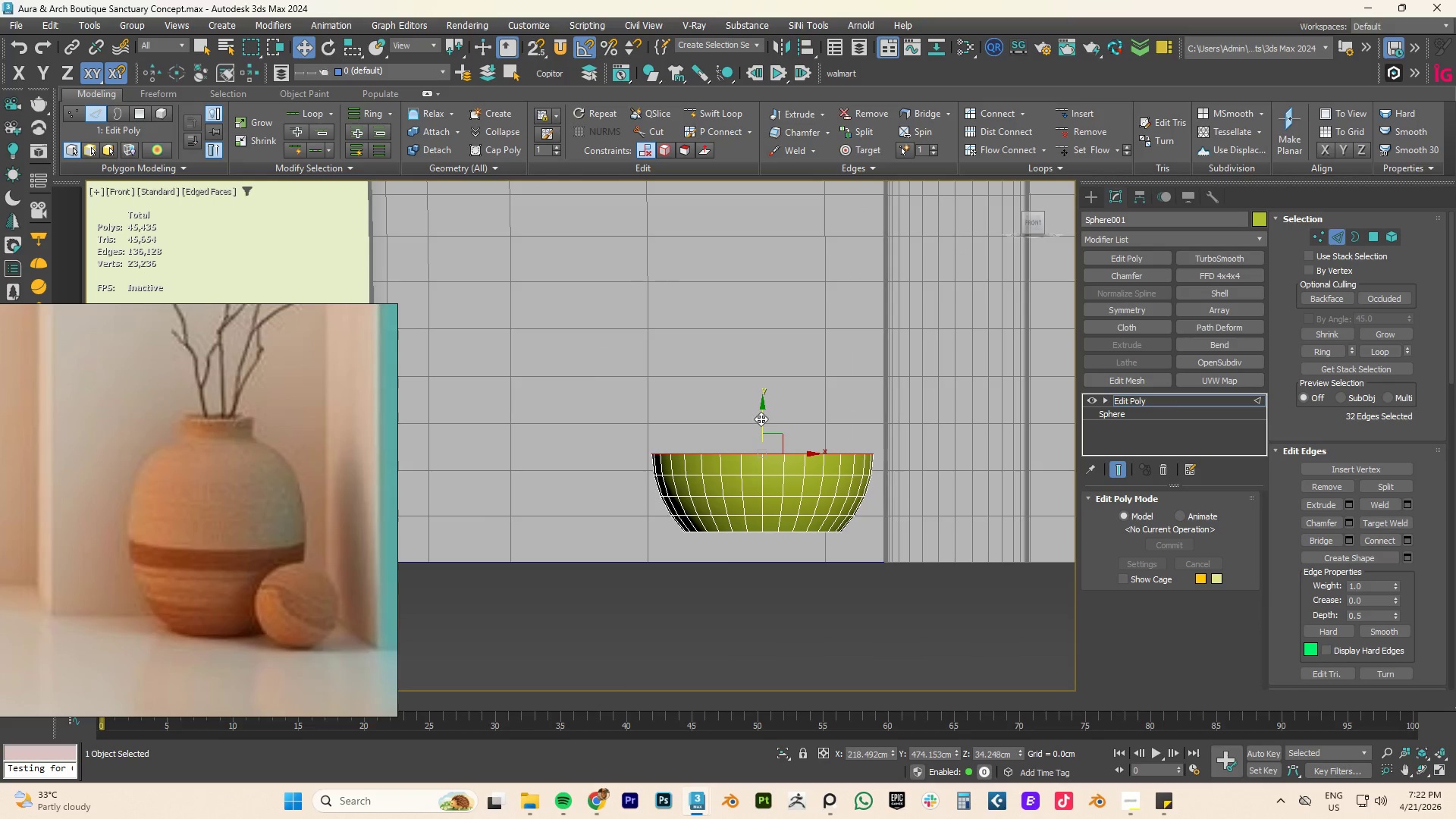 
hold_key(key=ShiftLeft, duration=1.31)
left_click_drag(start_coordinate=[763, 411], to_coordinate=[764, 385])
 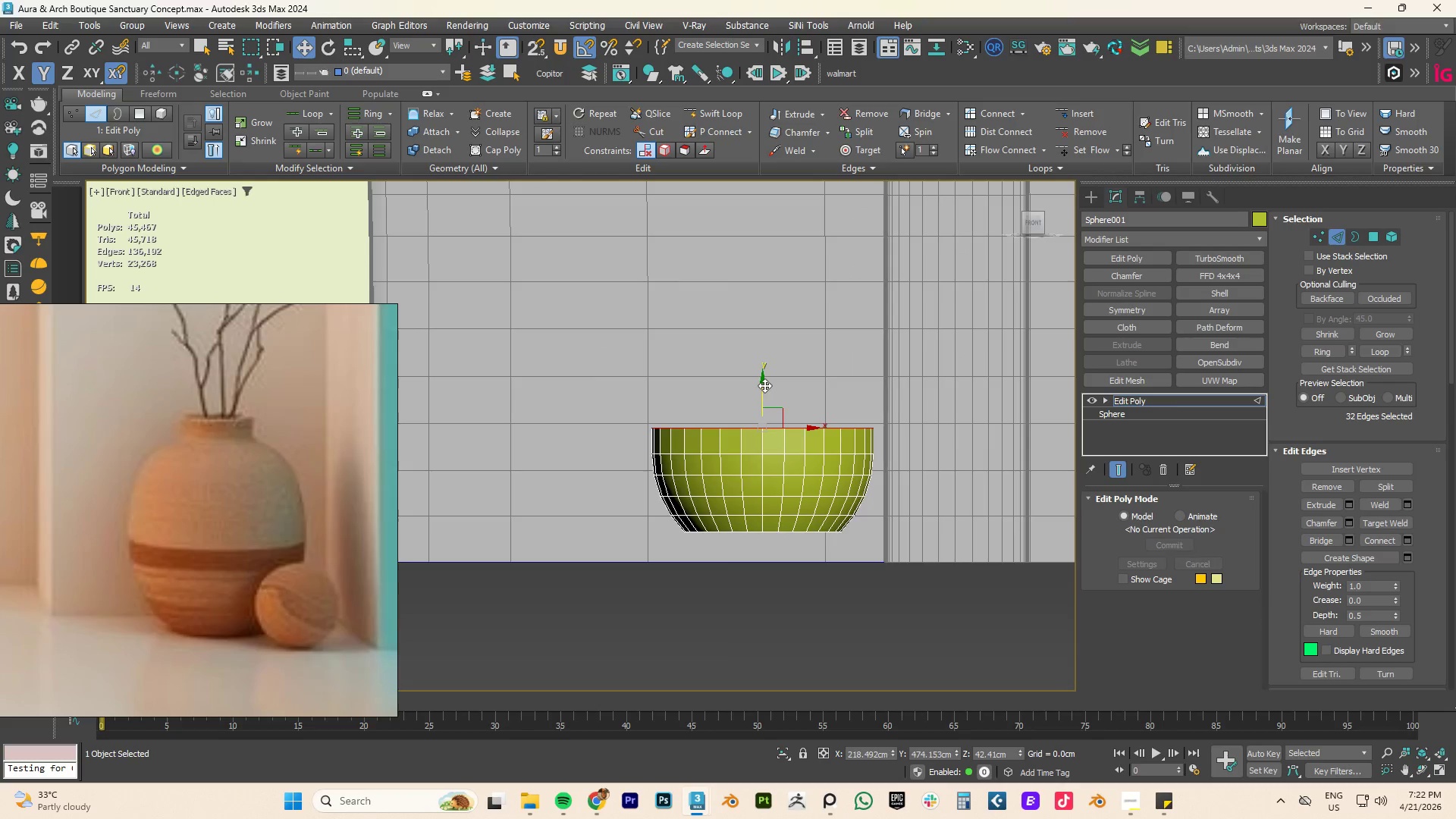 
key(Control+Z)
 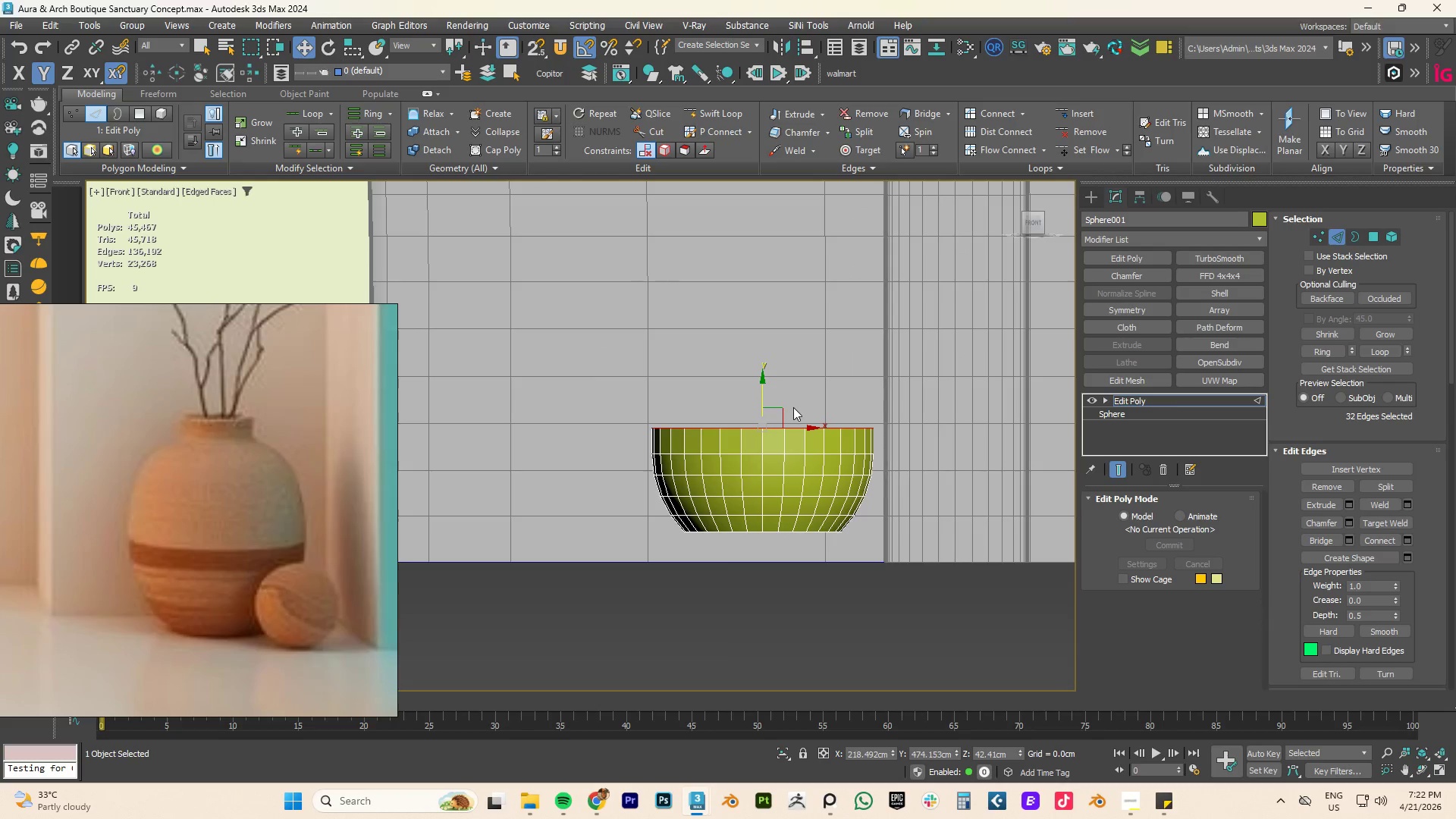 
key(Control+Z)
 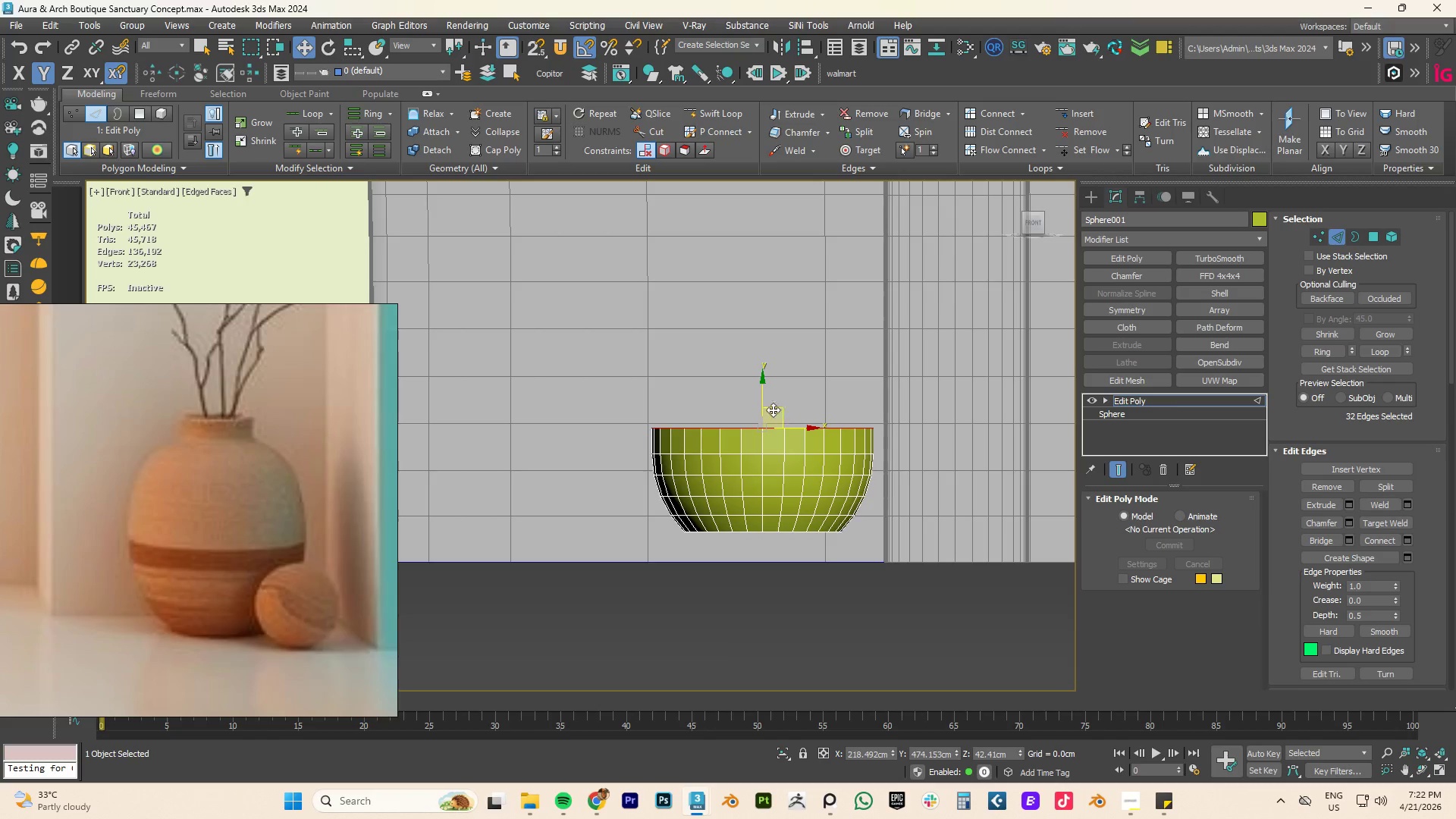 
hold_key(key=ShiftLeft, duration=5.16)
left_click_drag(start_coordinate=[762, 393], to_coordinate=[770, 347])
 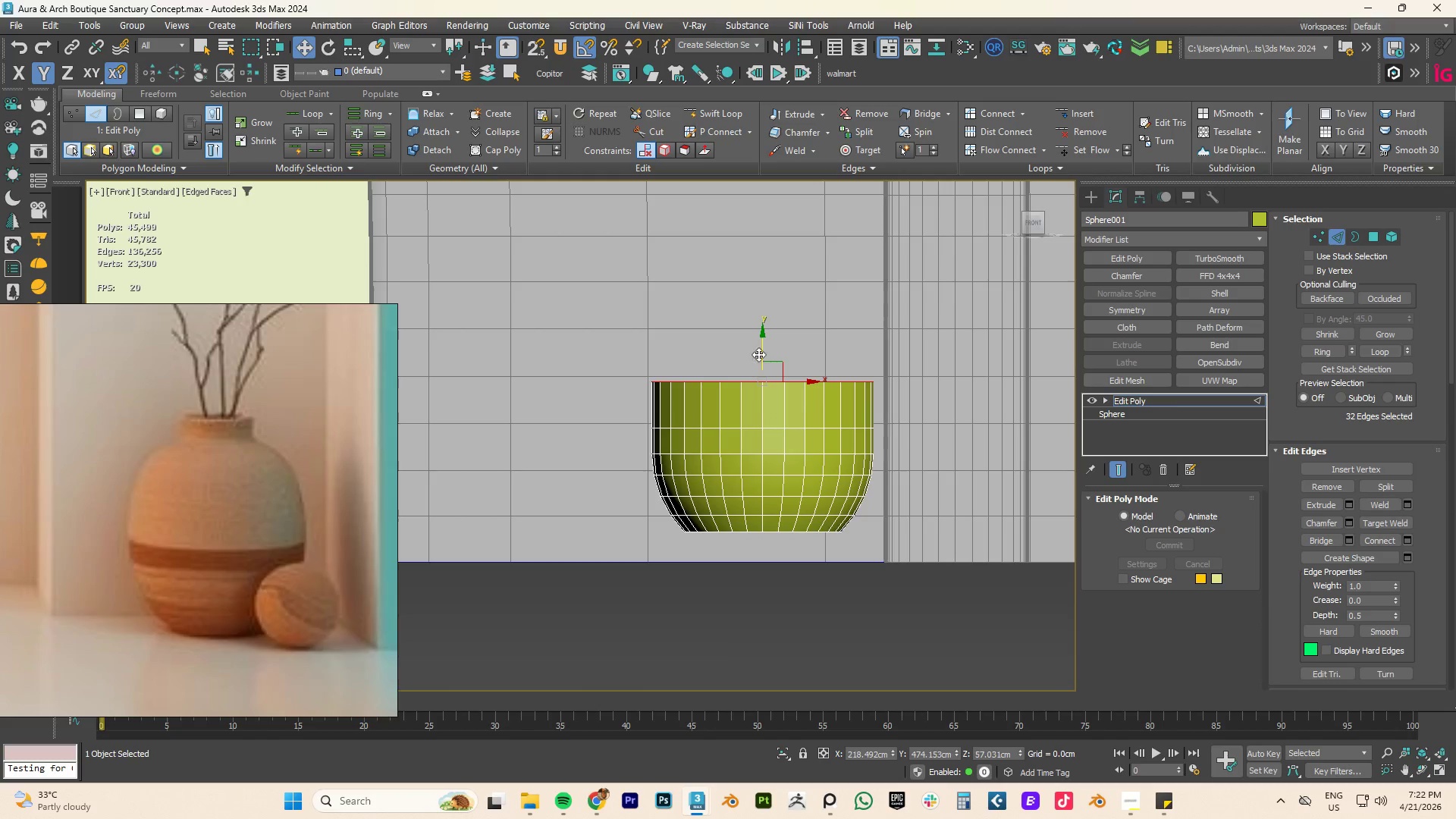 
hold_key(key=ShiftLeft, duration=1.23)
left_click_drag(start_coordinate=[761, 344], to_coordinate=[762, 281])
 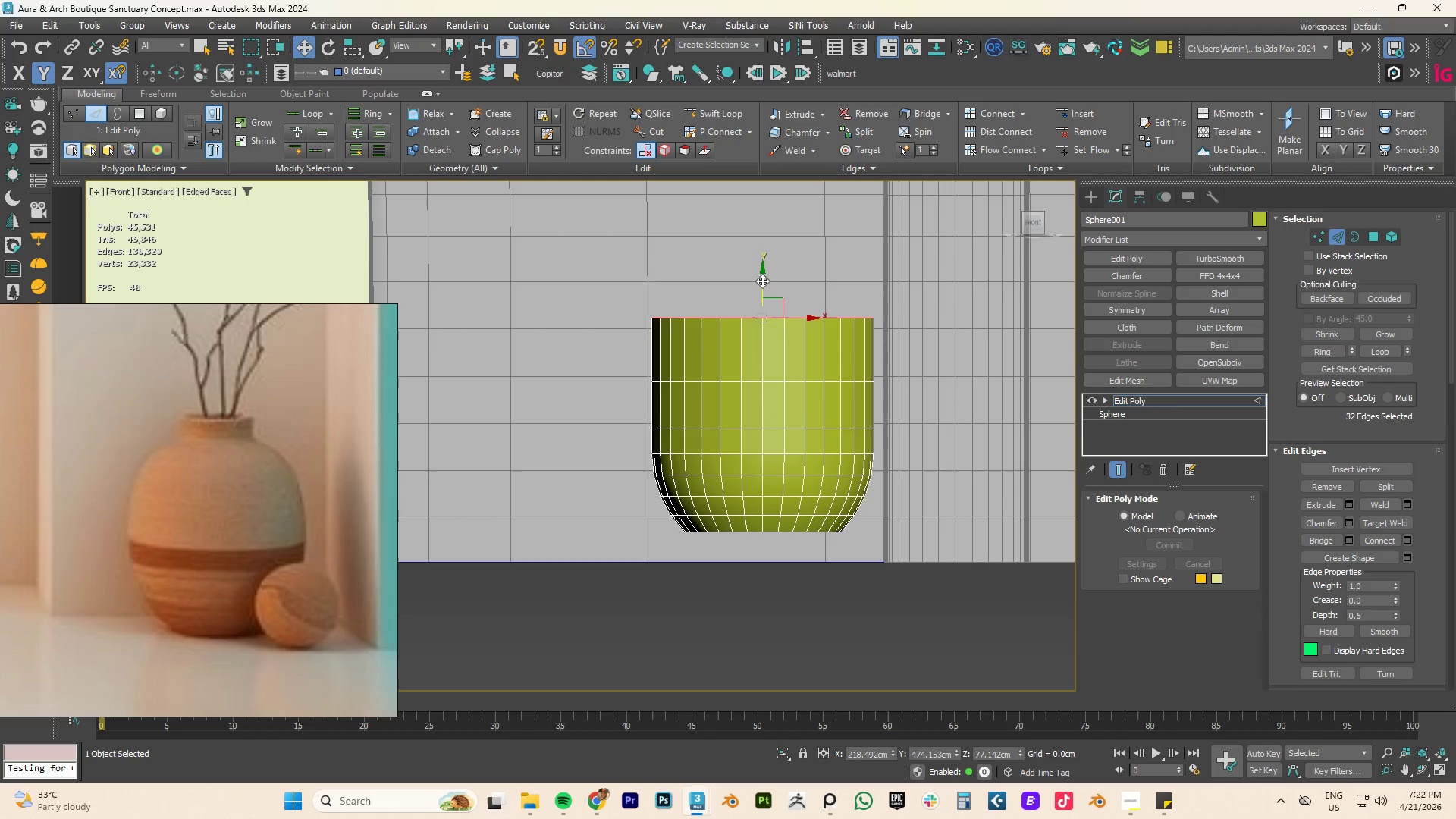 
key(R)
 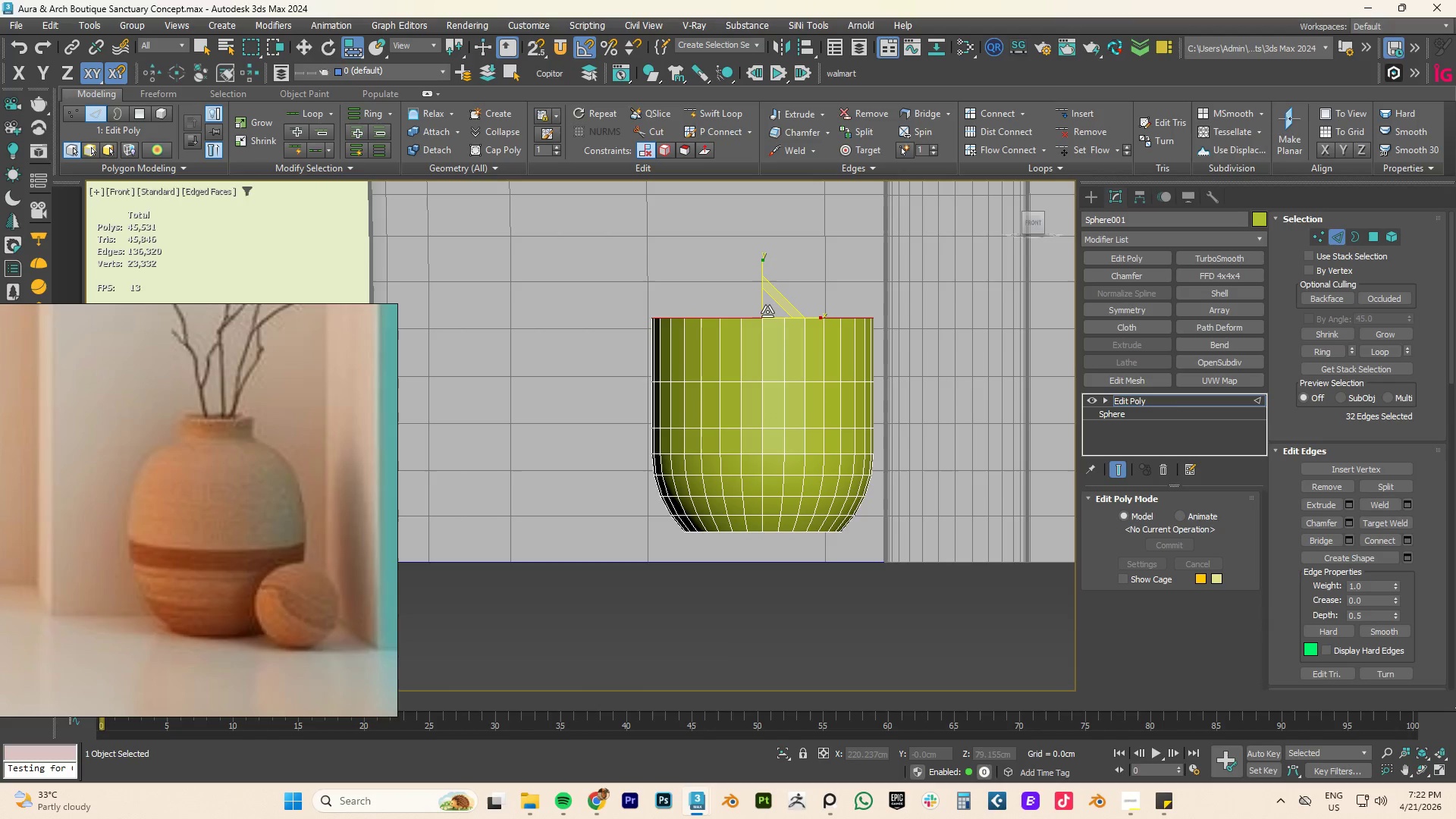 
left_click_drag(start_coordinate=[773, 308], to_coordinate=[771, 312])
 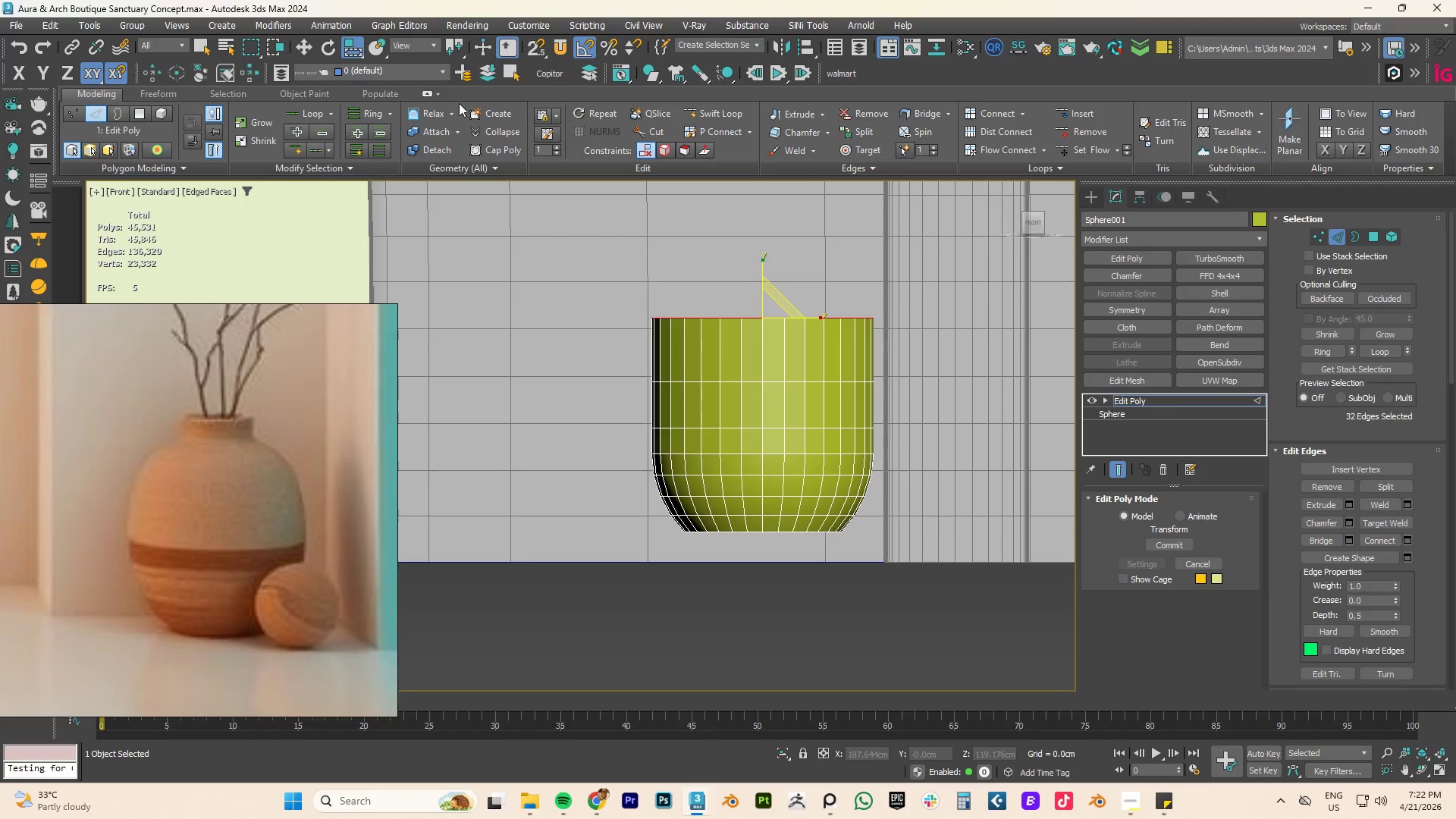 
key(Control+ControlLeft)
 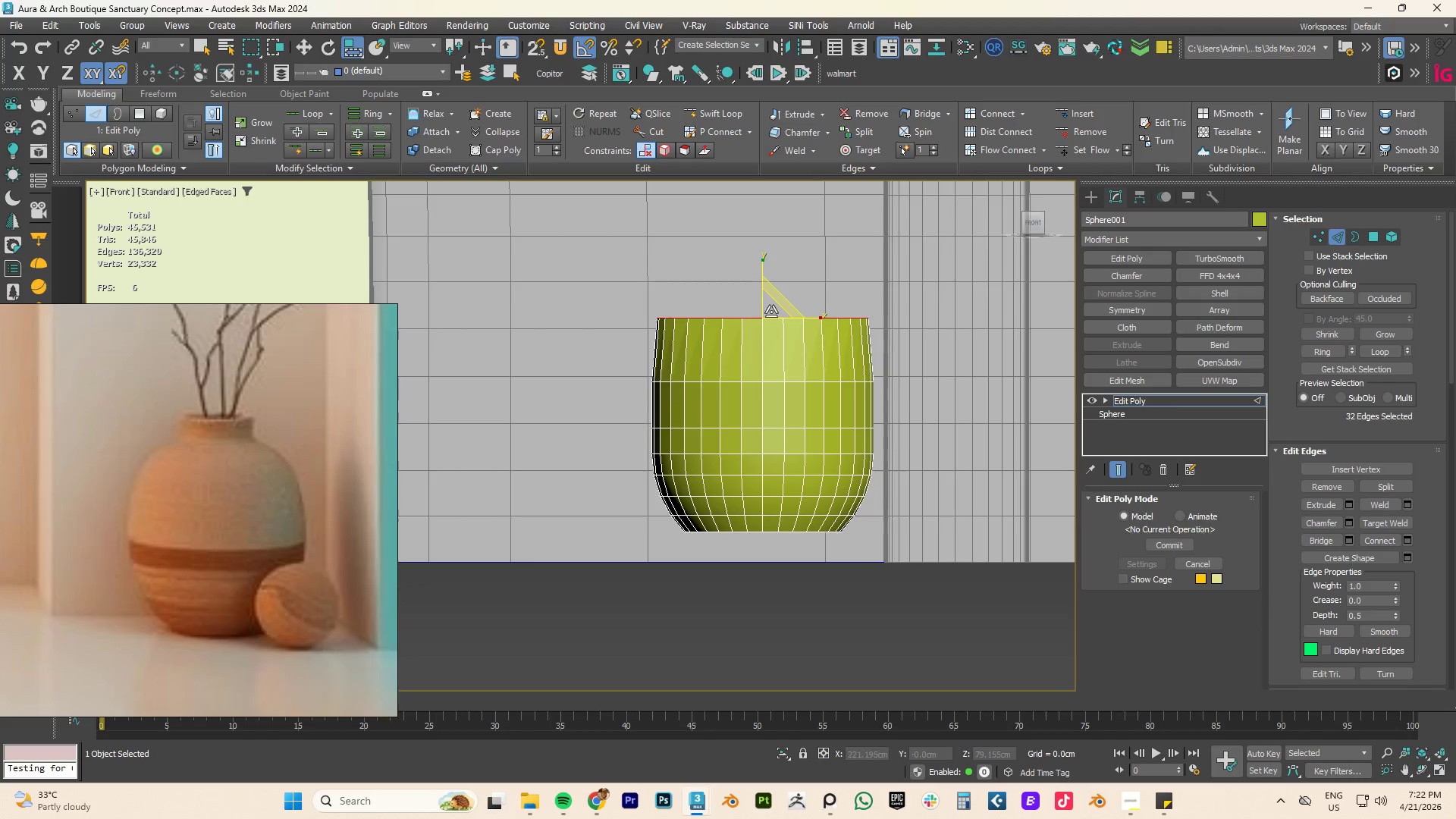 
key(Control+Z)
 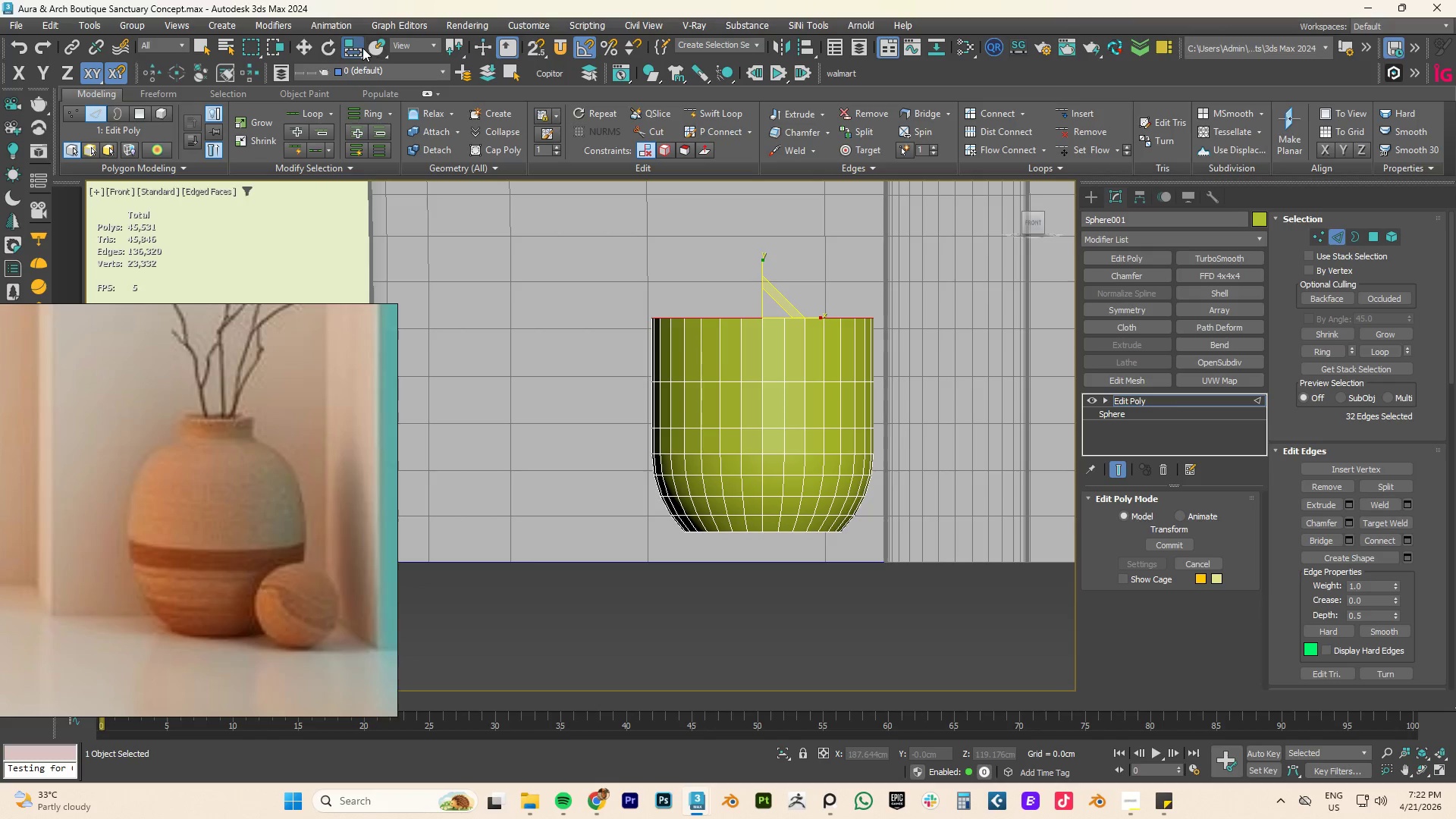 
left_click_drag(start_coordinate=[362, 48], to_coordinate=[353, 69])
 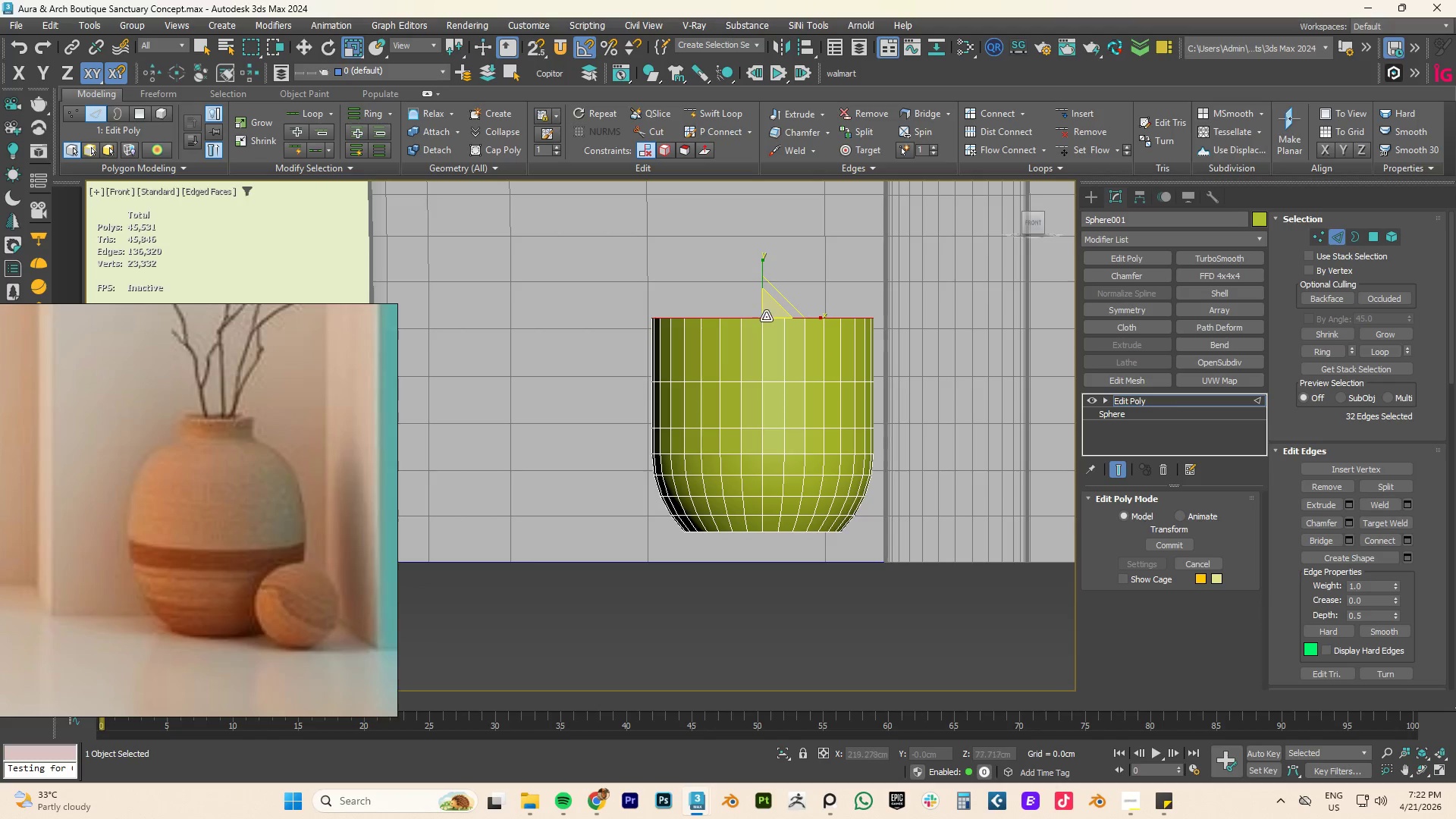 
left_click_drag(start_coordinate=[772, 308], to_coordinate=[775, 321])
 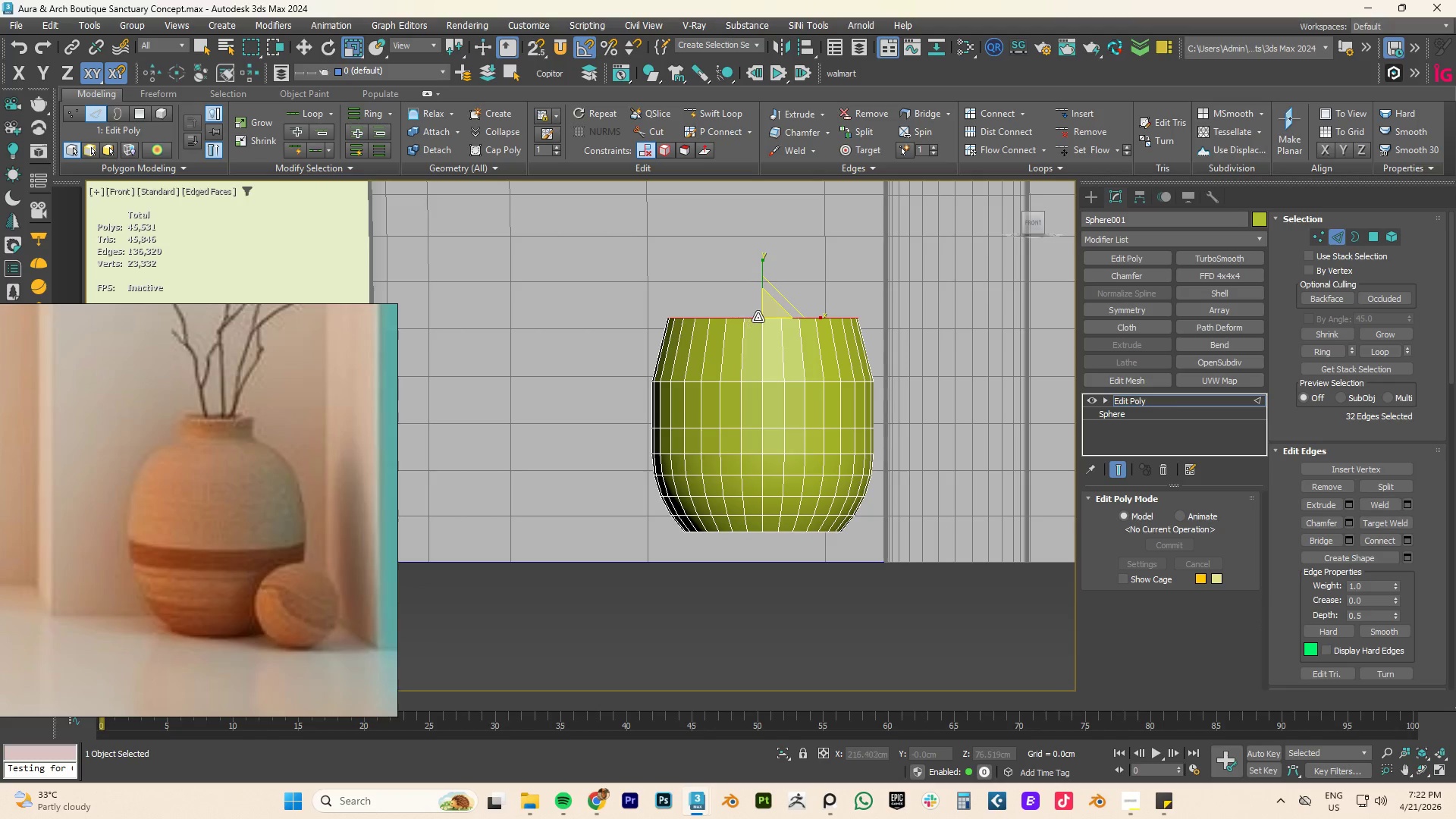 
key(W)
 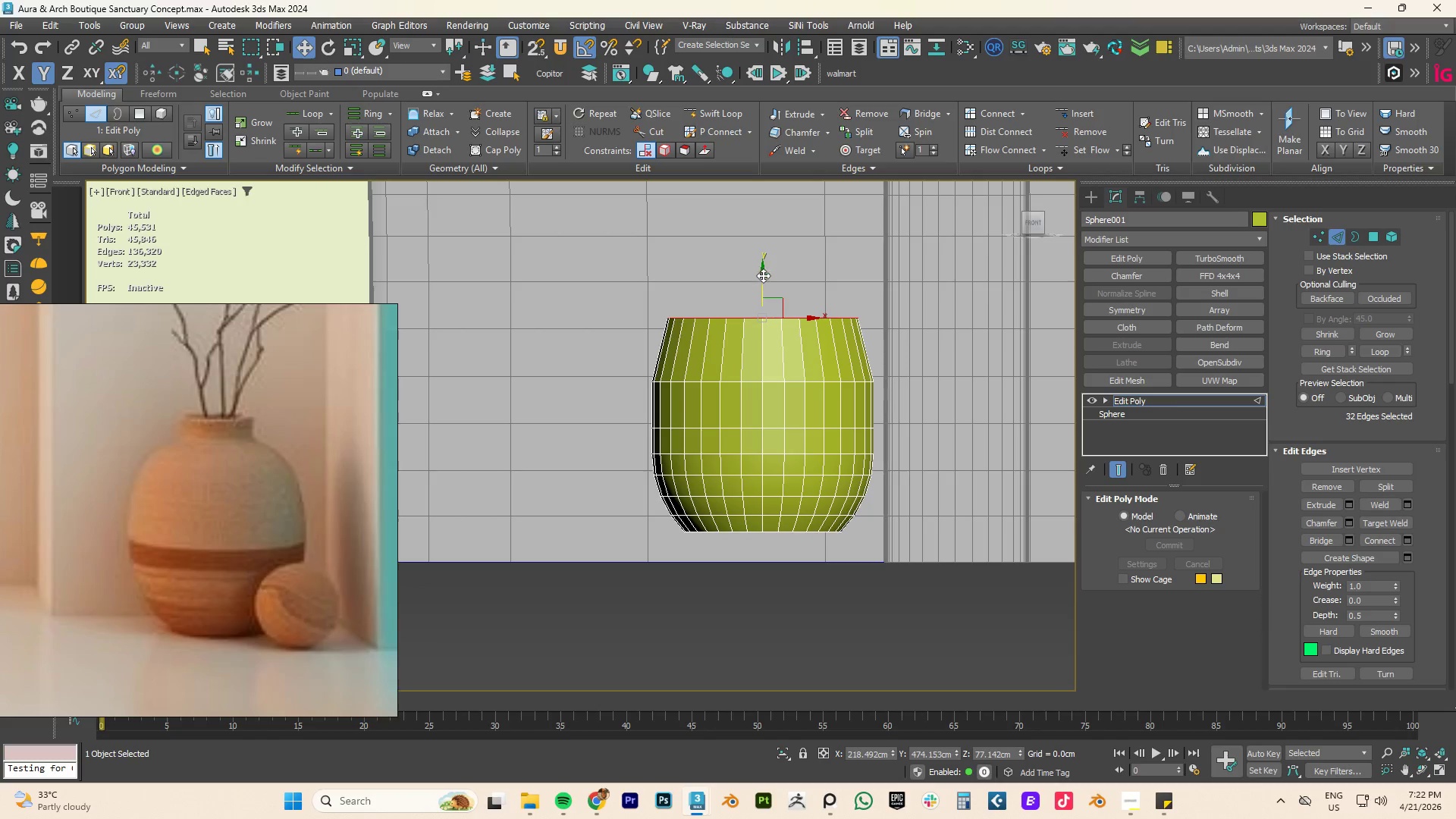 
left_click_drag(start_coordinate=[766, 280], to_coordinate=[770, 304])
 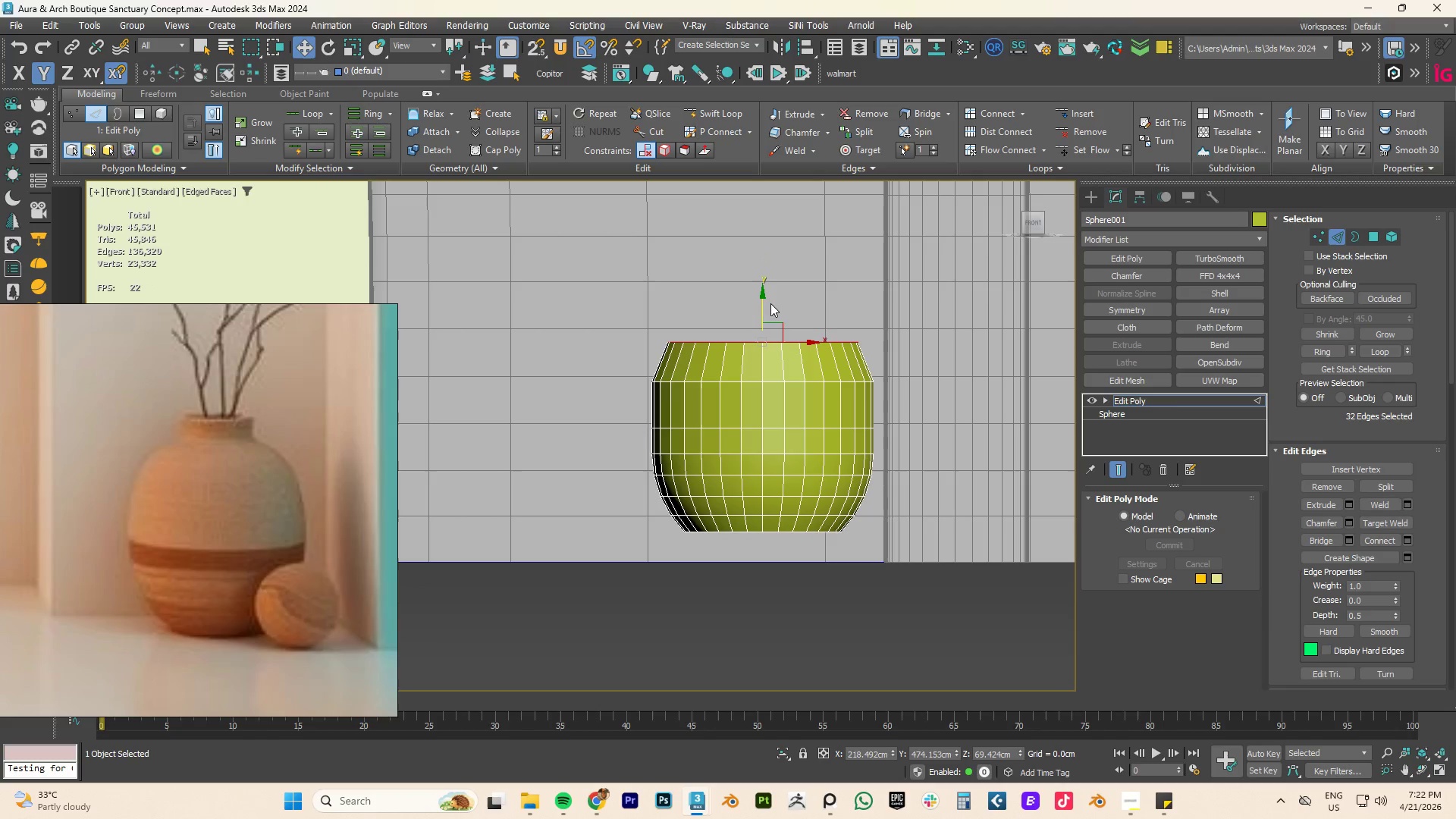 
hold_key(key=ShiftLeft, duration=2.66)
left_click_drag(start_coordinate=[765, 303], to_coordinate=[776, 266])
 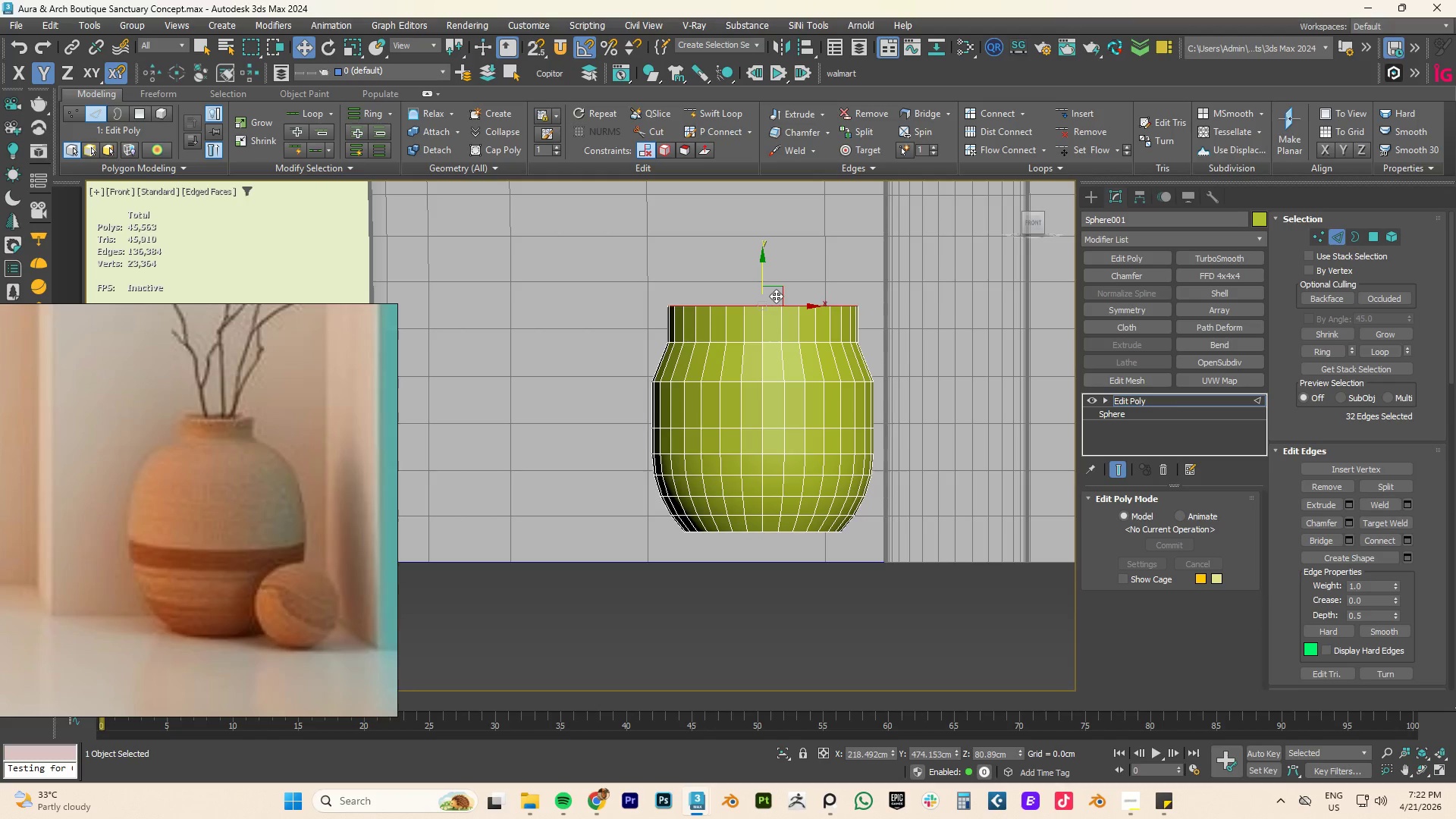 
key(R)
 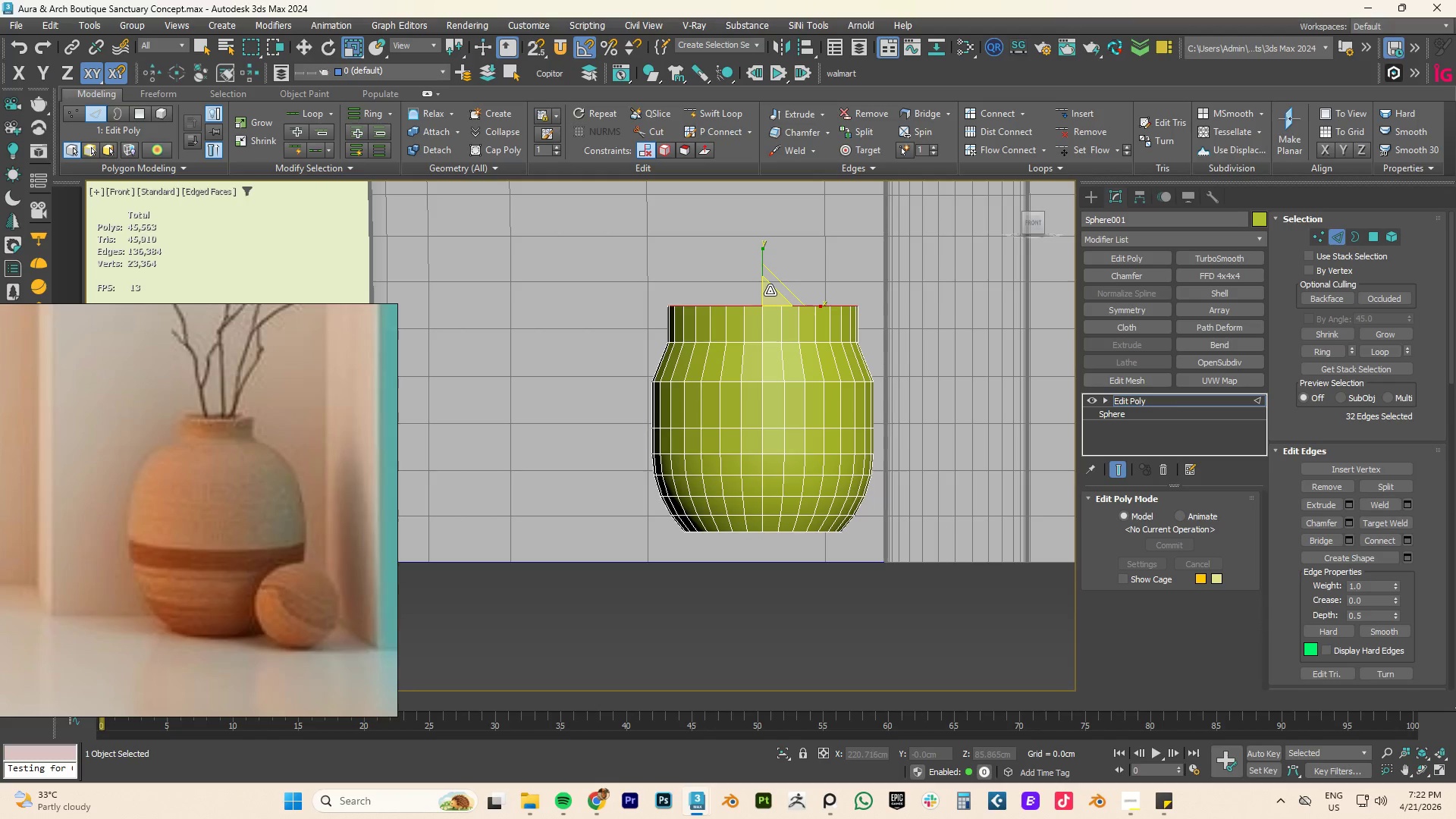 
left_click_drag(start_coordinate=[770, 295], to_coordinate=[776, 310])
 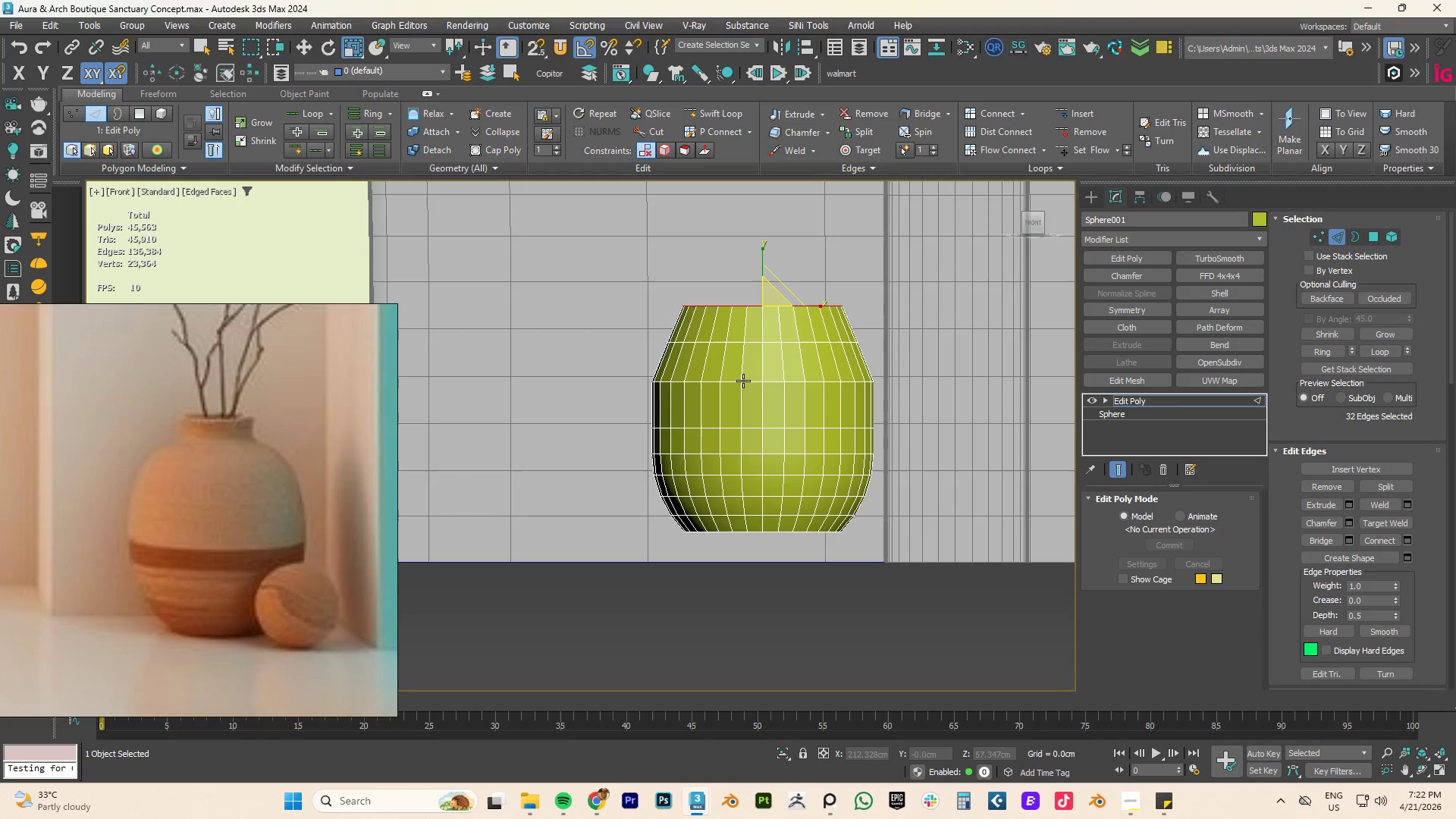 
double_click([744, 381])
 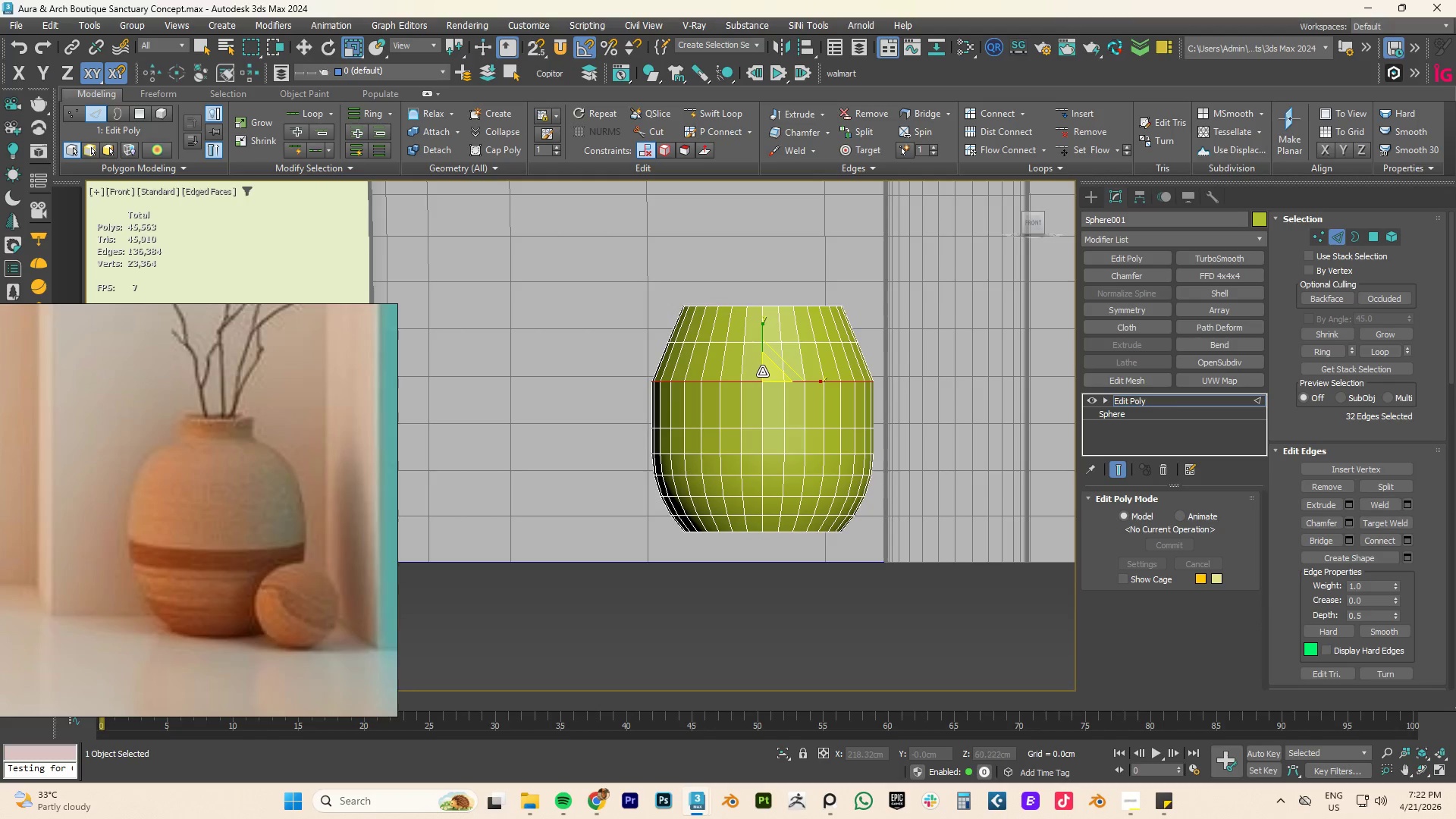 
key(W)
 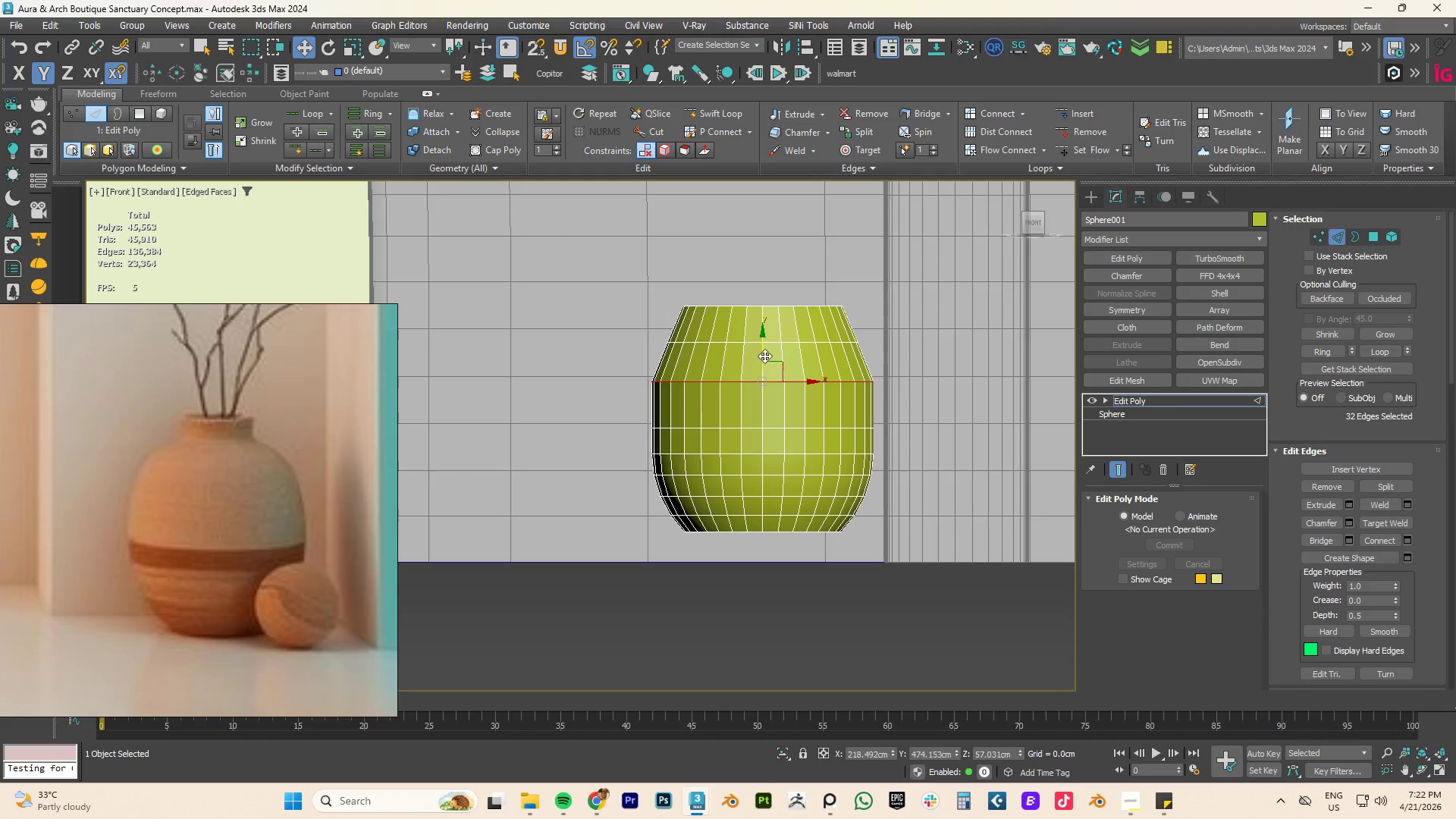 
left_click_drag(start_coordinate=[764, 350], to_coordinate=[766, 334])
 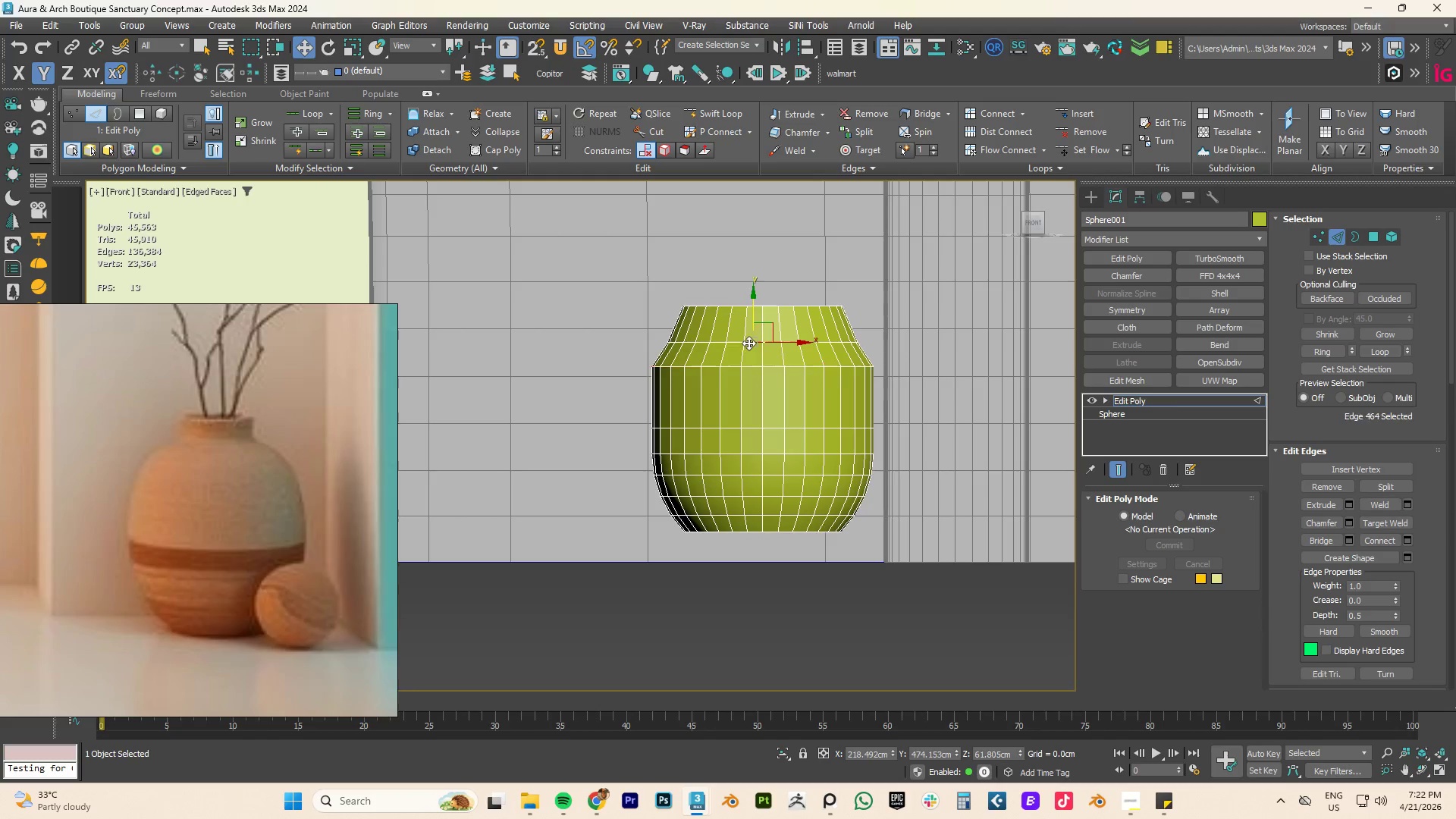 
double_click([748, 343])
 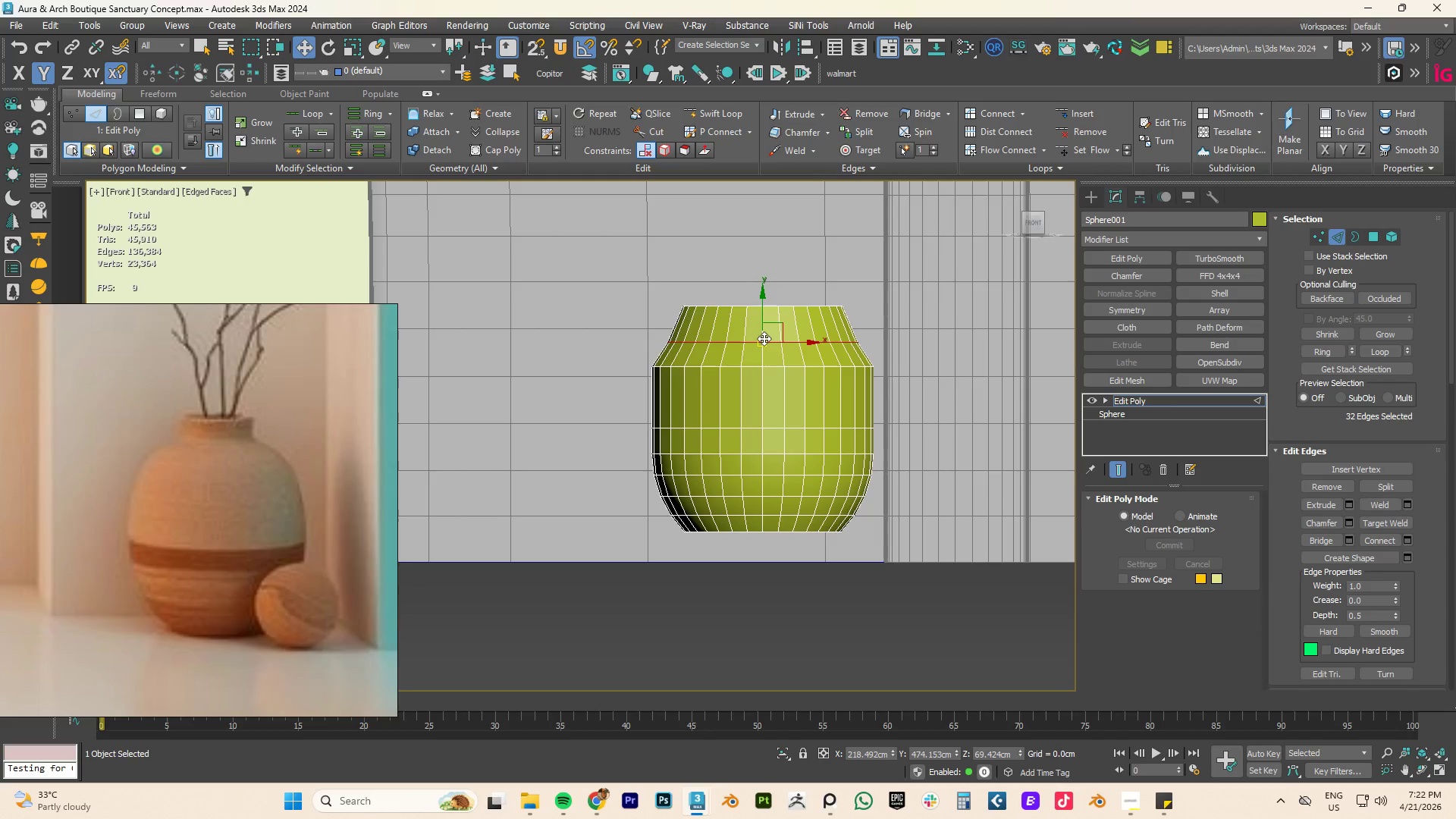 
key(R)
 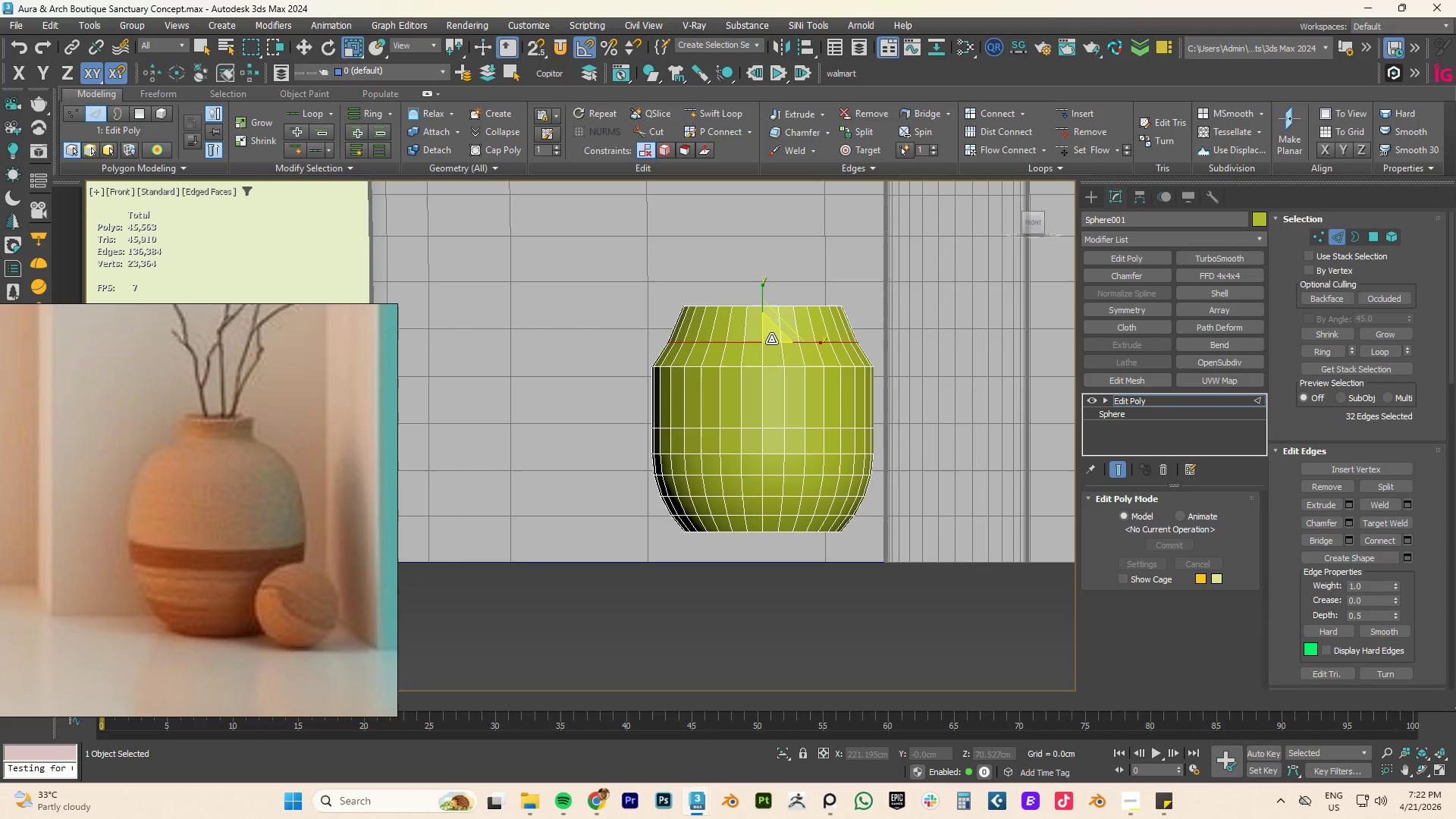 
left_click_drag(start_coordinate=[771, 335], to_coordinate=[771, 328])
 